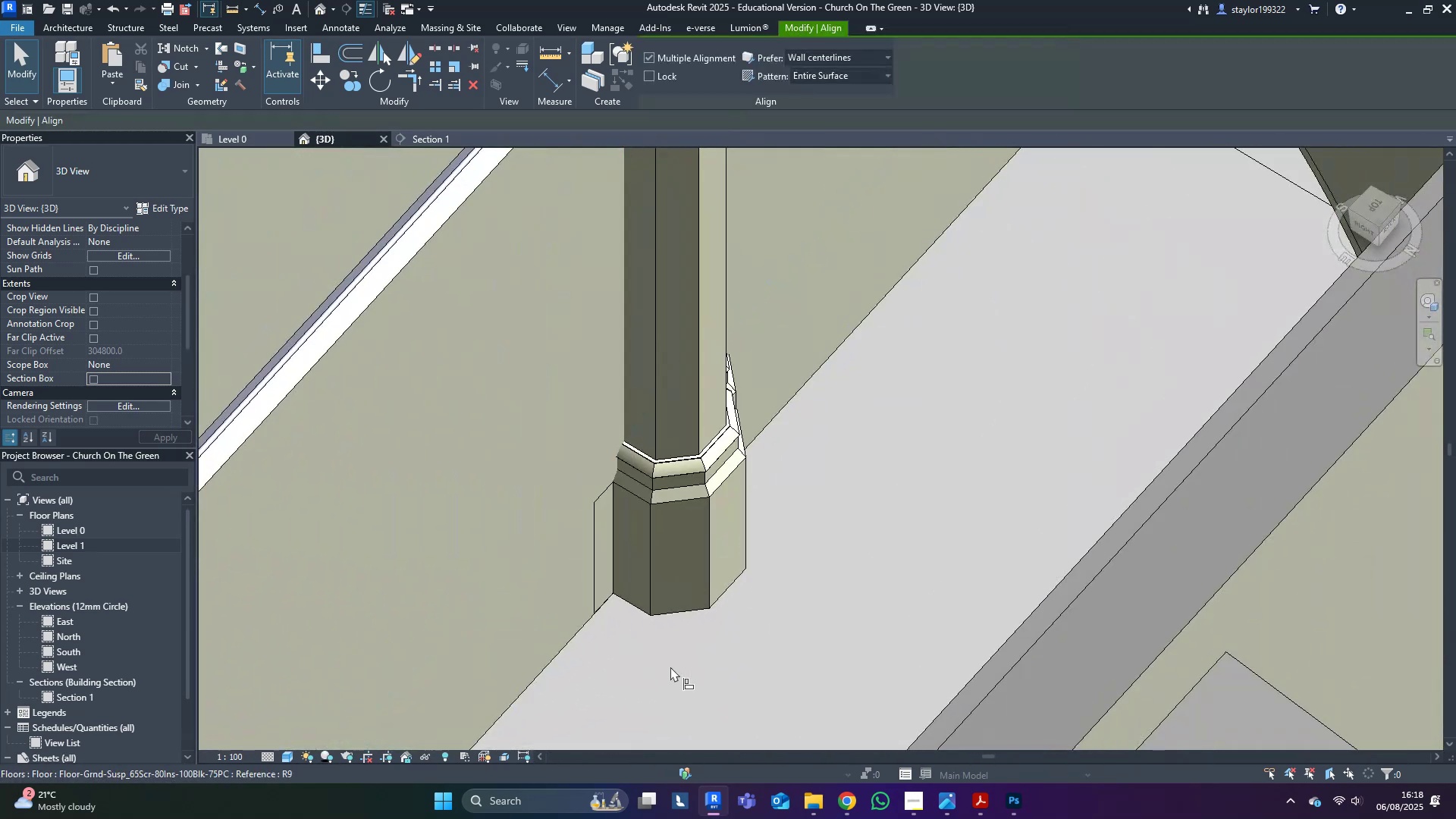 
left_click([670, 667])
 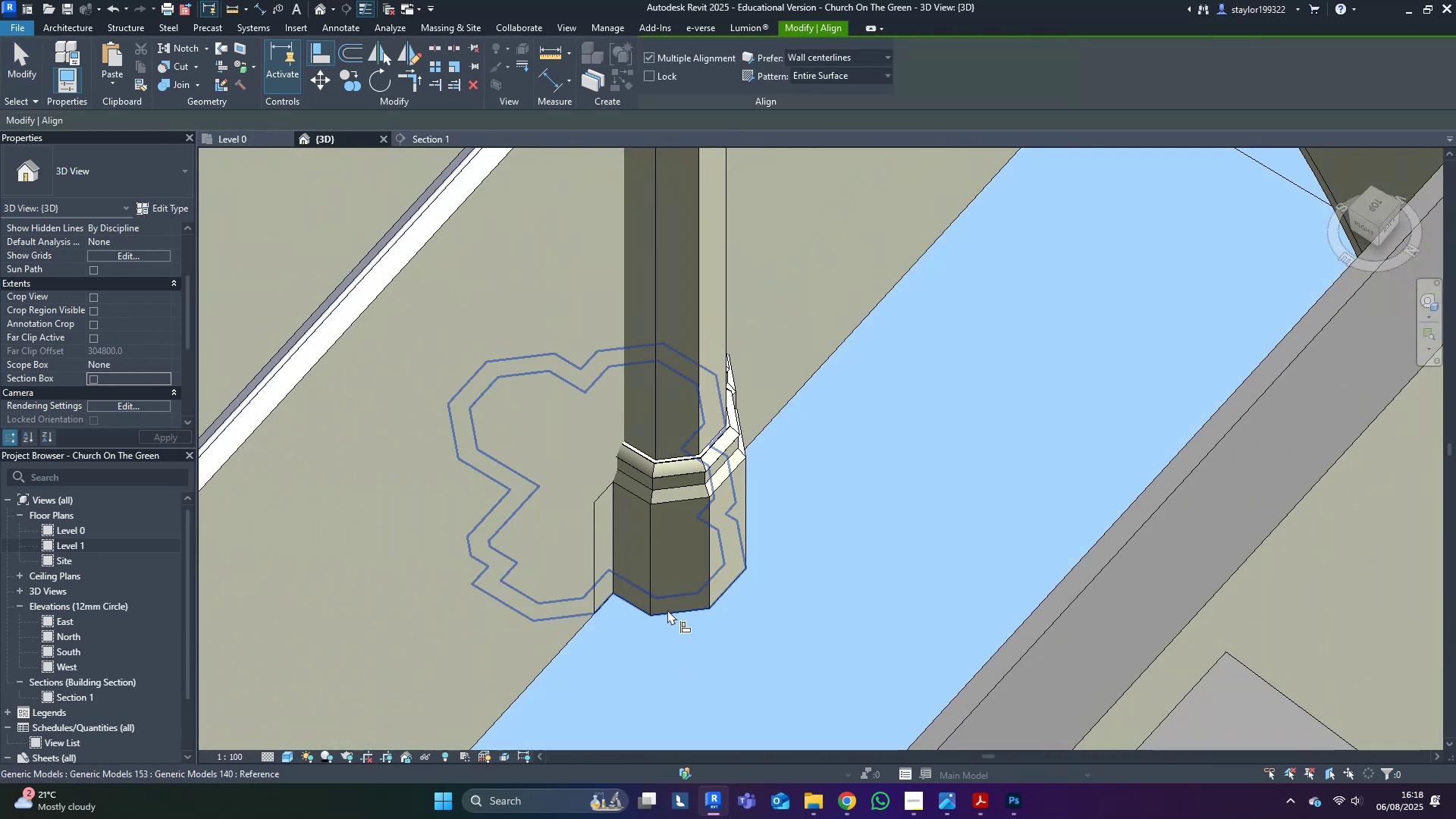 
left_click([667, 610])
 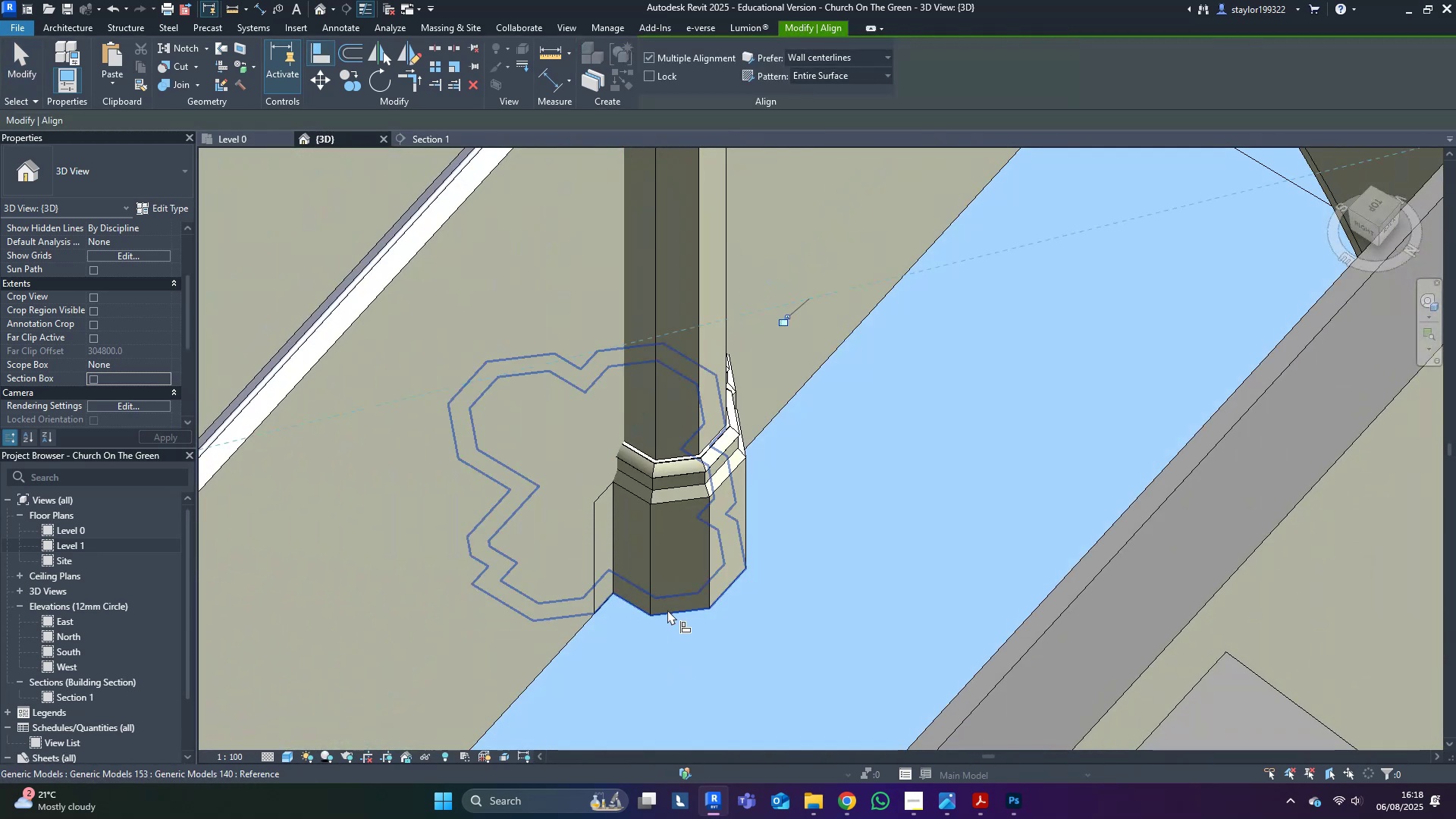 
key(Escape)
 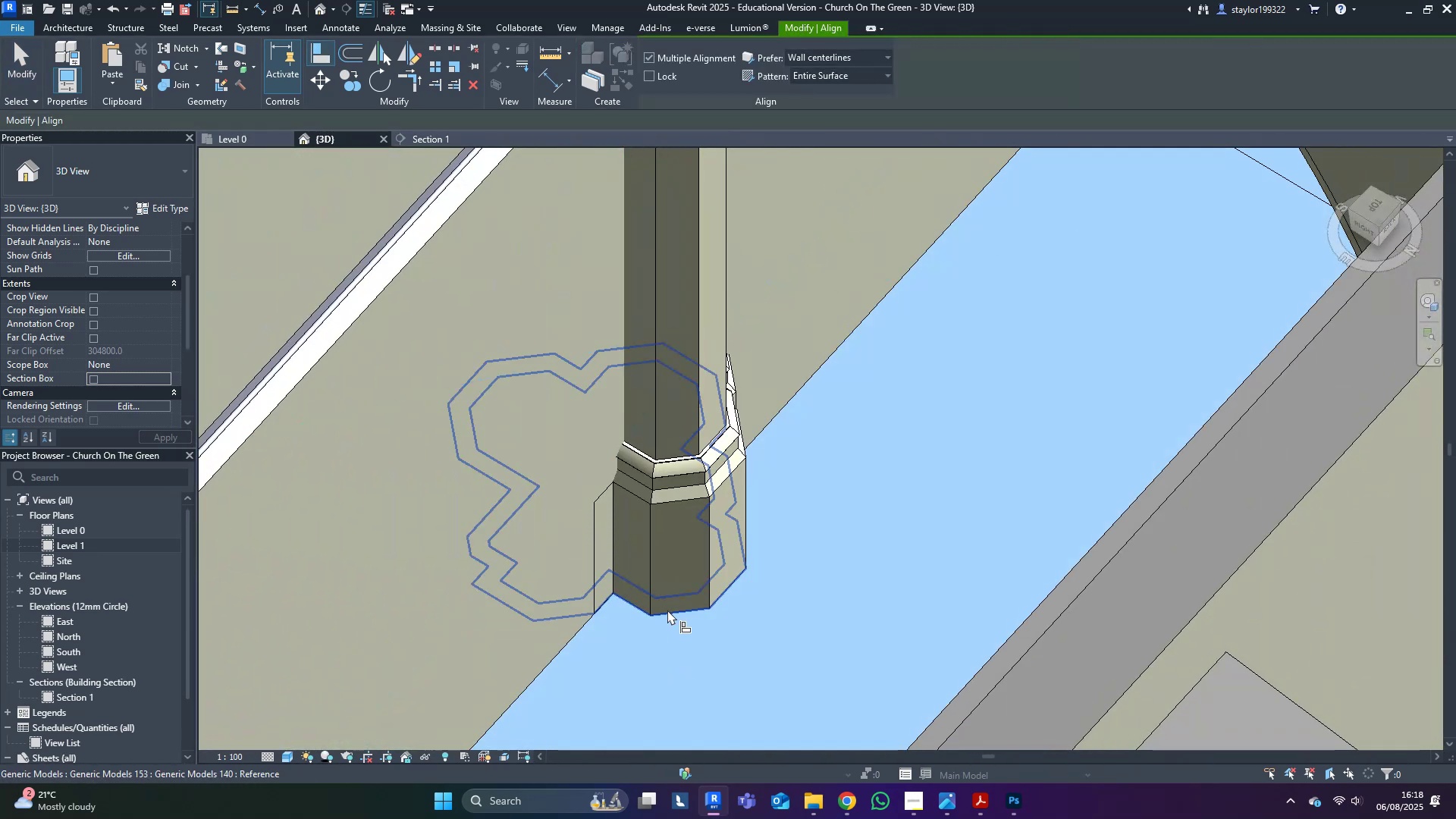 
scroll: coordinate [676, 604], scroll_direction: down, amount: 12.0
 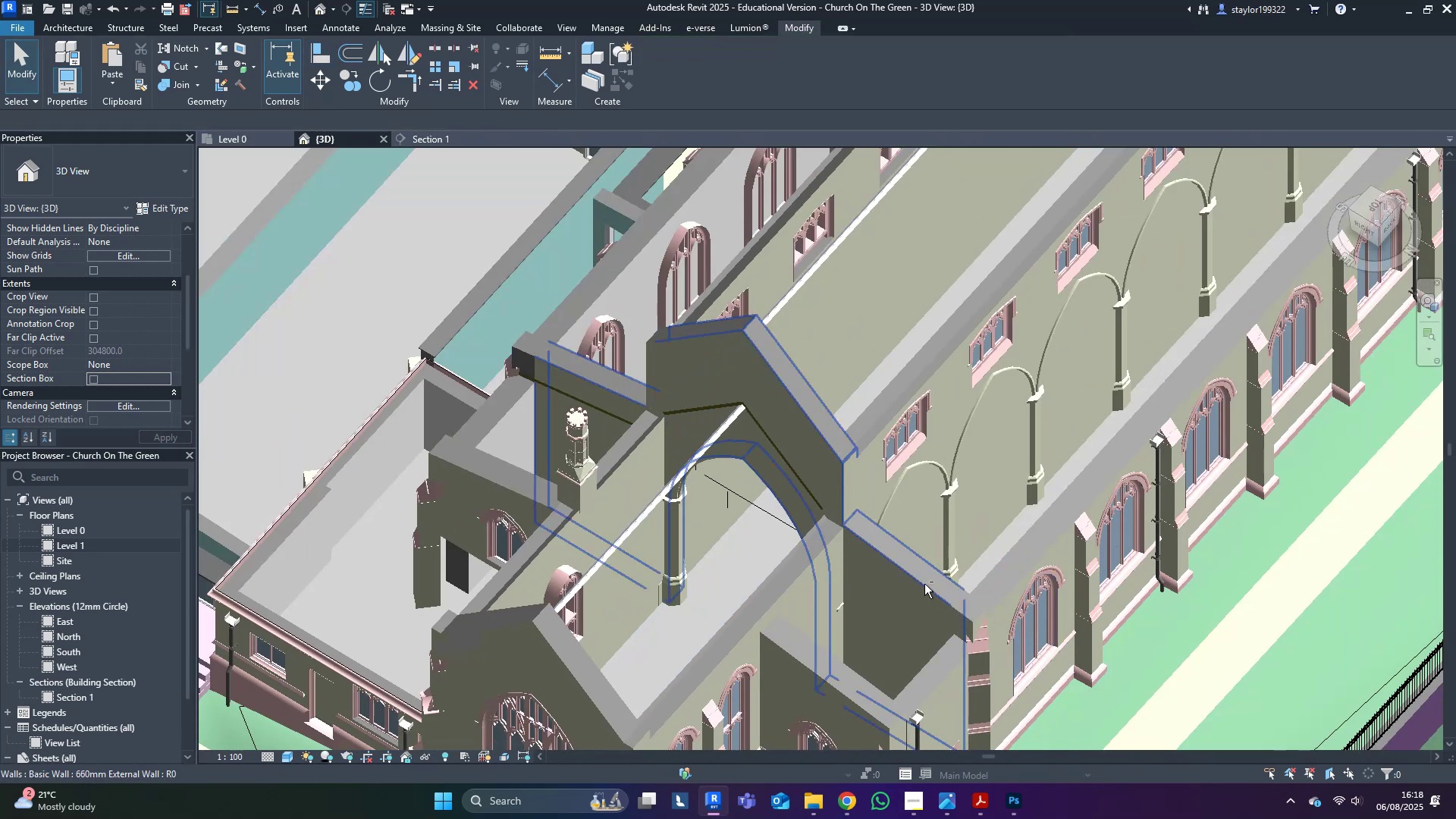 
key(Escape)
 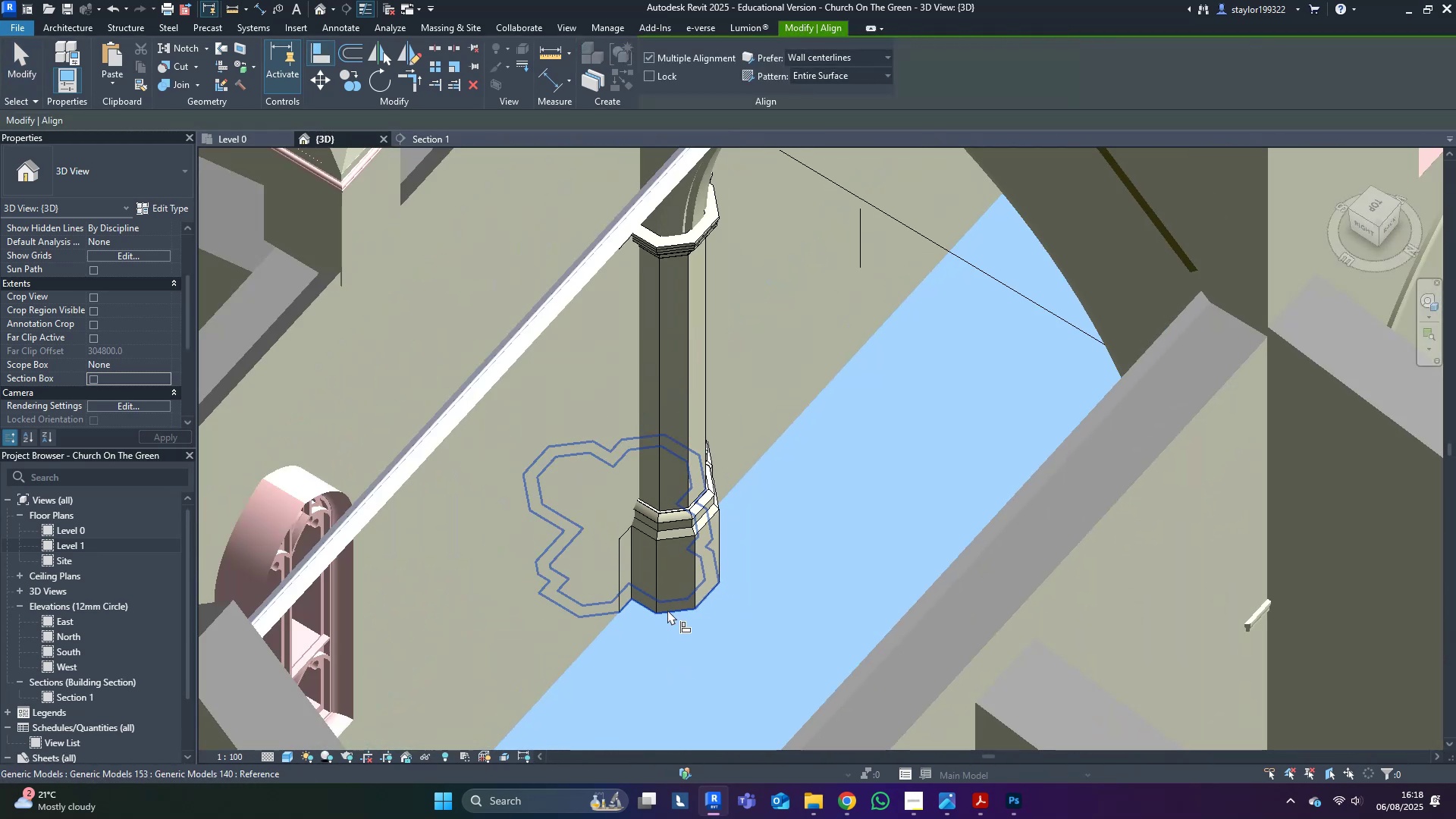 
key(Escape)
 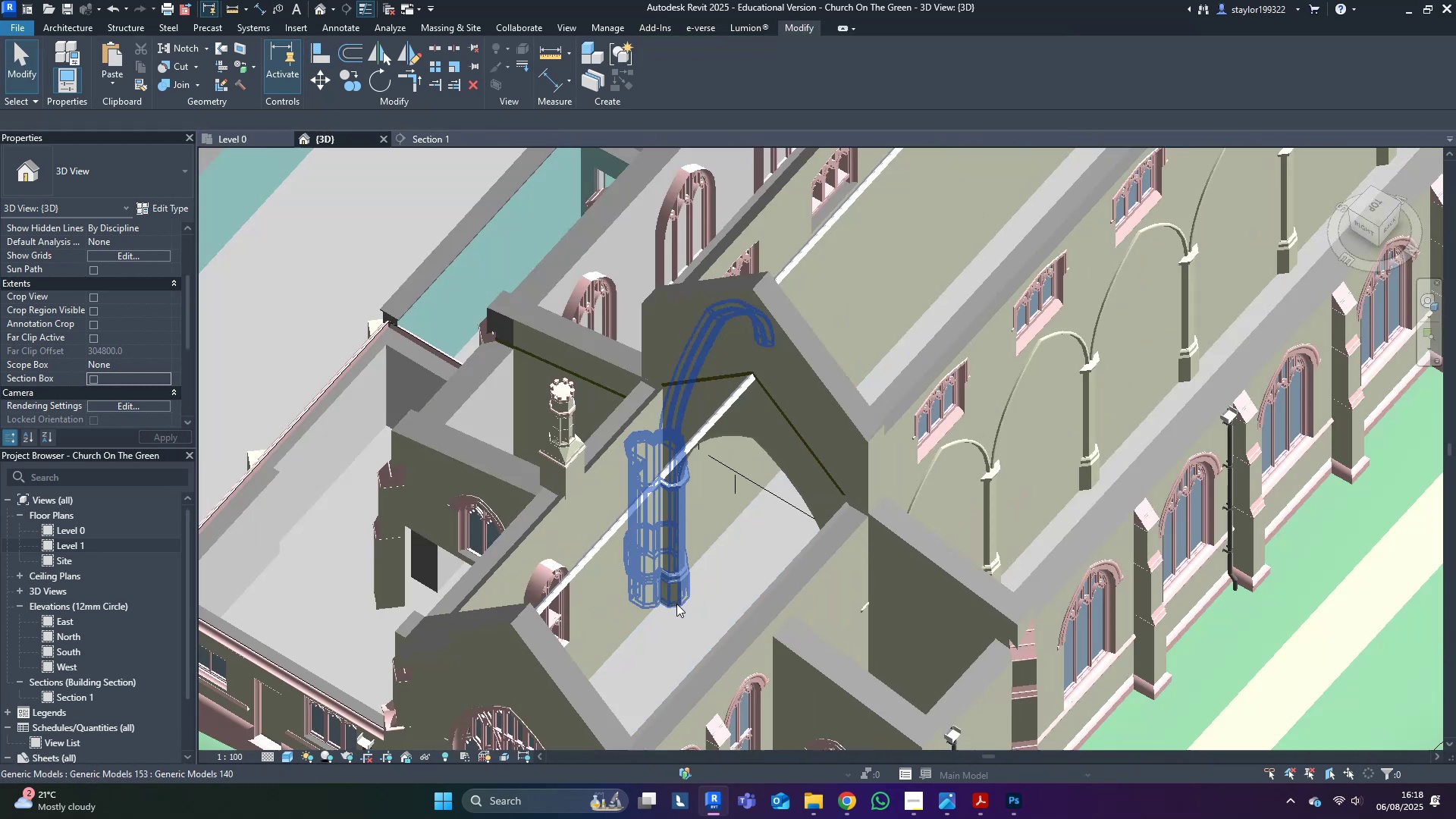 
hold_key(key=ShiftLeft, duration=0.7)
 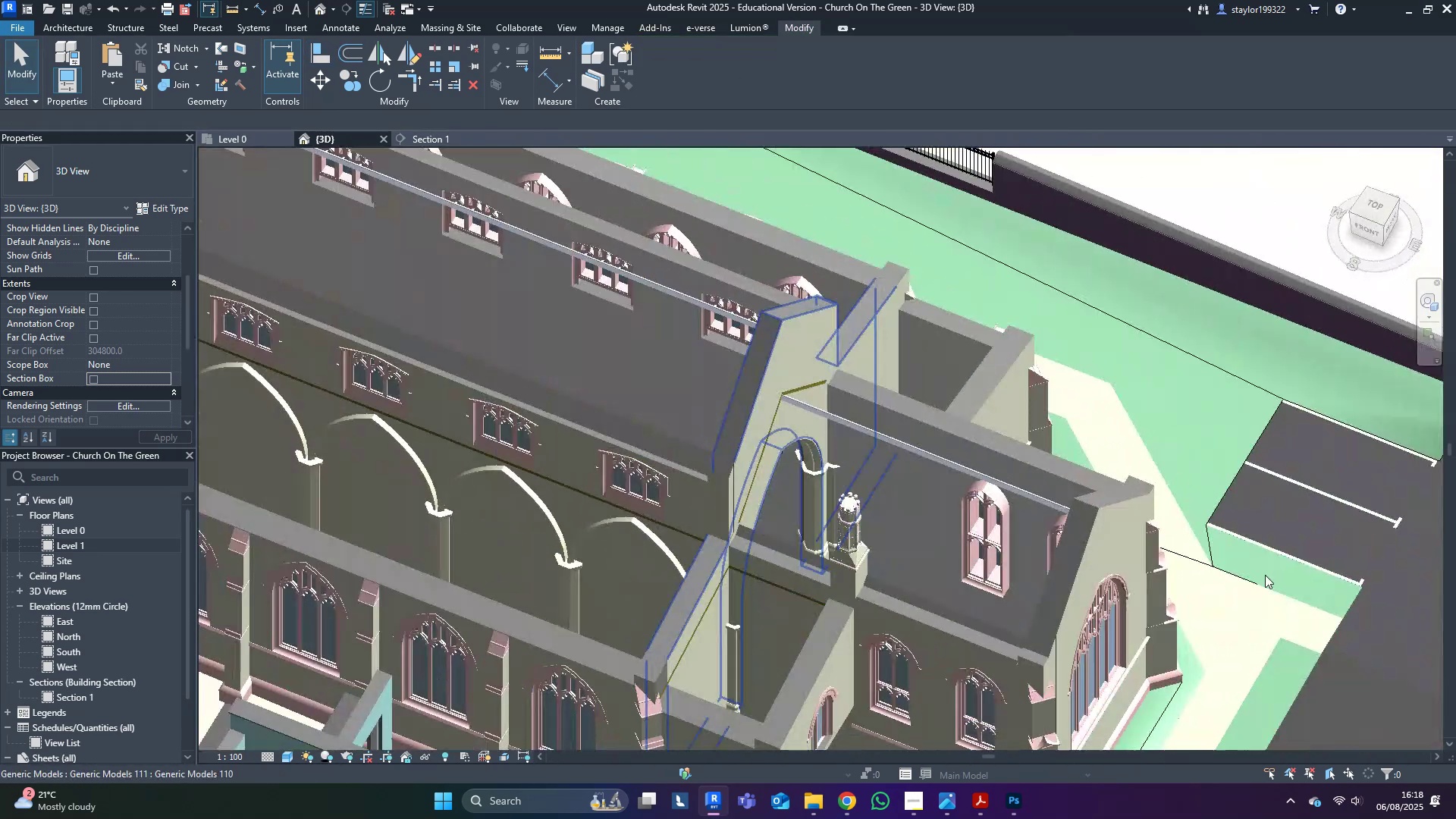 
hold_key(key=ShiftLeft, duration=0.39)
 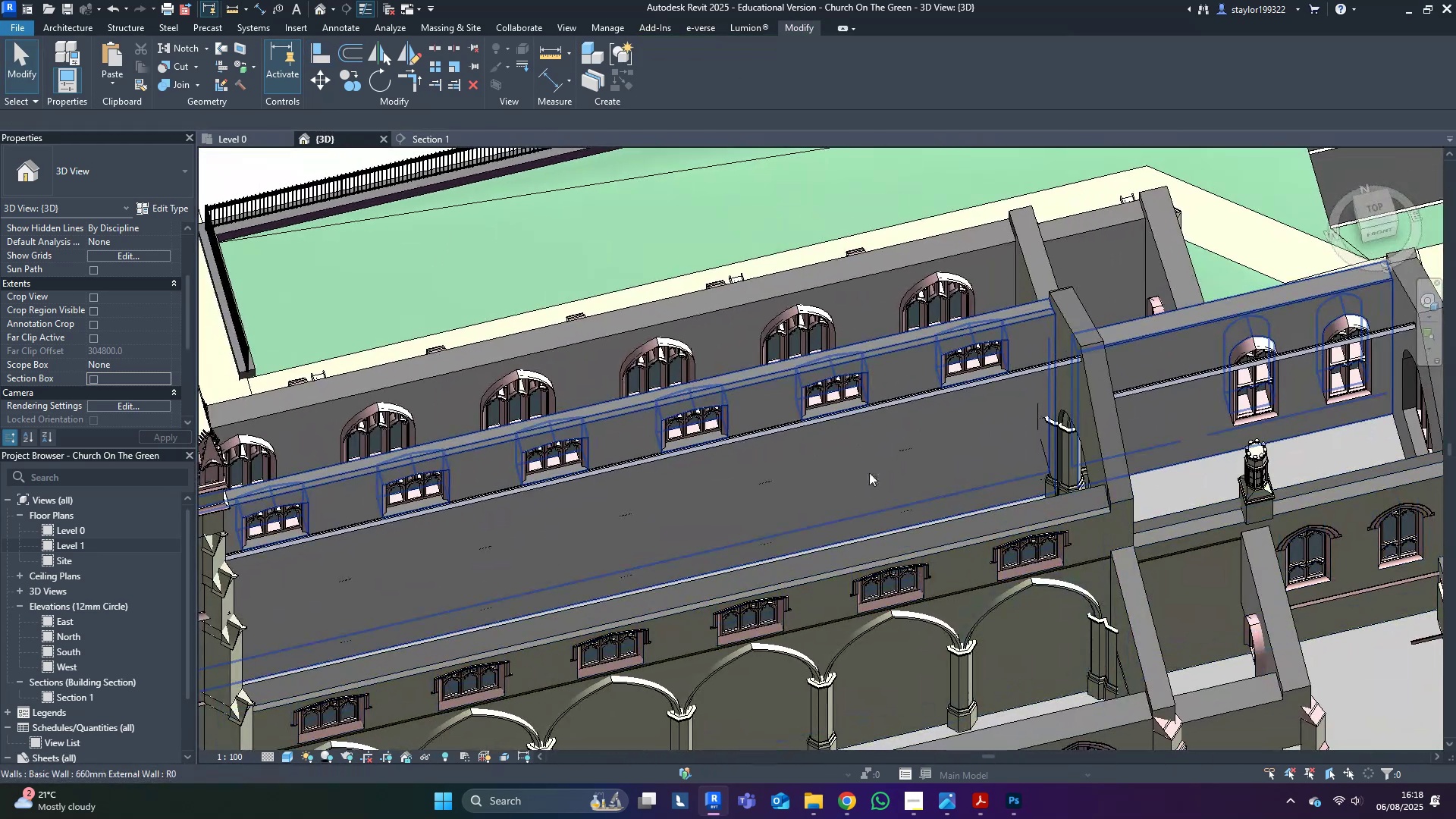 
left_click([869, 464])
 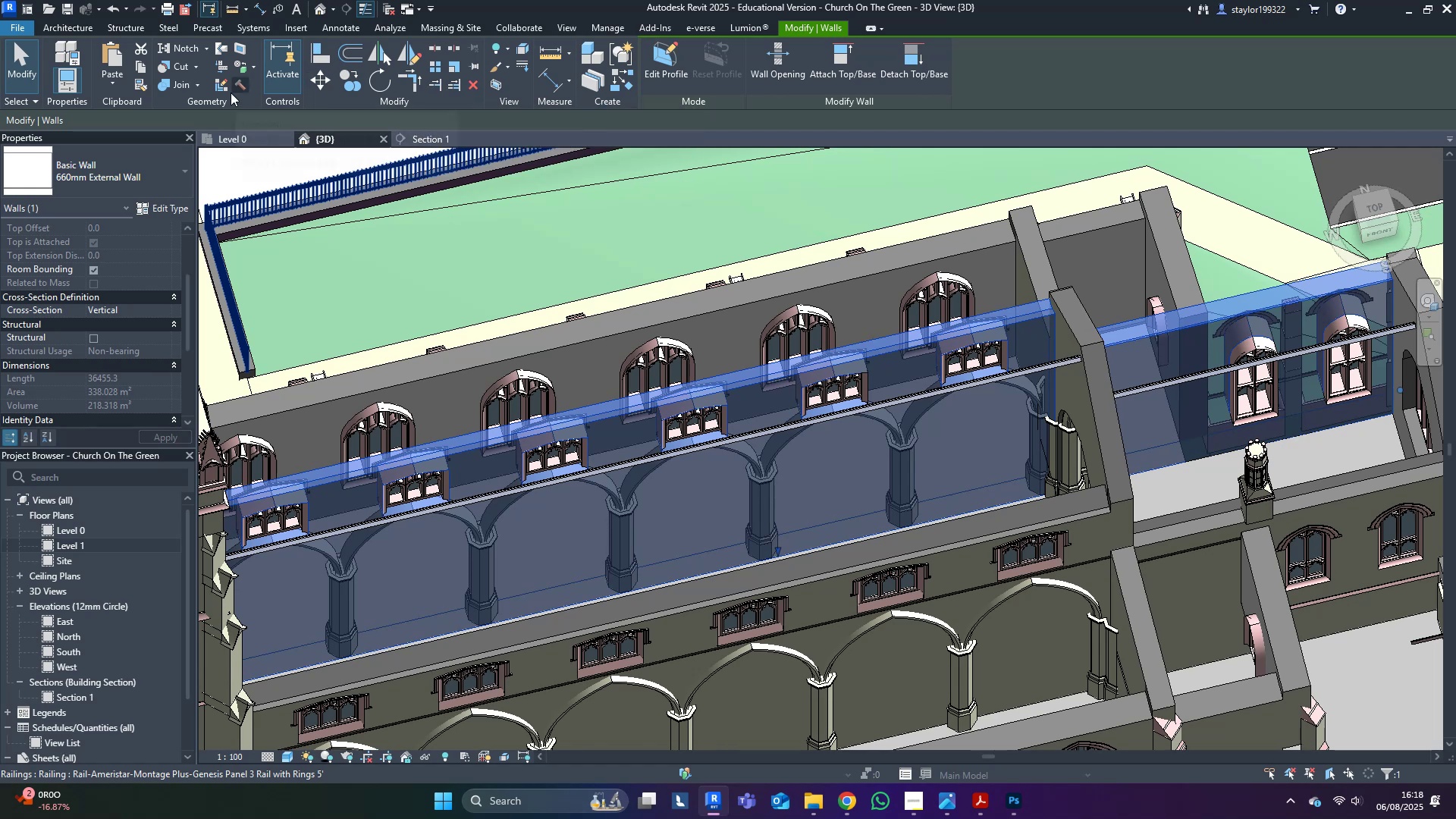 
left_click([496, 84])
 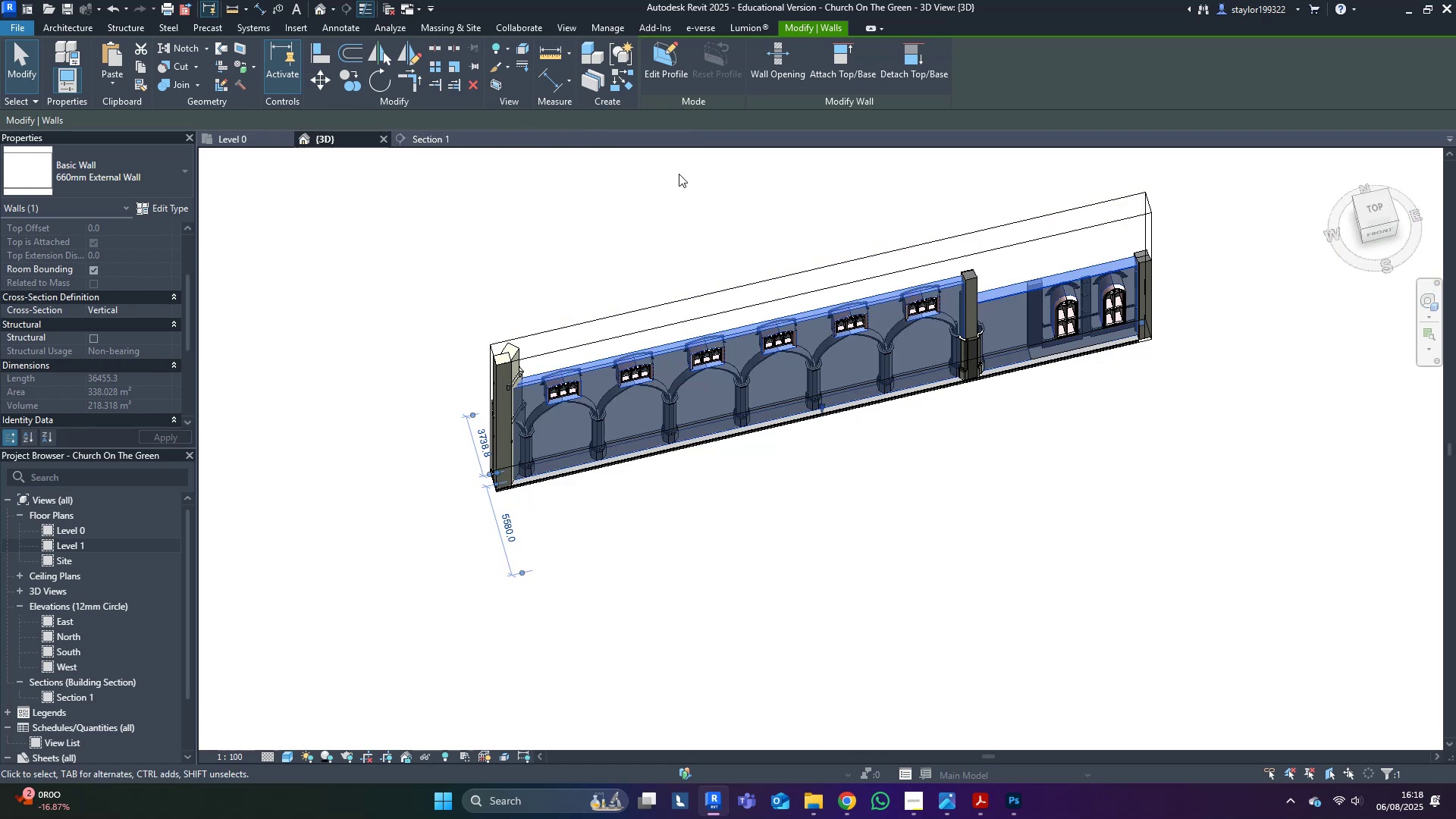 
hold_key(key=ShiftLeft, duration=0.75)
 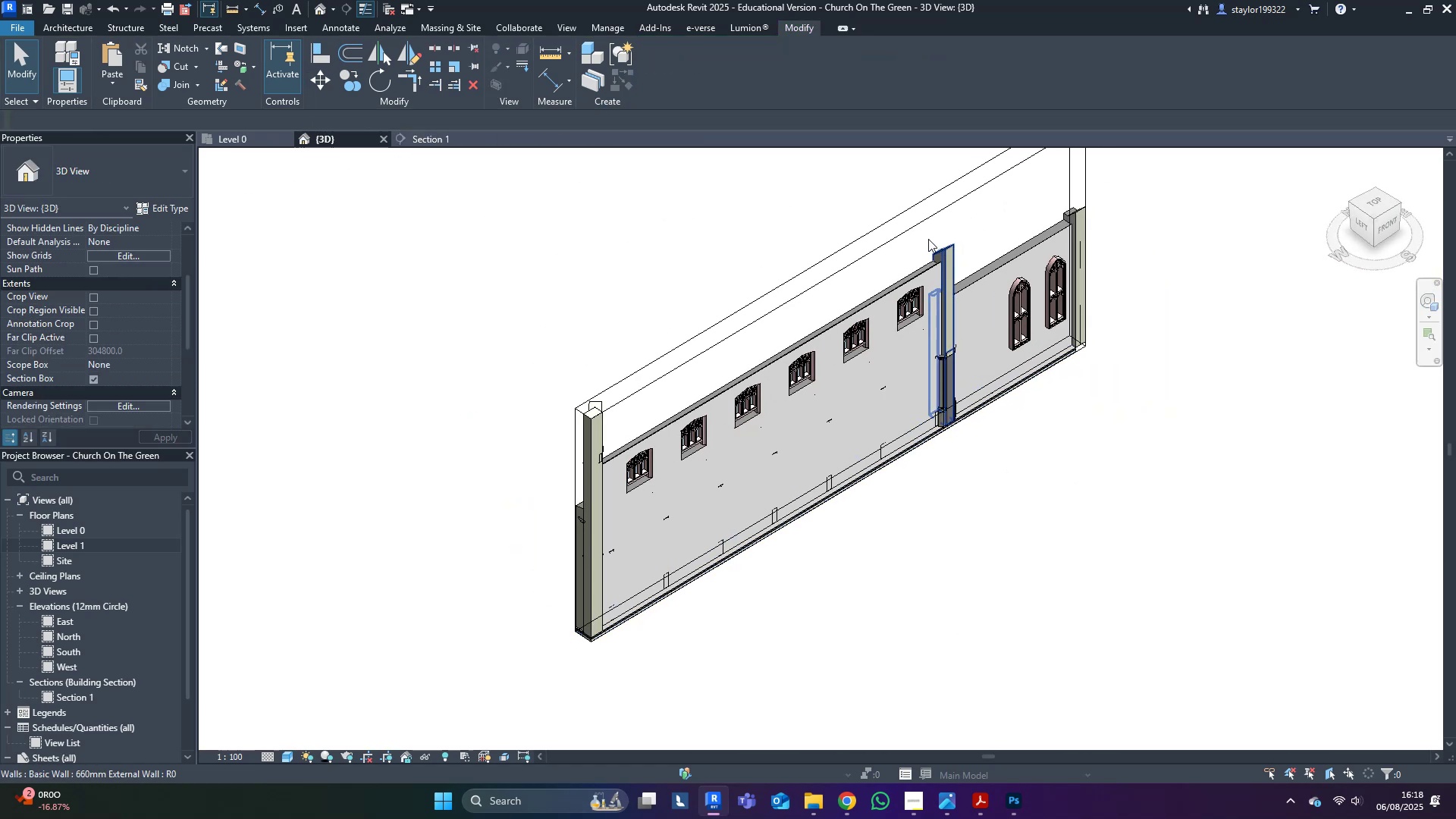 
left_click([905, 232])
 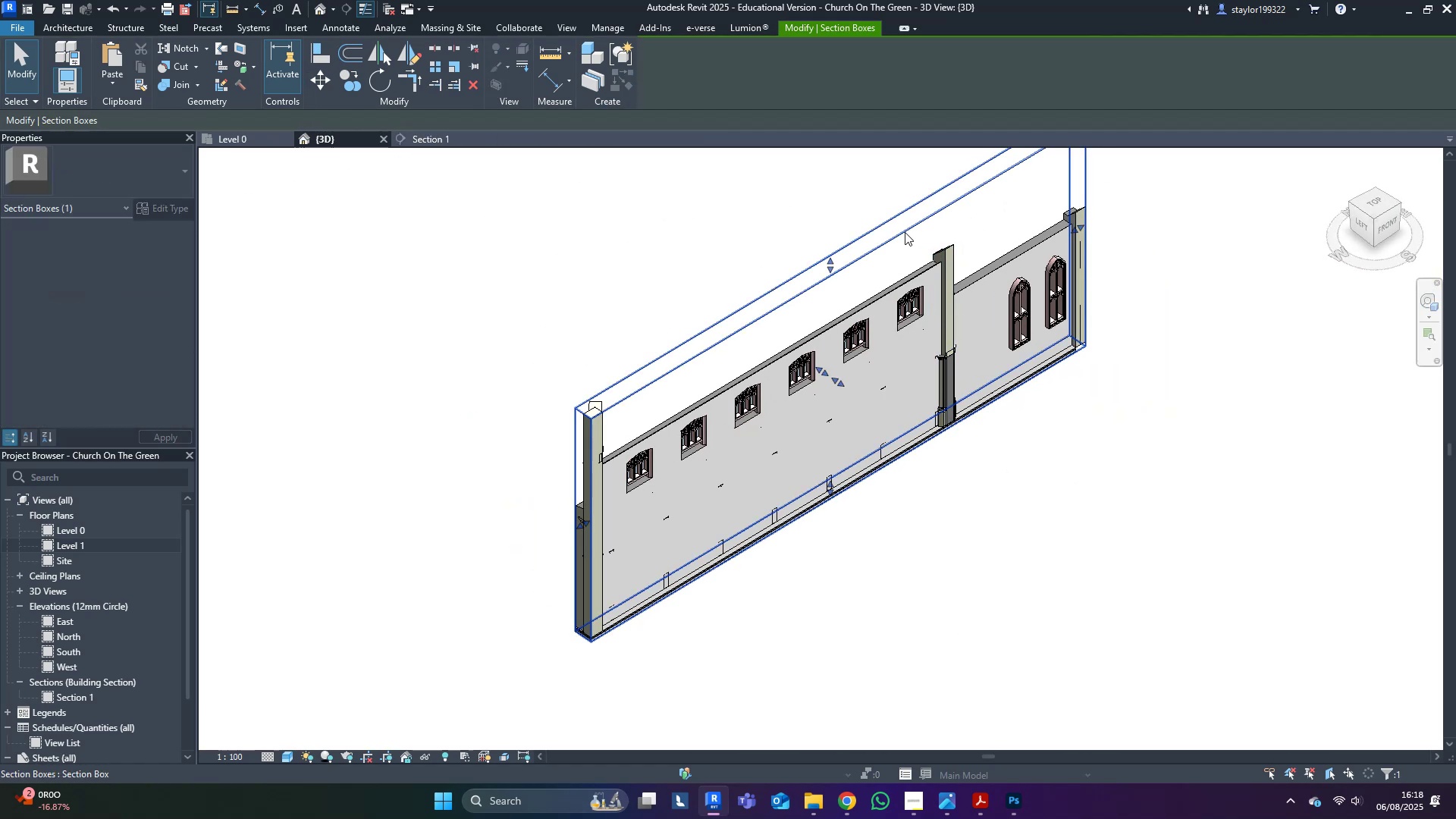 
hold_key(key=ShiftLeft, duration=0.33)
 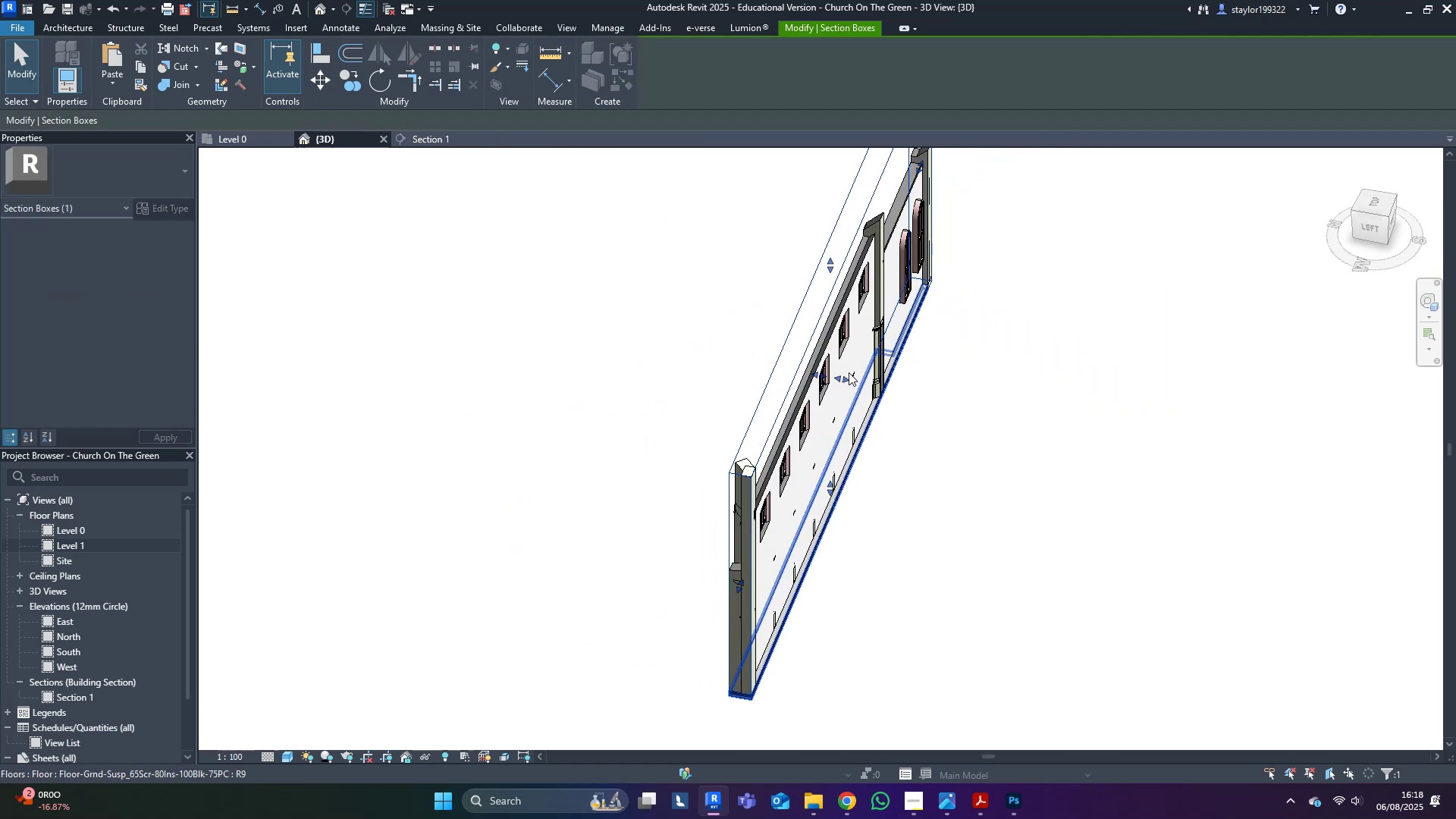 
left_click_drag(start_coordinate=[840, 378], to_coordinate=[863, 381])
 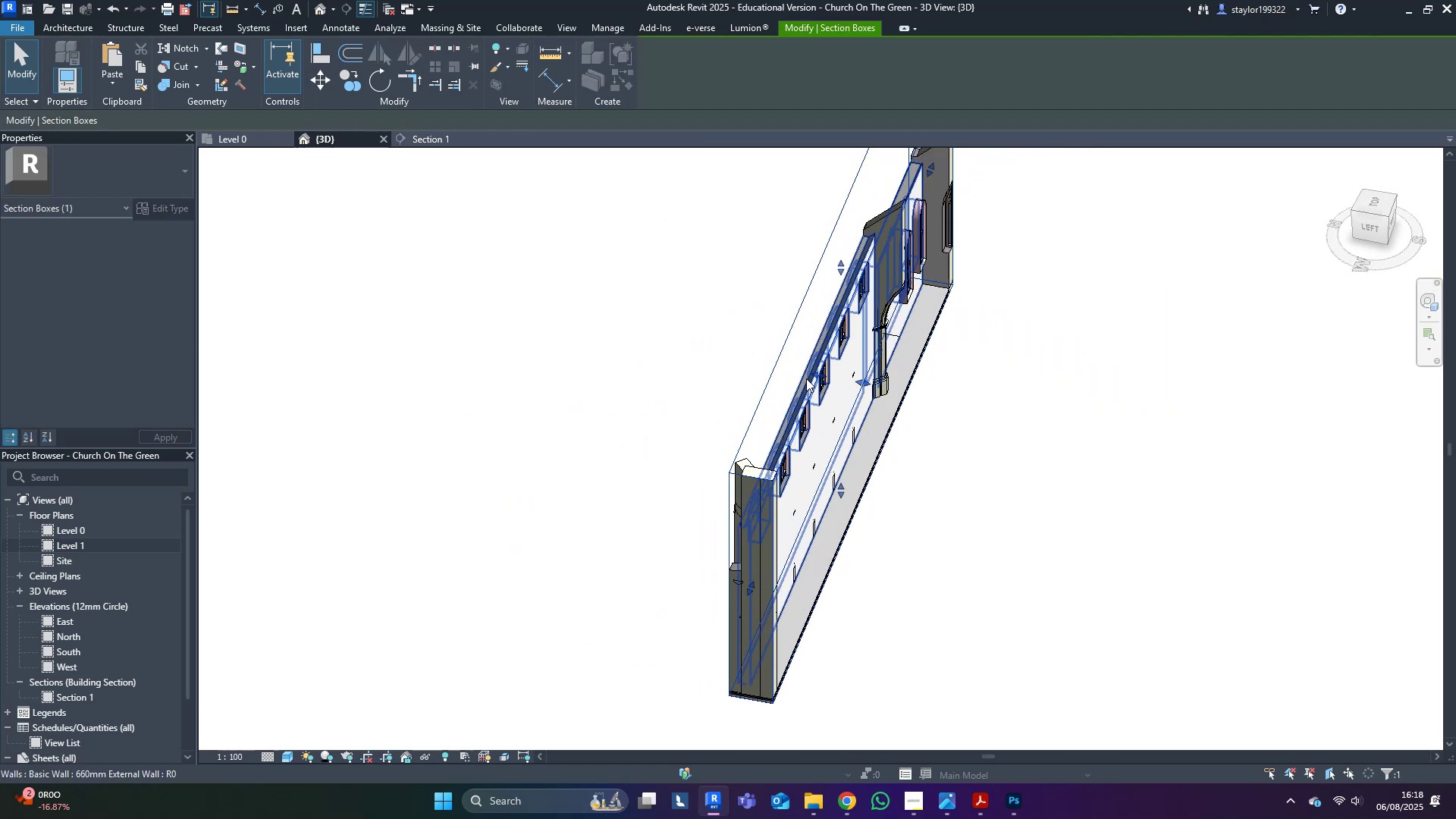 
left_click_drag(start_coordinate=[817, 375], to_coordinate=[788, 369])
 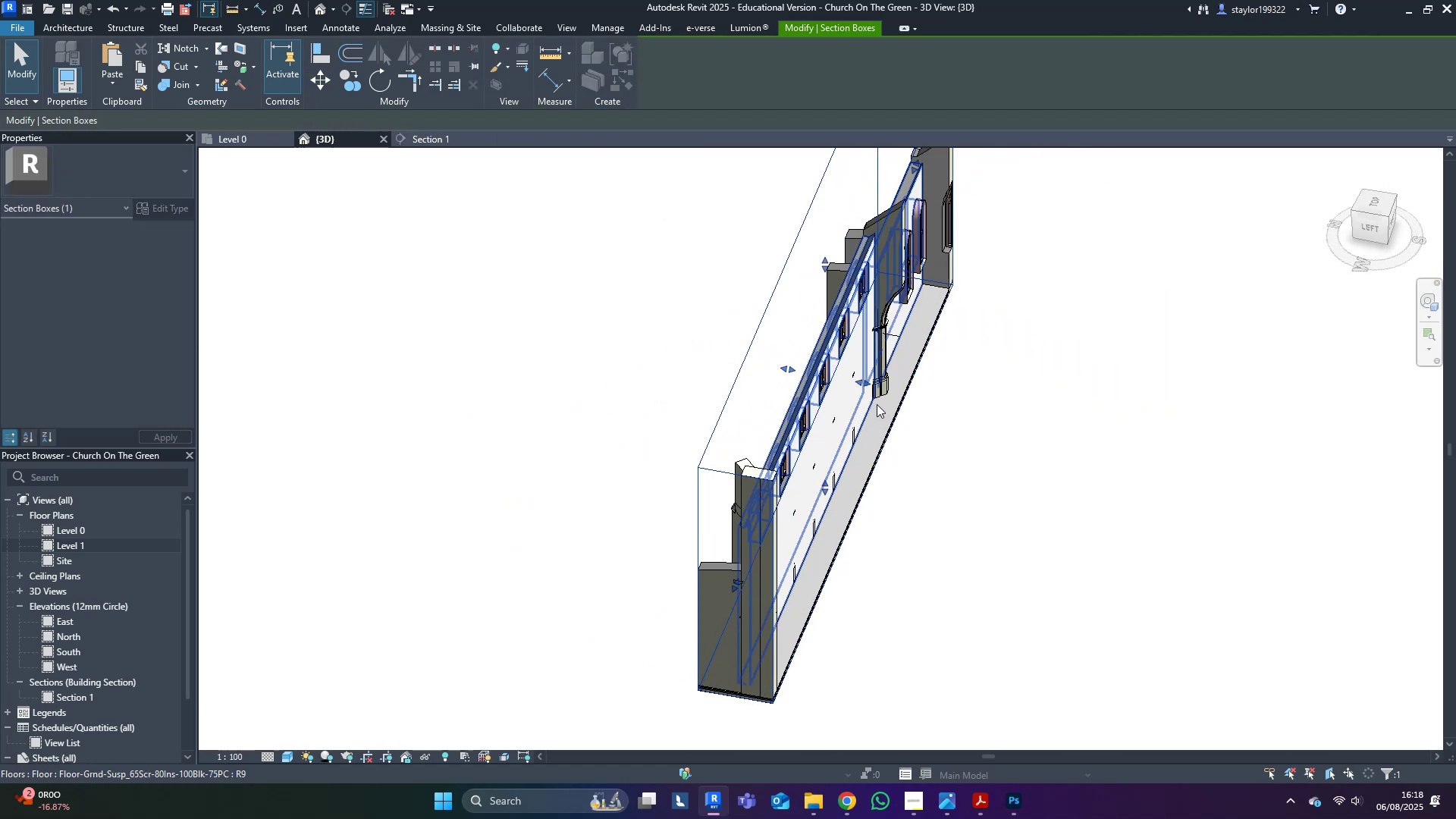 
left_click([1070, 548])
 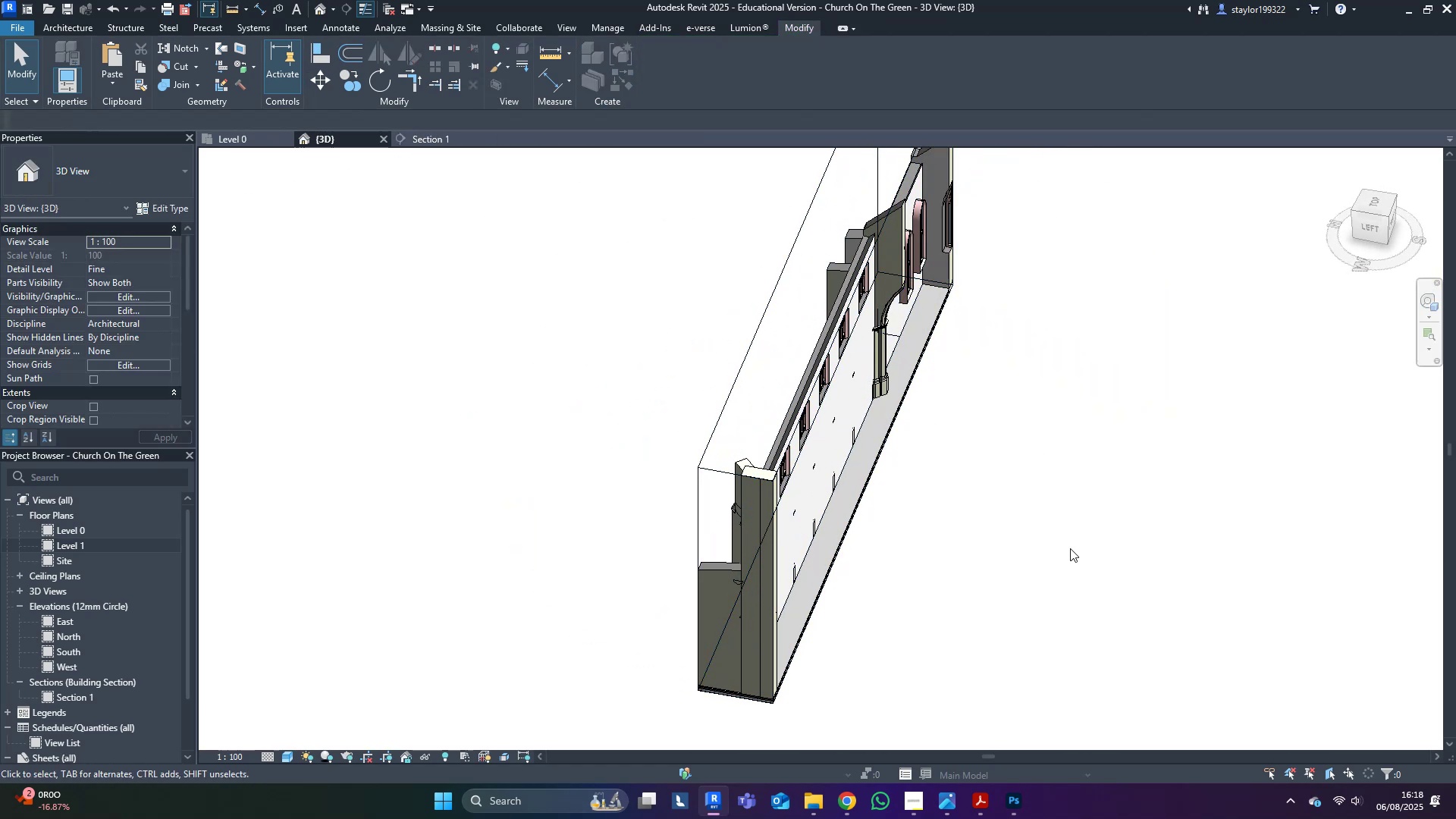 
hold_key(key=ShiftLeft, duration=0.73)
 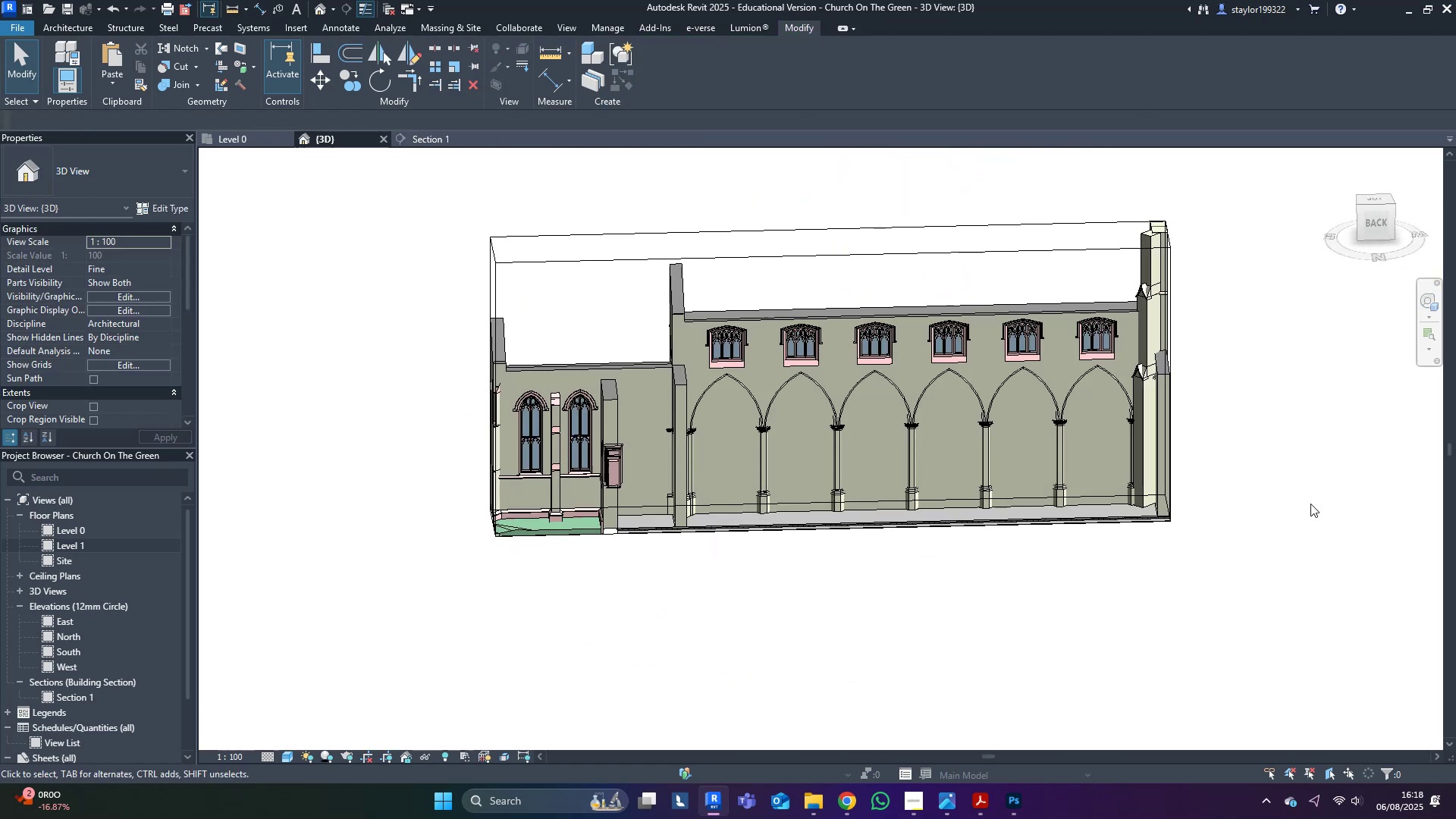 
hold_key(key=ShiftLeft, duration=1.5)
 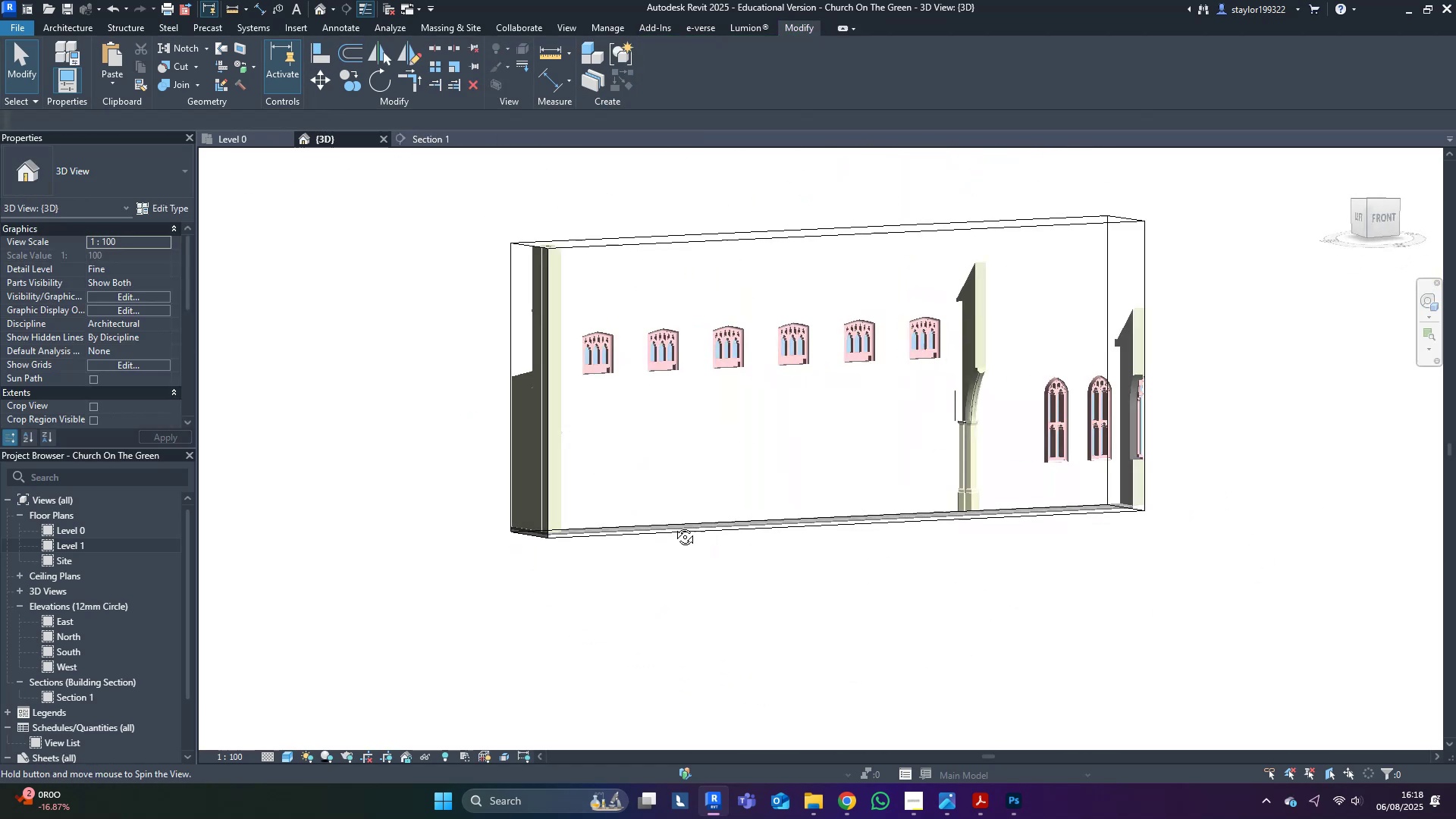 
key(Shift+ShiftLeft)
 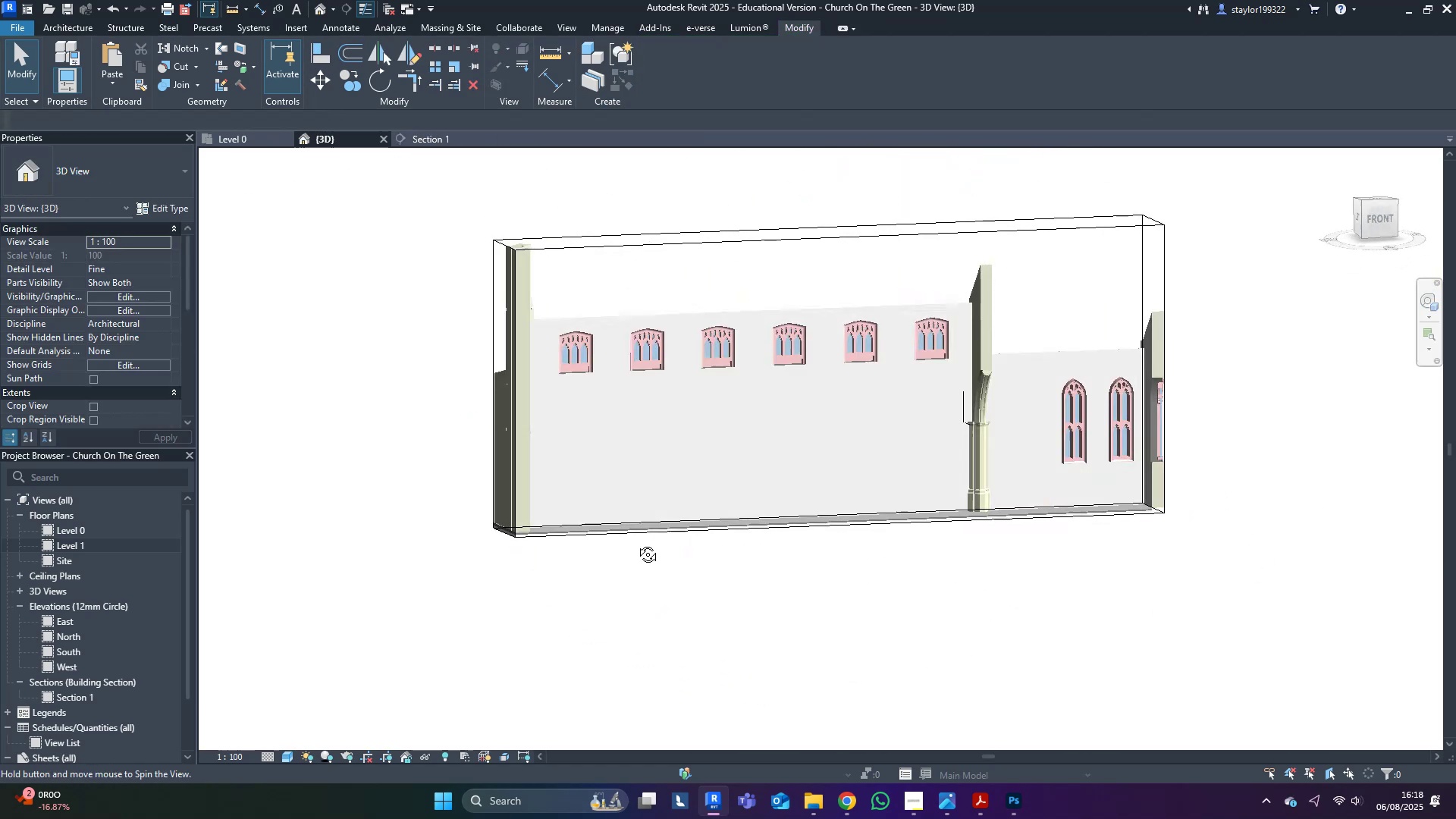 
key(Shift+ShiftLeft)
 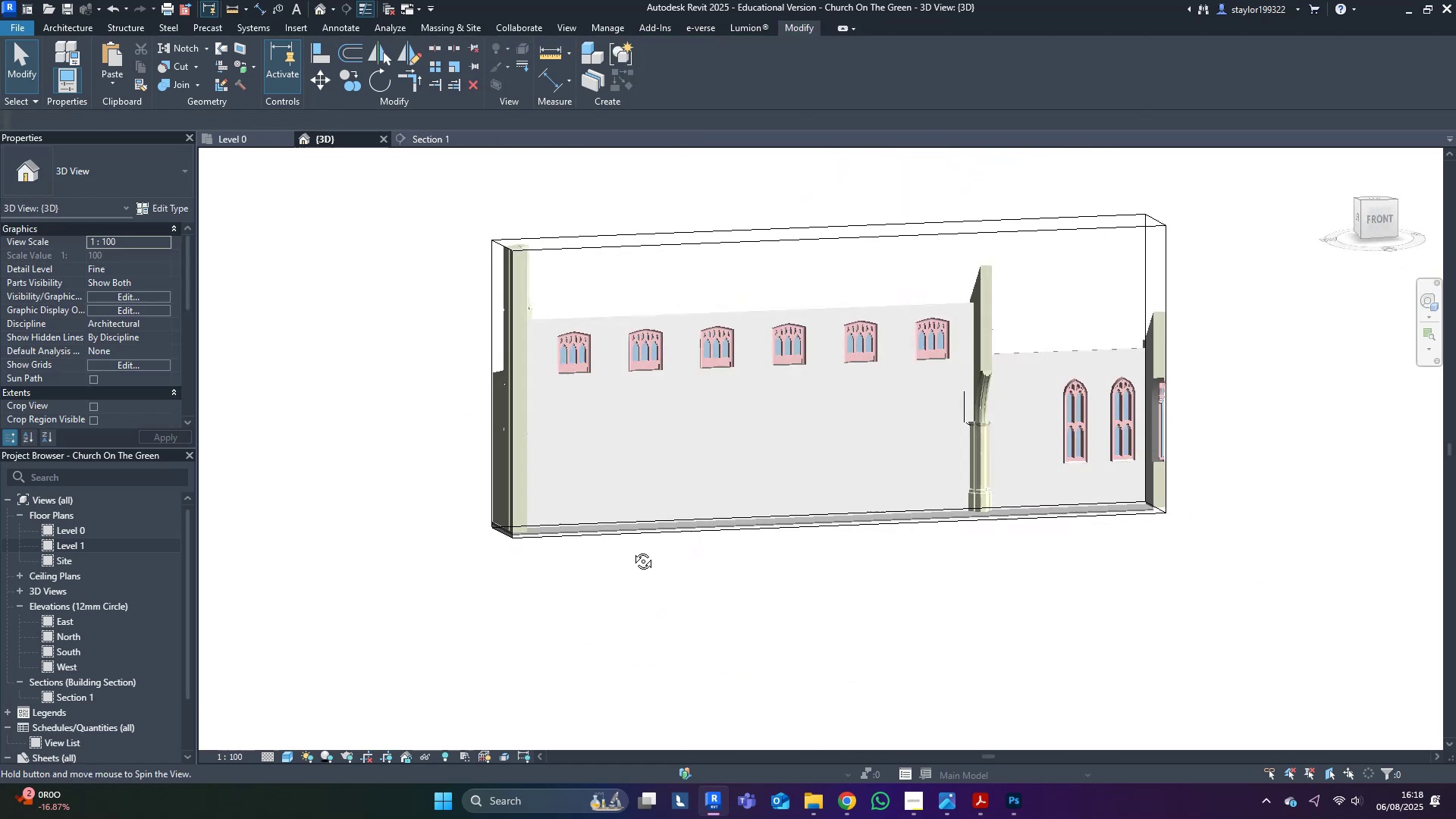 
key(Shift+ShiftLeft)
 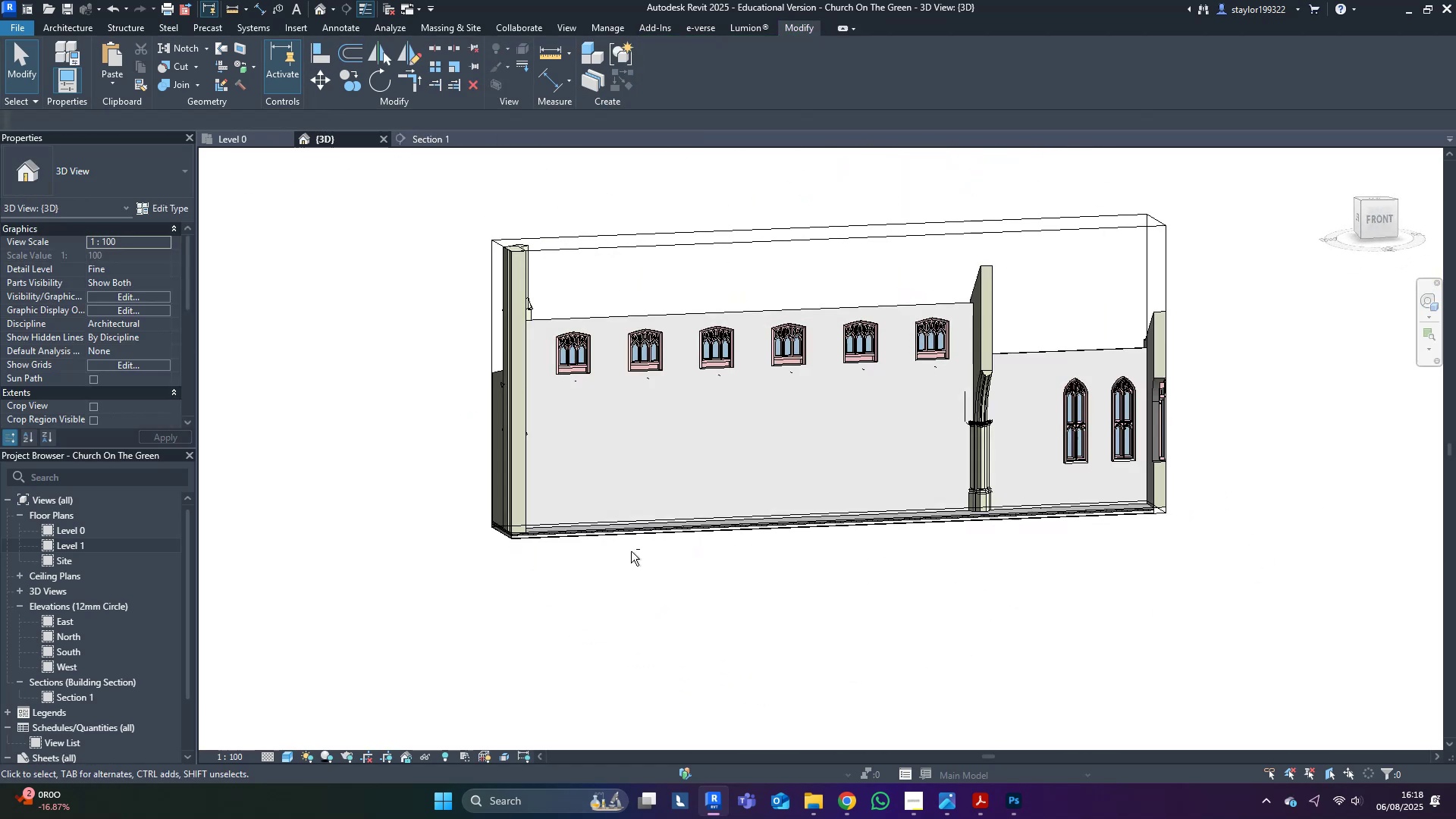 
key(Shift+ShiftLeft)
 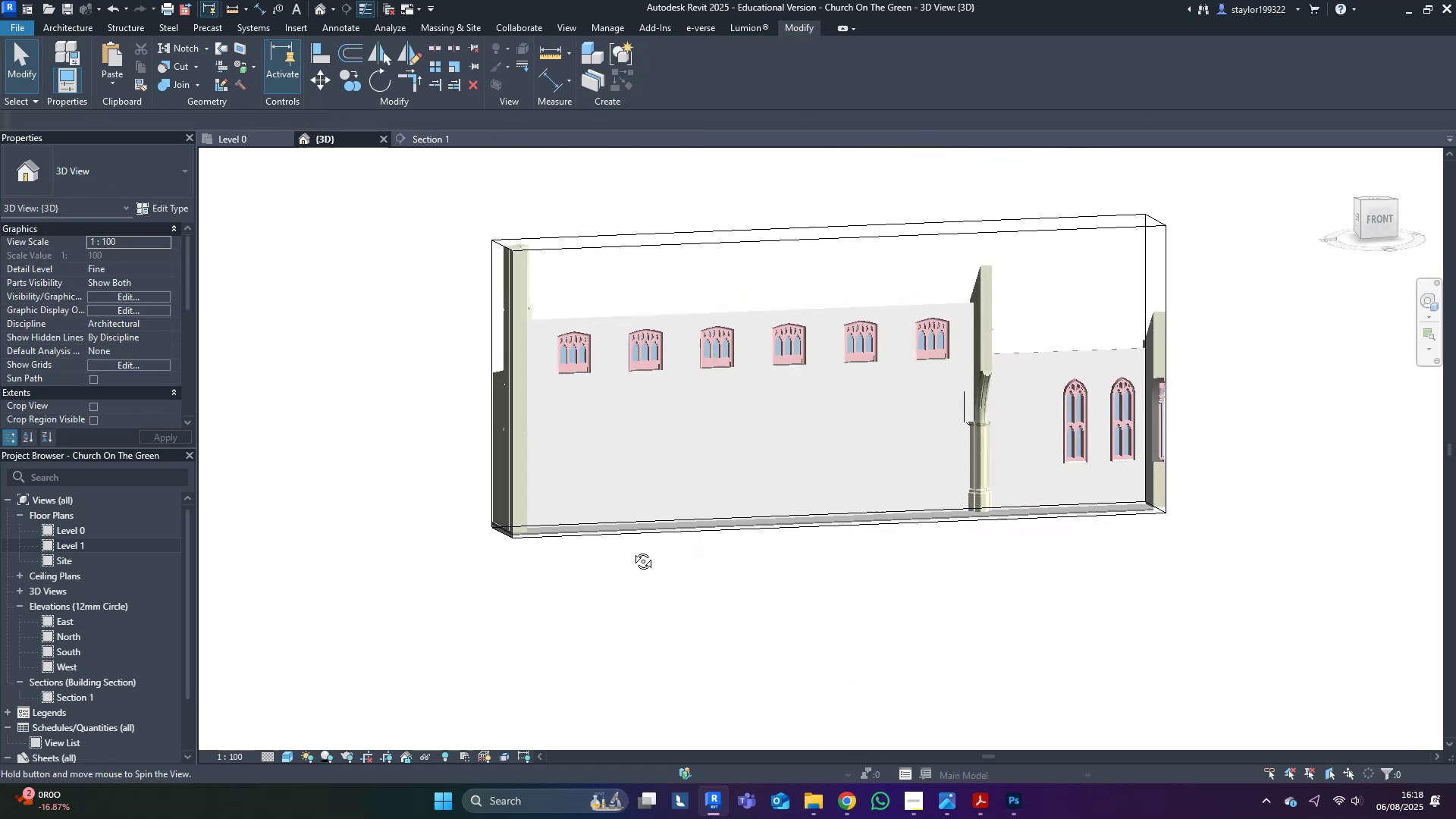 
key(Shift+ShiftLeft)
 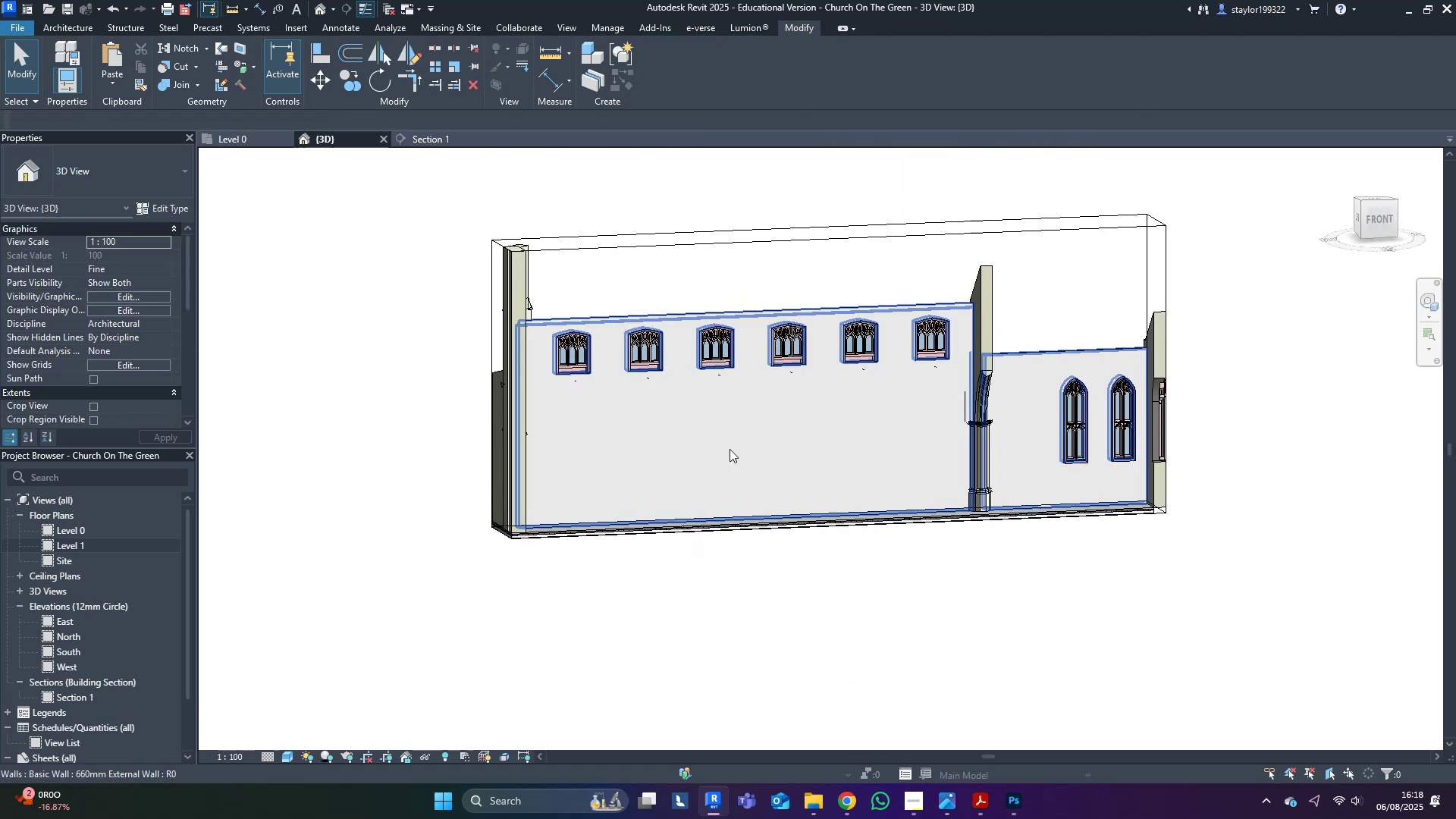 
left_click([733, 446])
 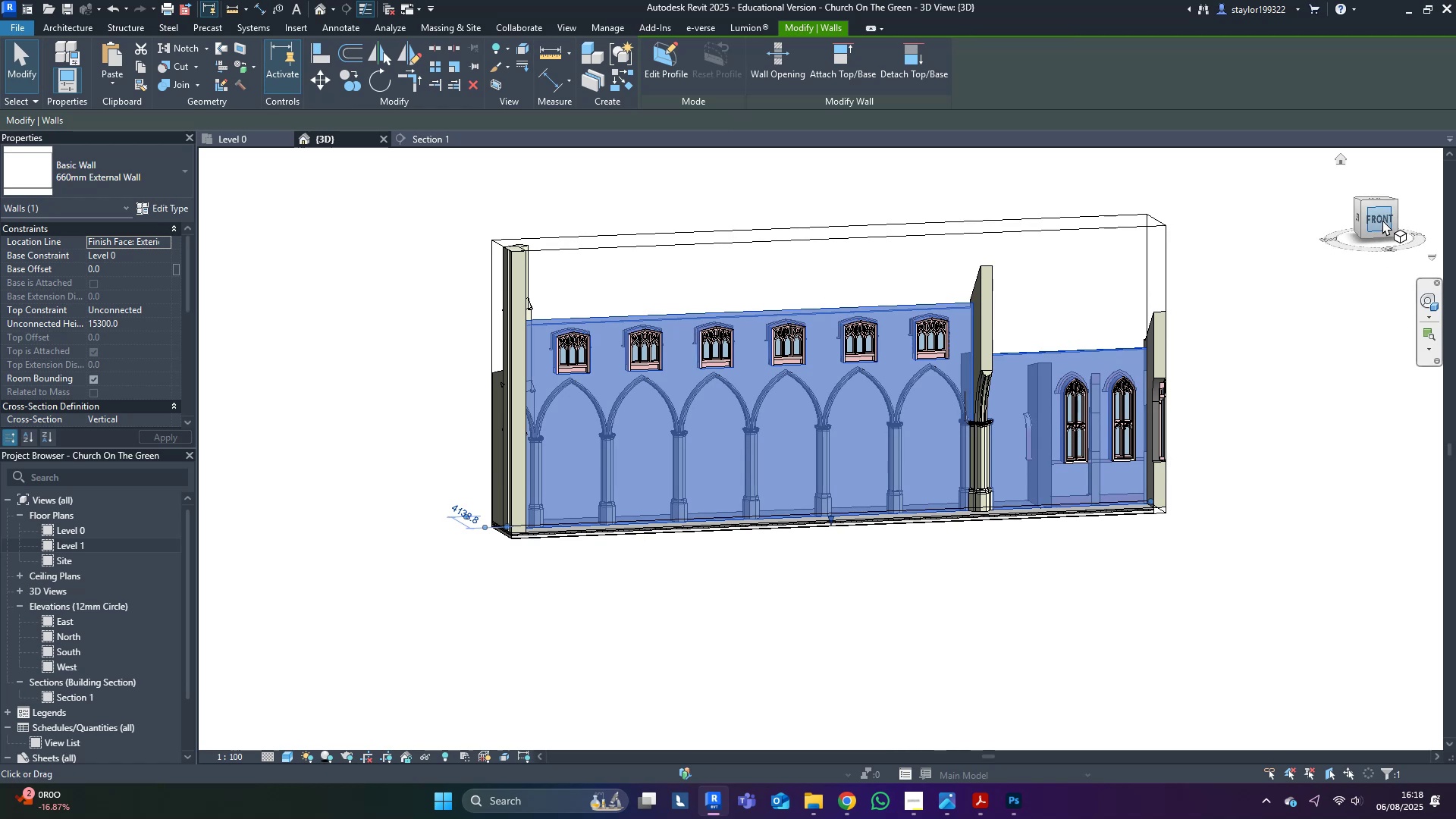 
left_click([1381, 219])
 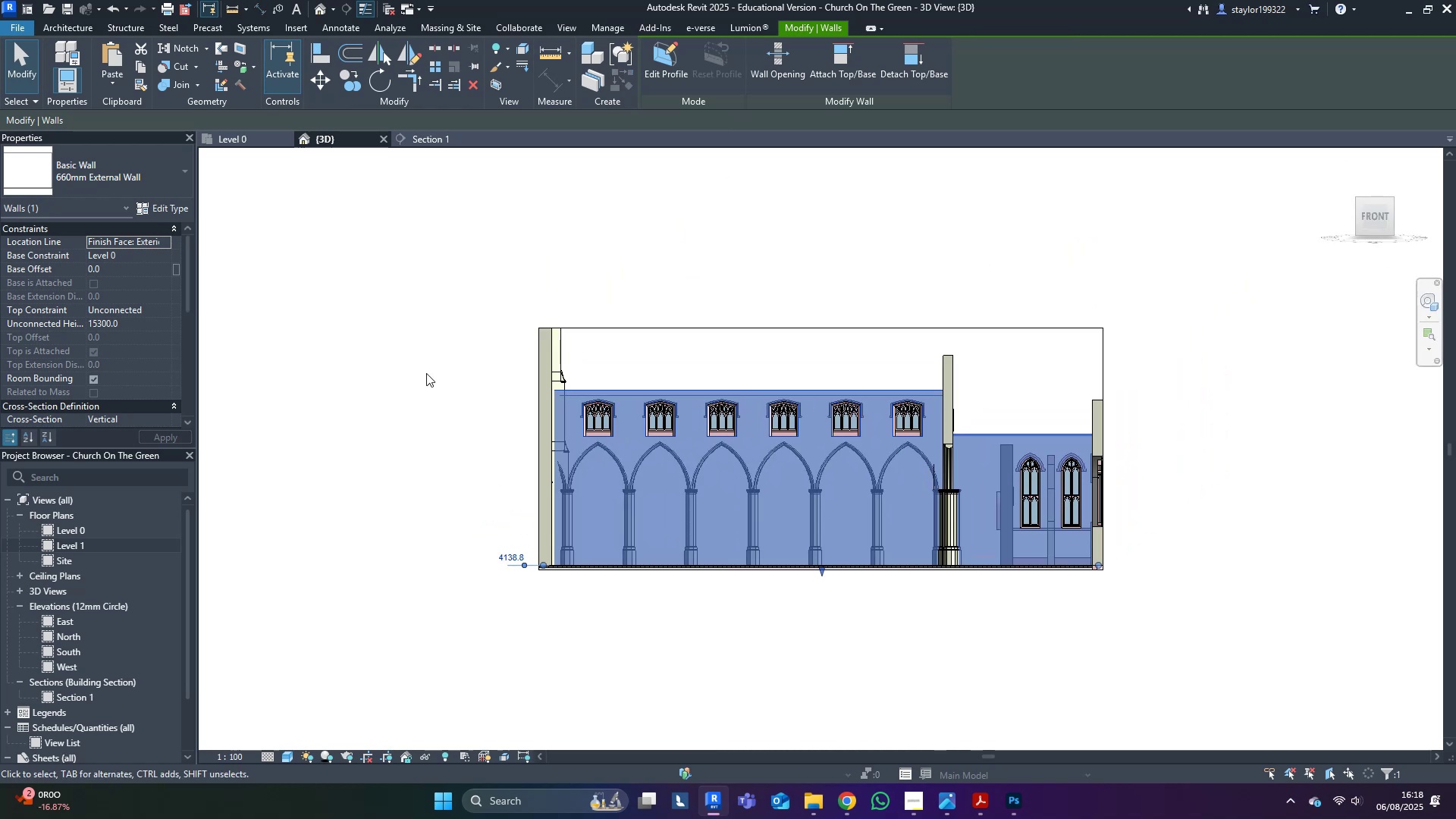 
left_click([426, 373])
 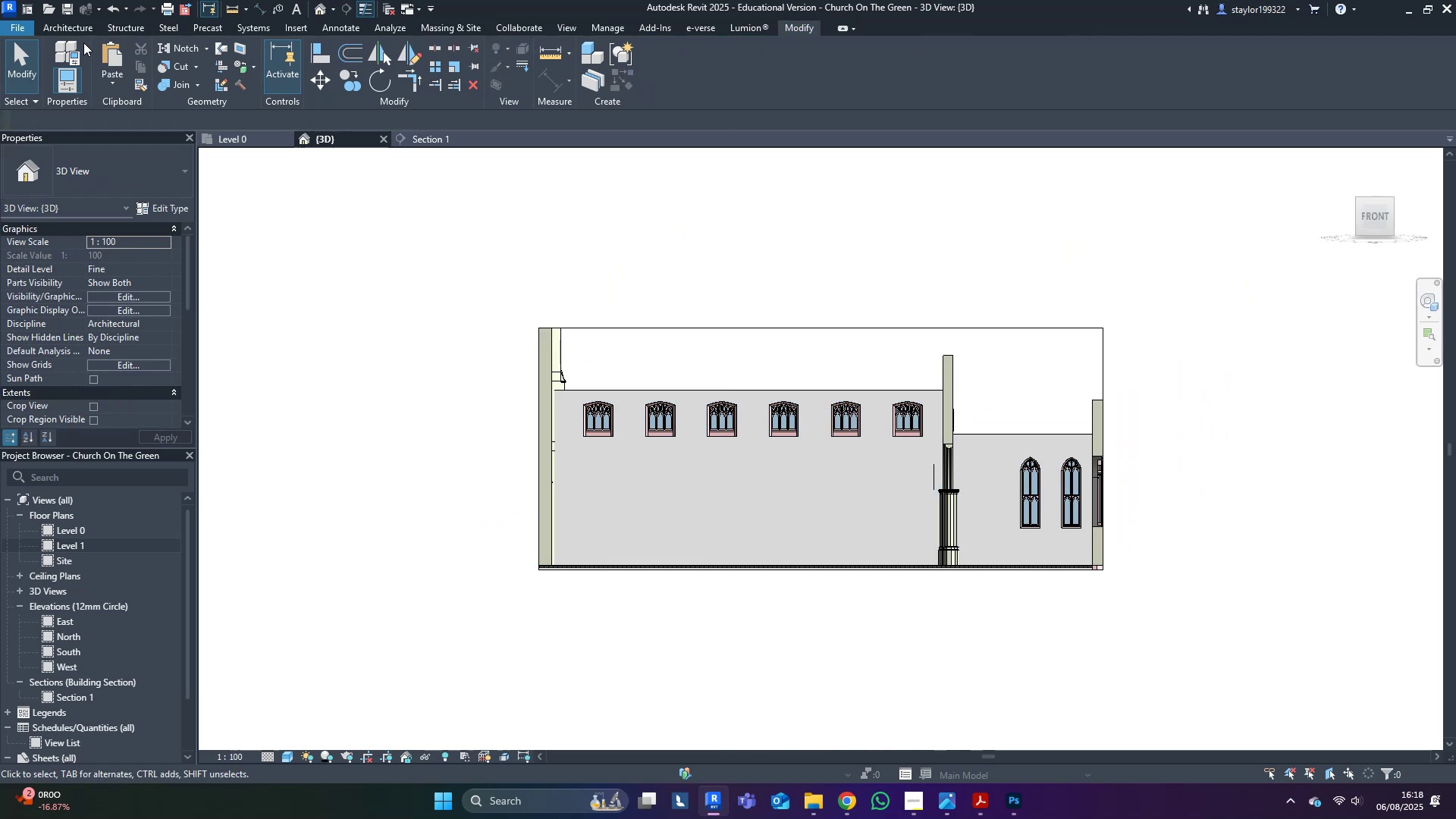 
left_click([71, 30])
 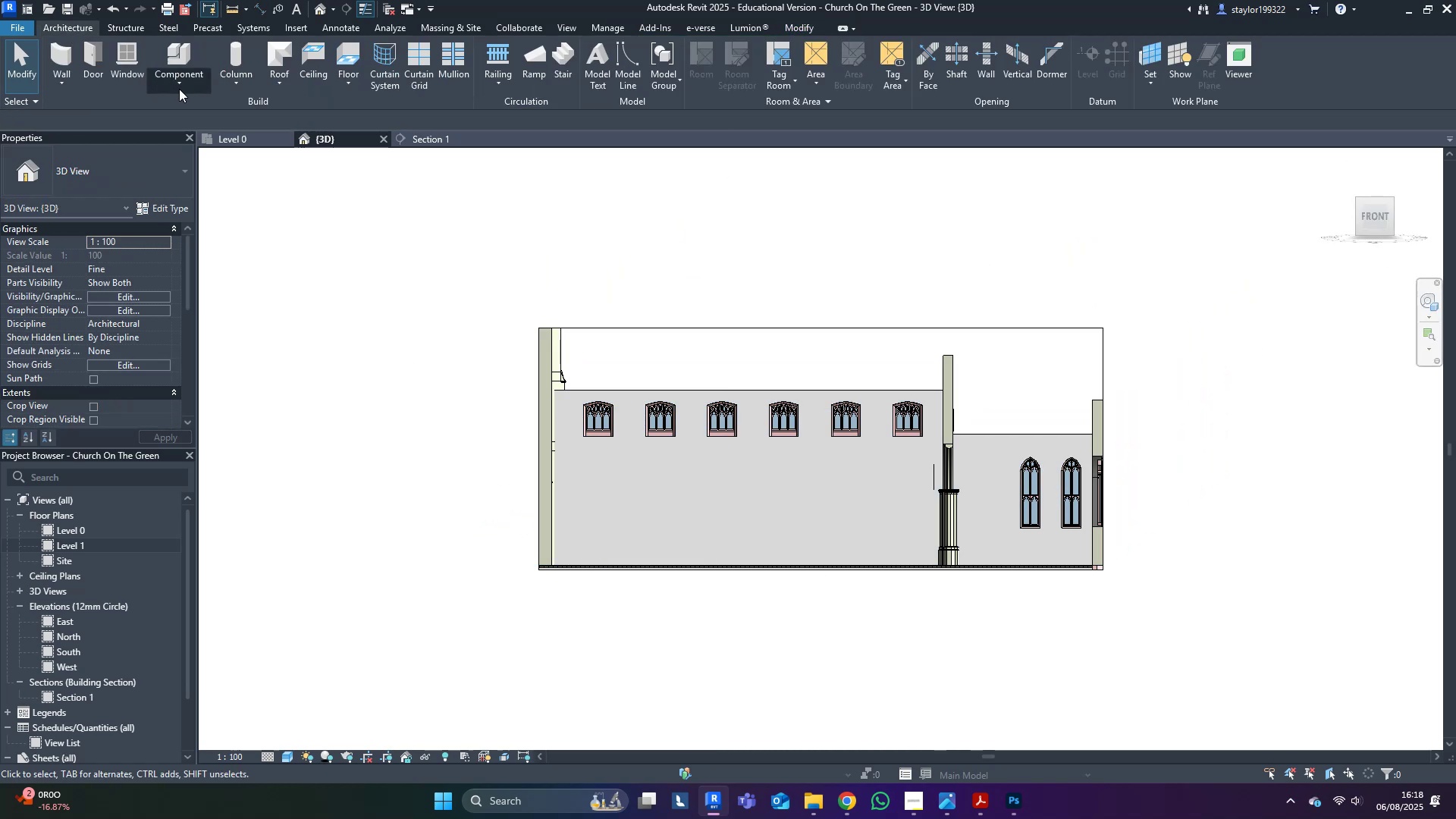 
double_click([180, 143])
 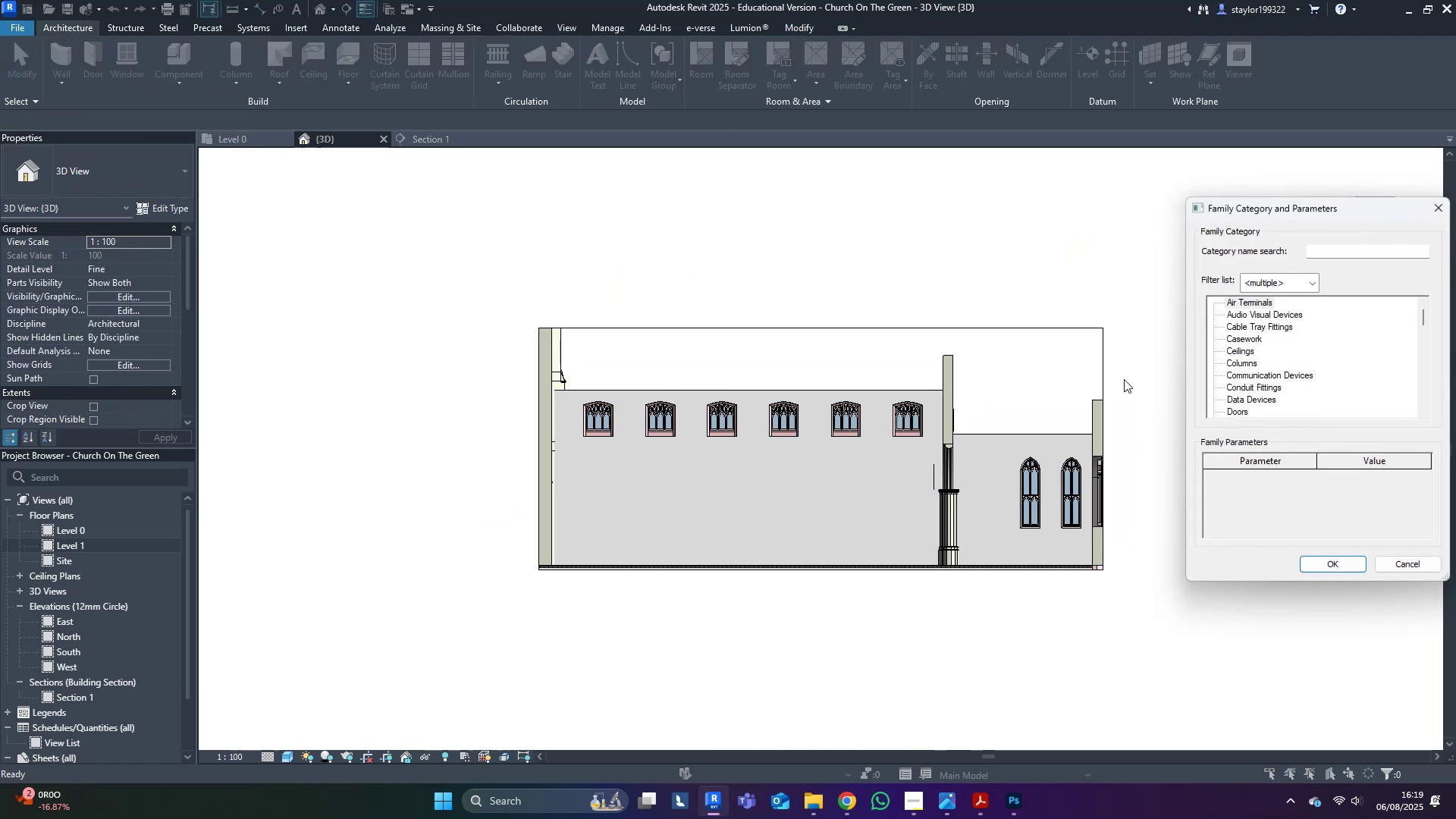 
left_click([1396, 355])
 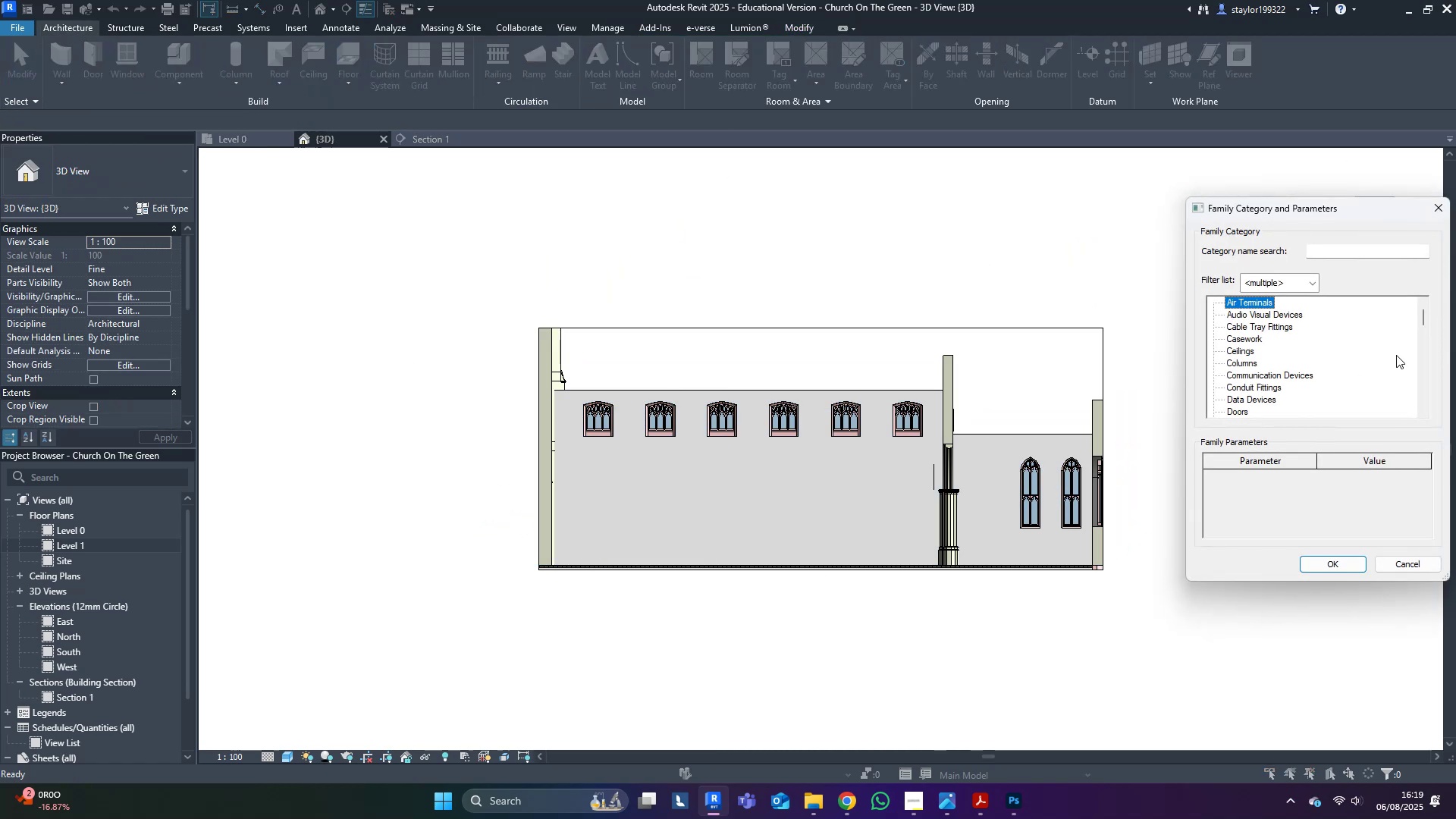 
key(G)
 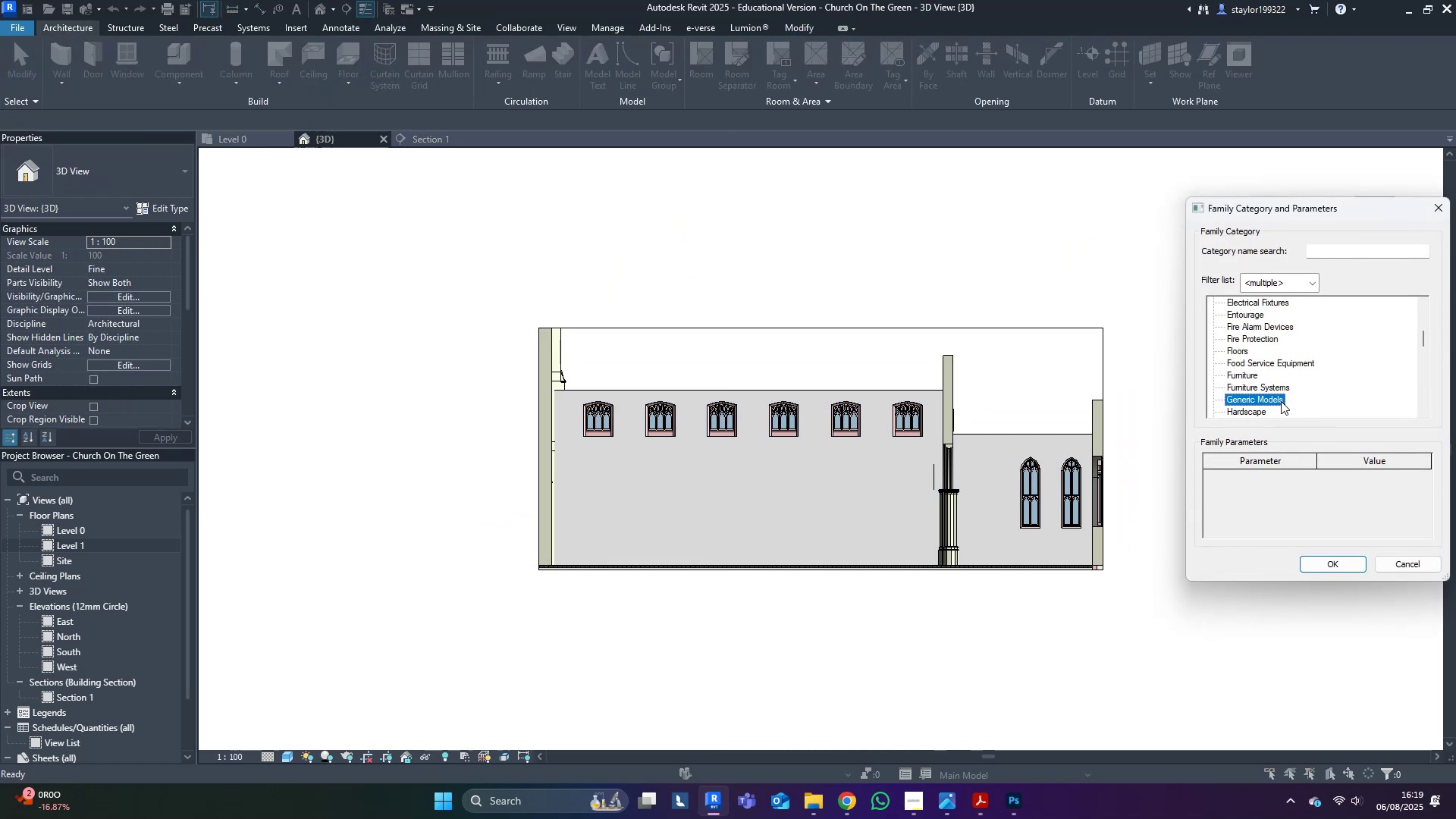 
double_click([1279, 401])
 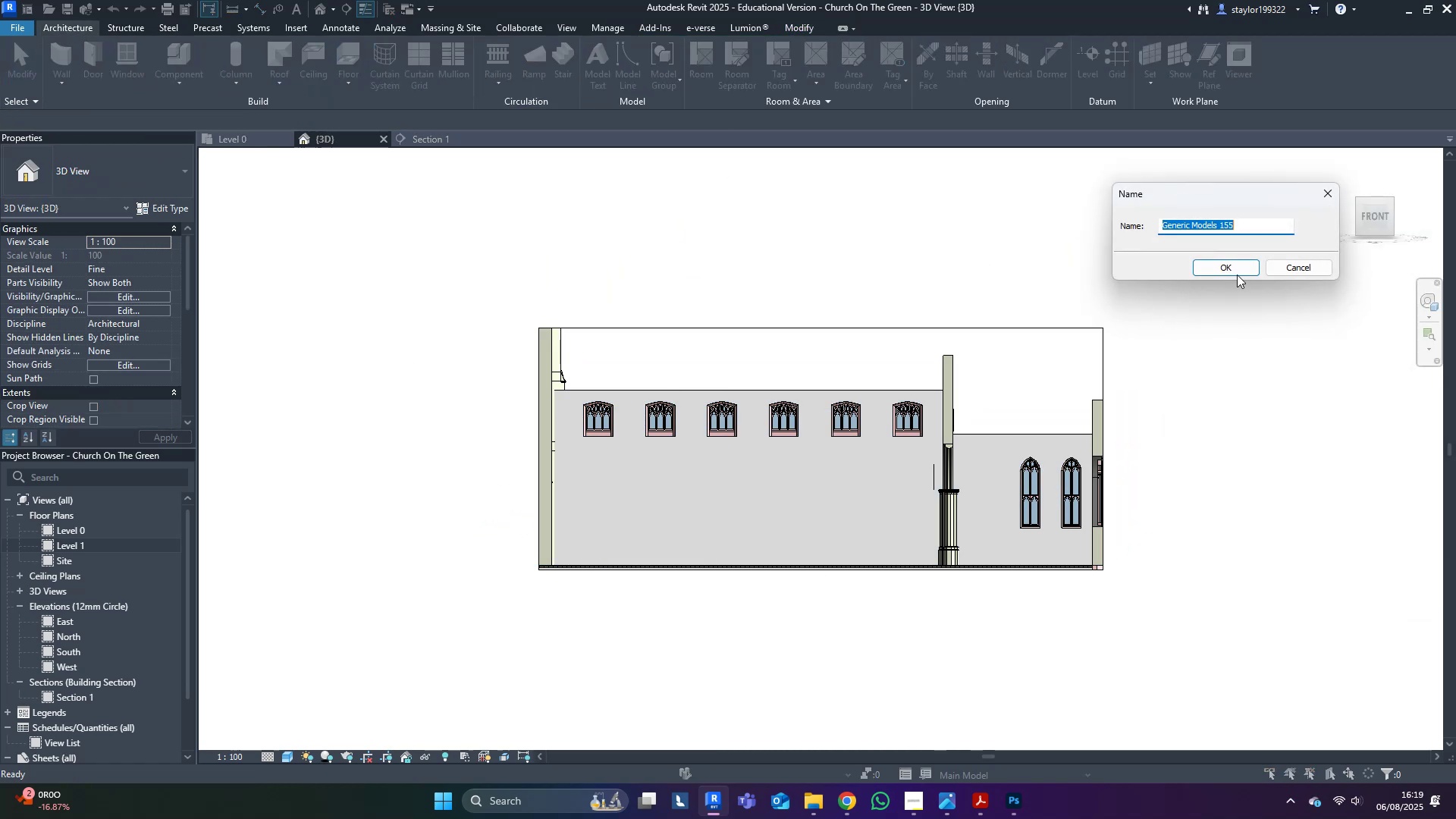 
left_click([1238, 271])
 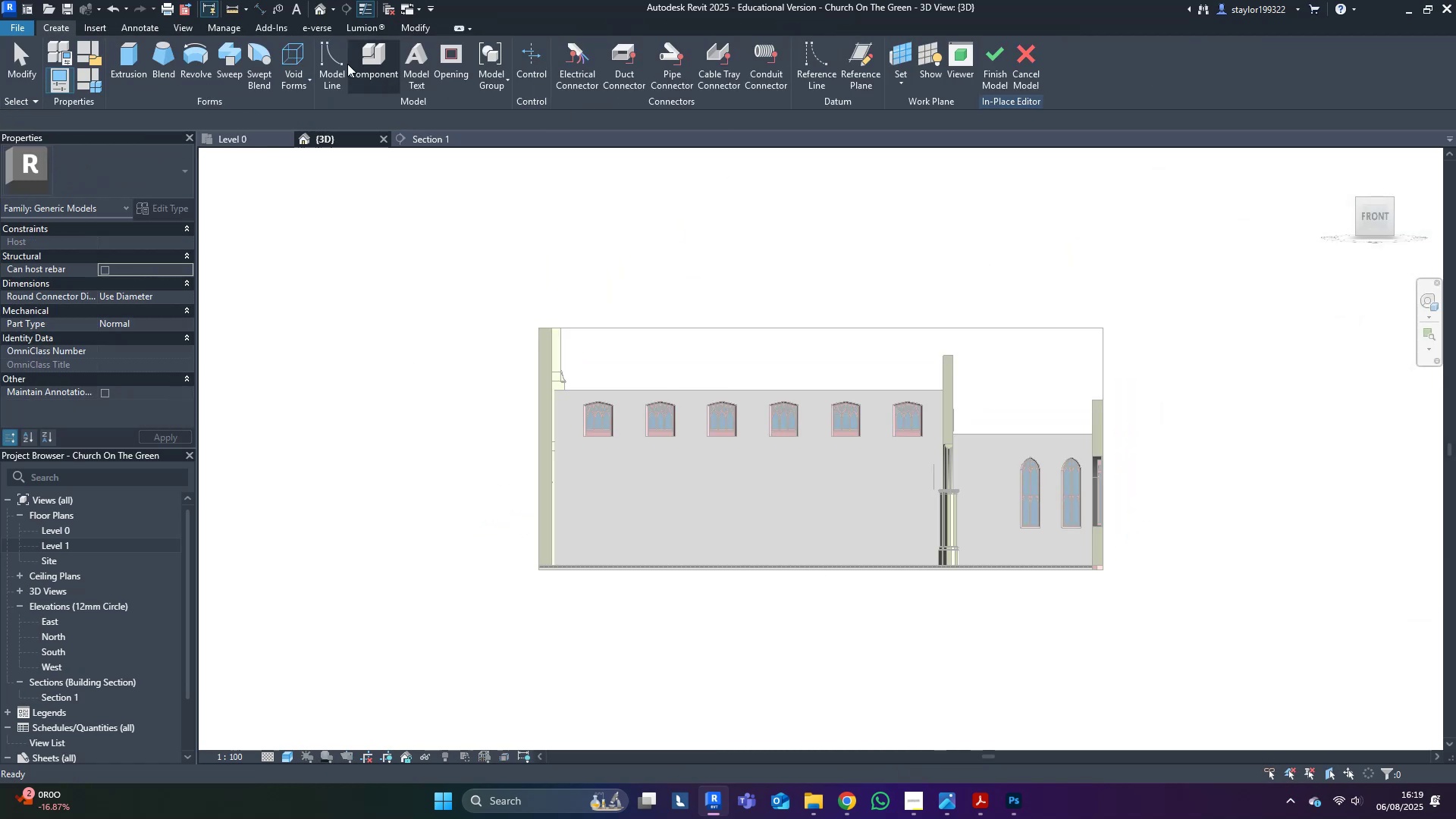 
left_click([289, 43])
 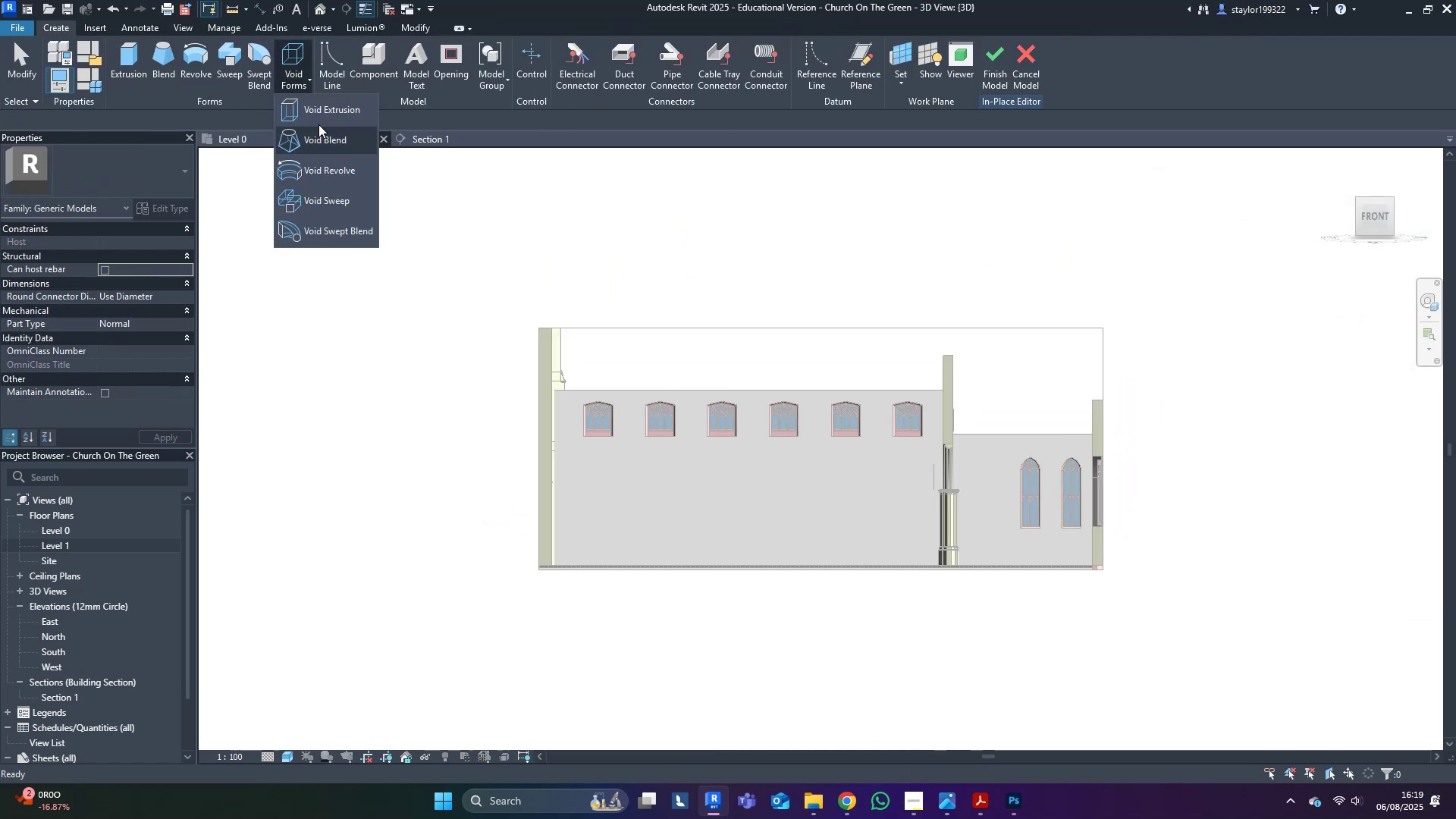 
left_click([322, 105])
 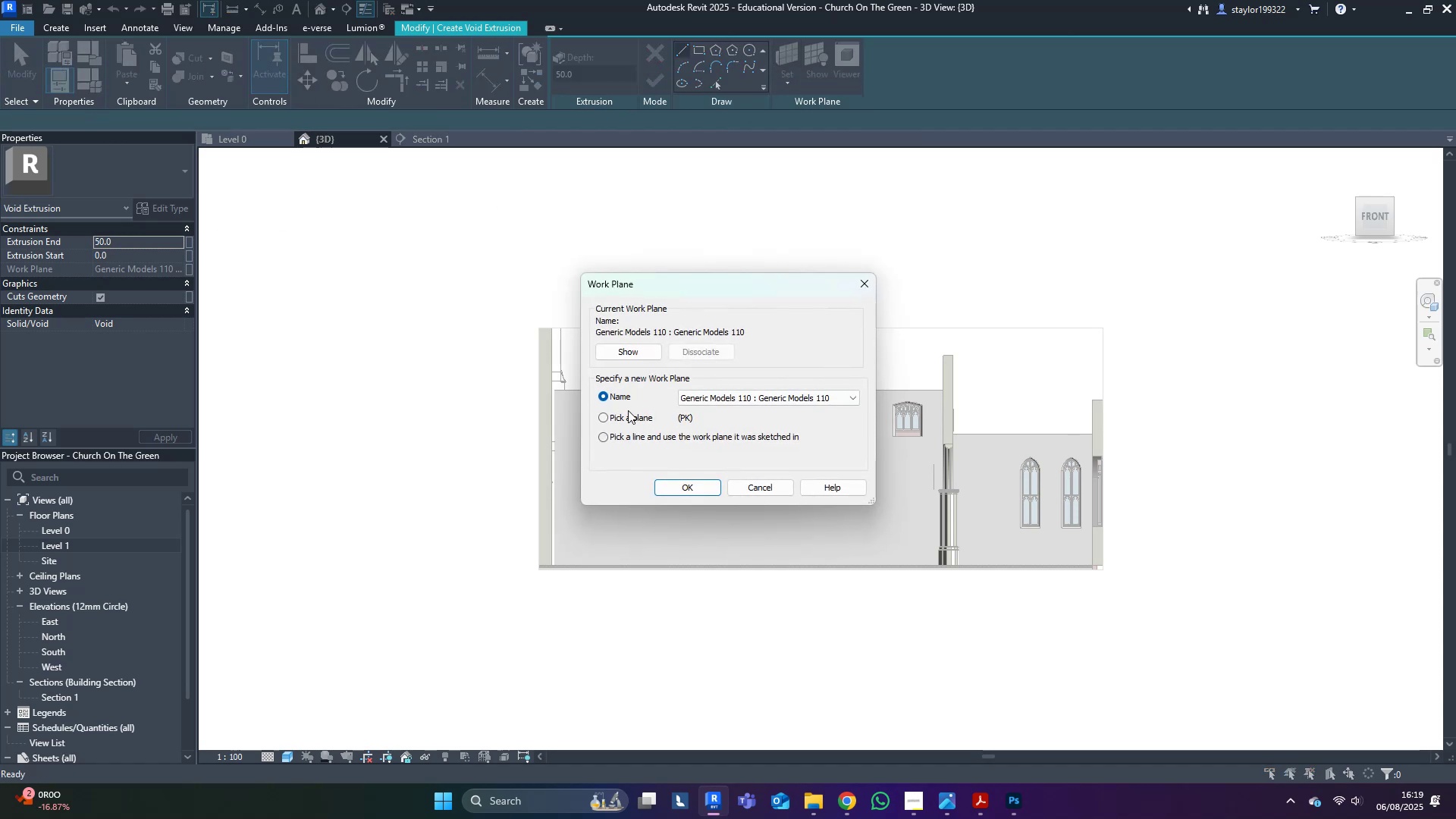 
left_click([679, 489])
 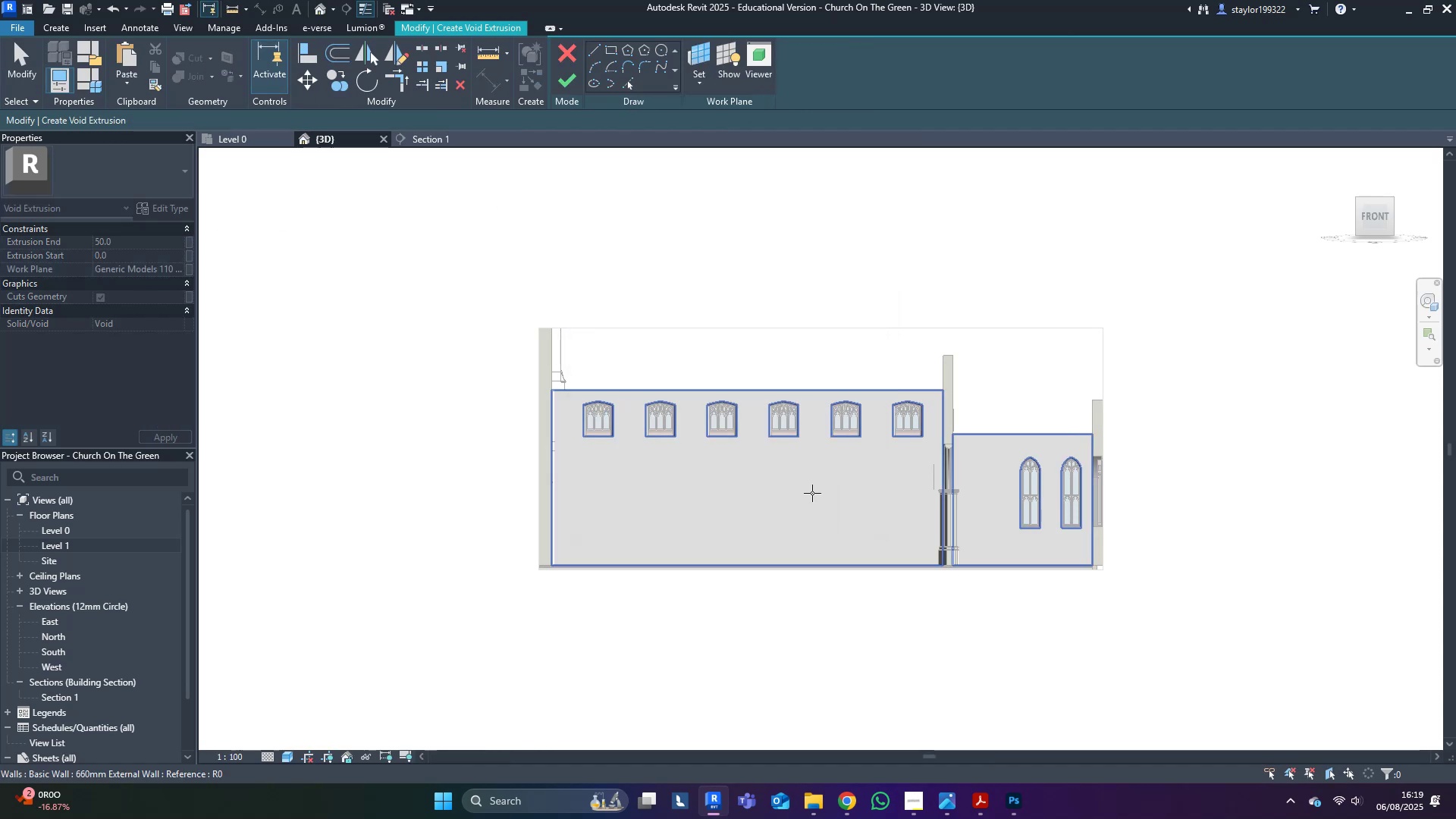 
left_click([812, 493])
 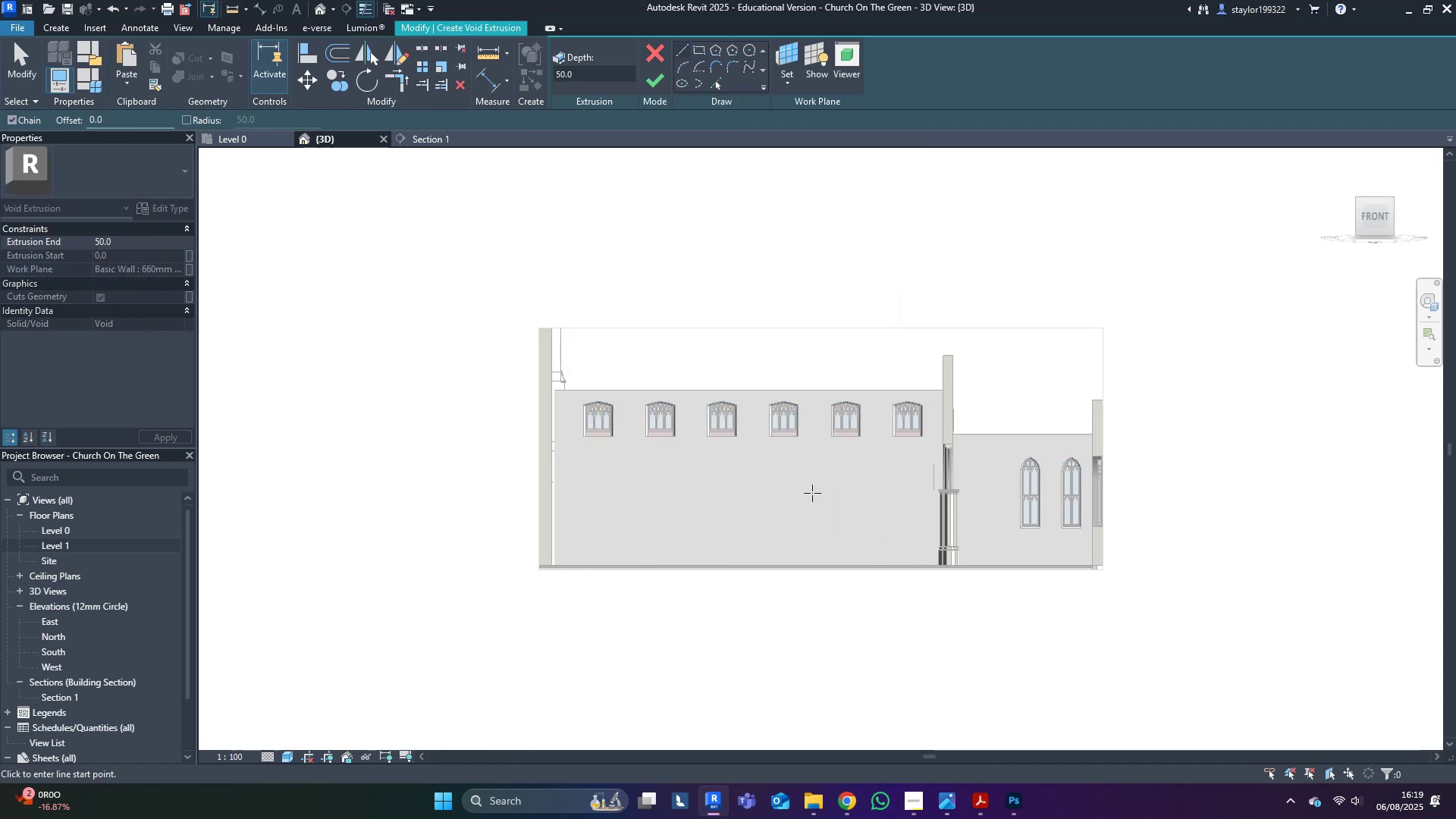 
scroll: coordinate [818, 501], scroll_direction: up, amount: 5.0
 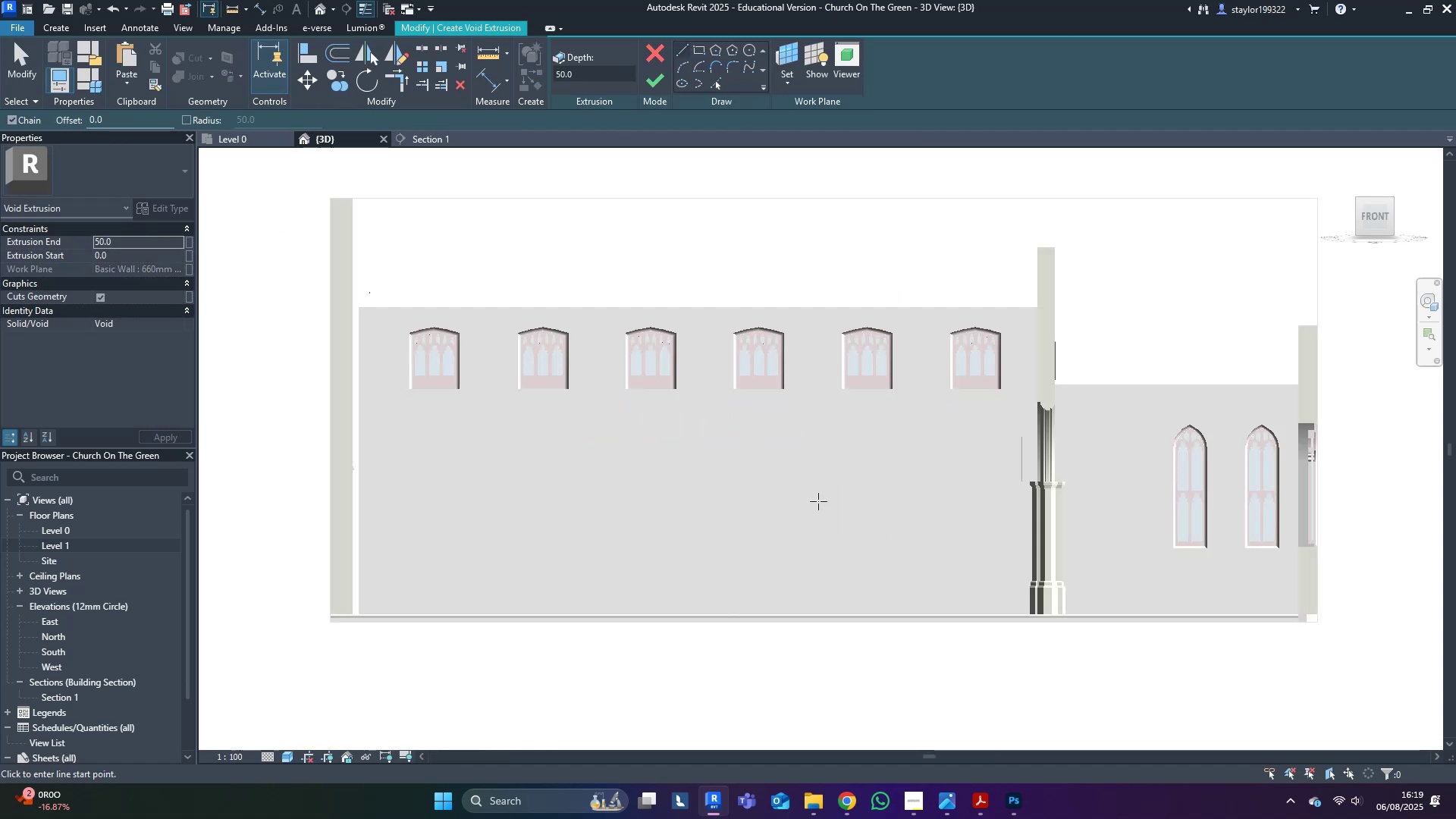 
type(wf)
 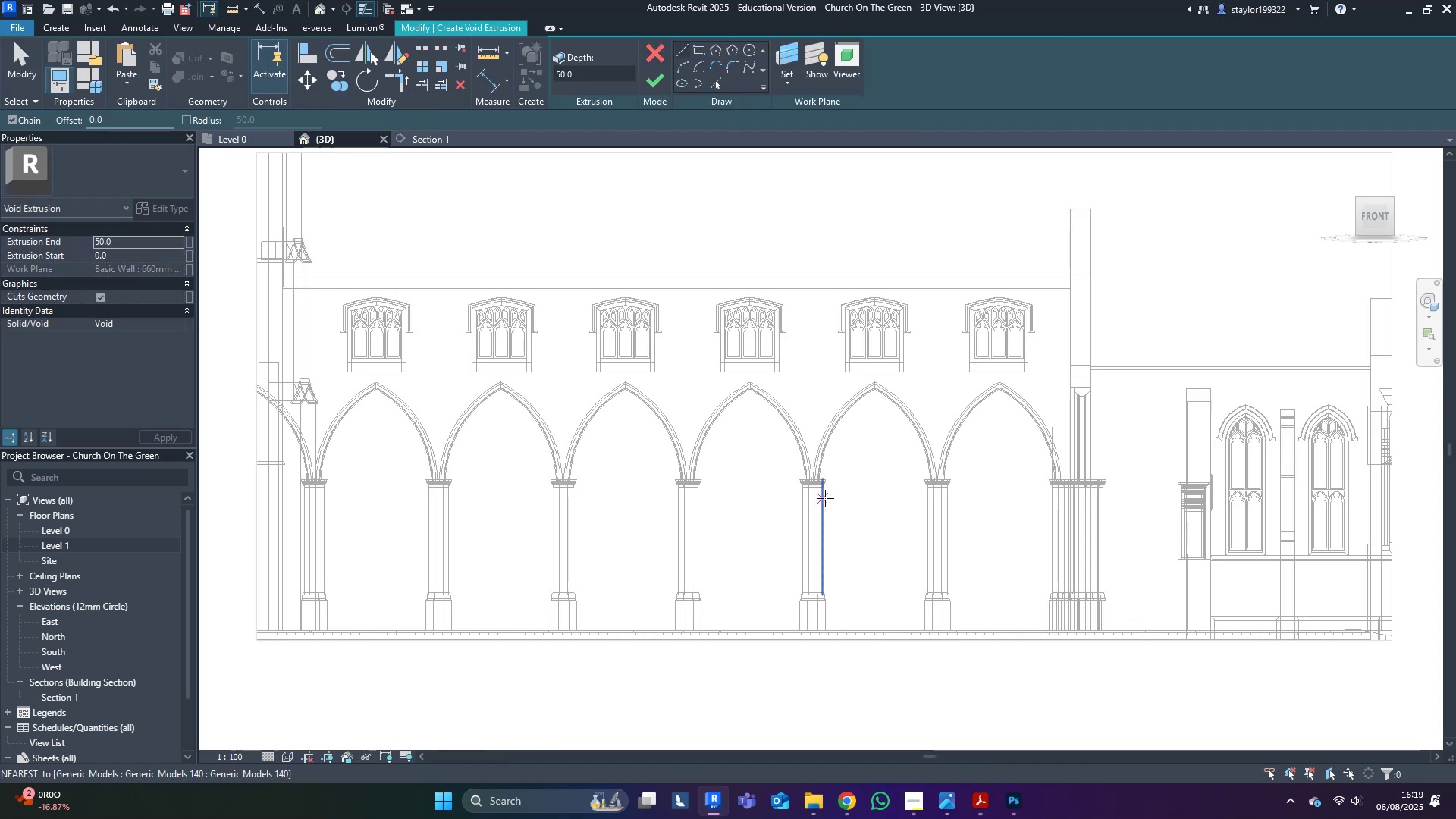 
scroll: coordinate [830, 469], scroll_direction: up, amount: 9.0
 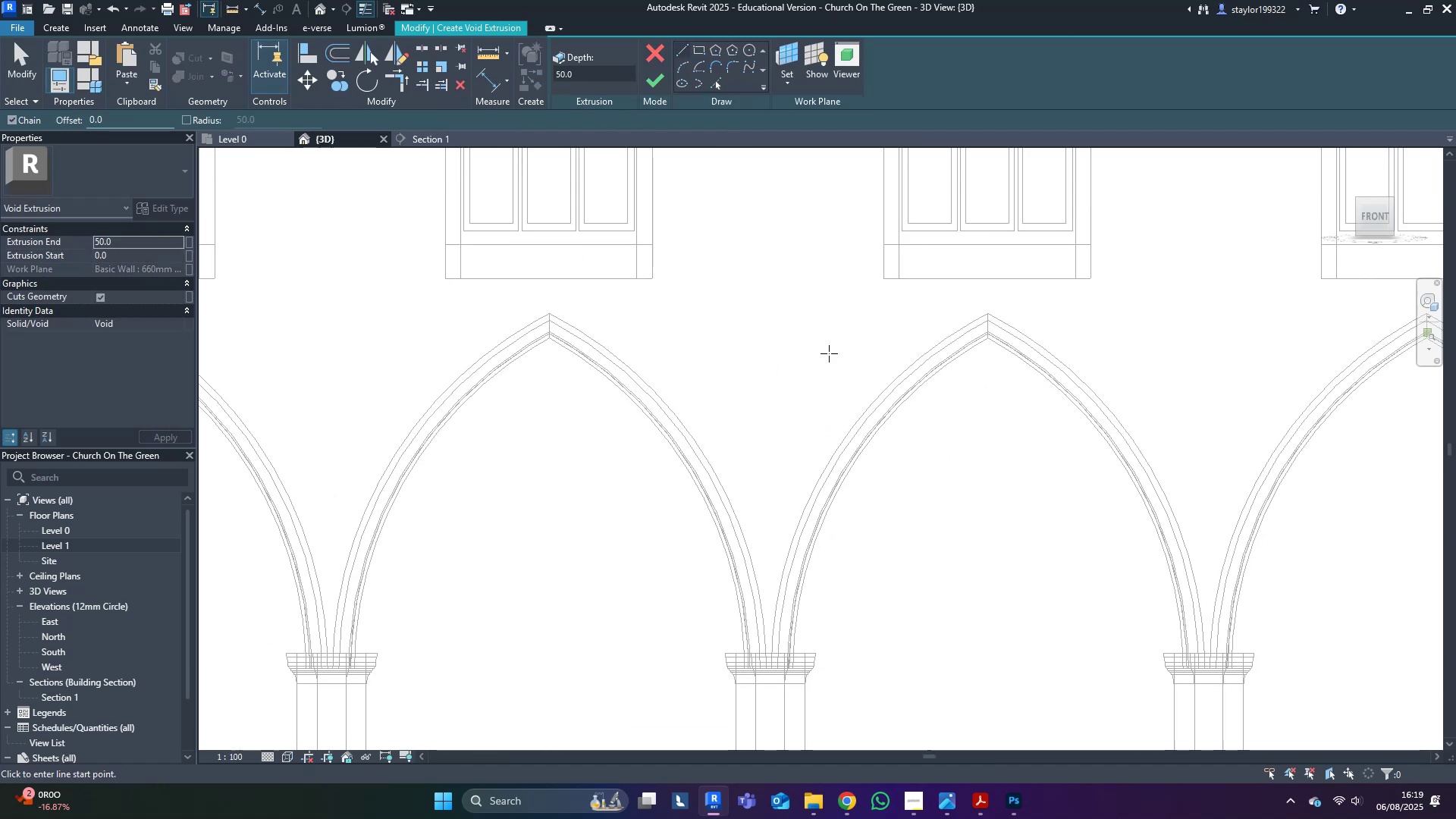 
scroll: coordinate [851, 443], scroll_direction: down, amount: 4.0
 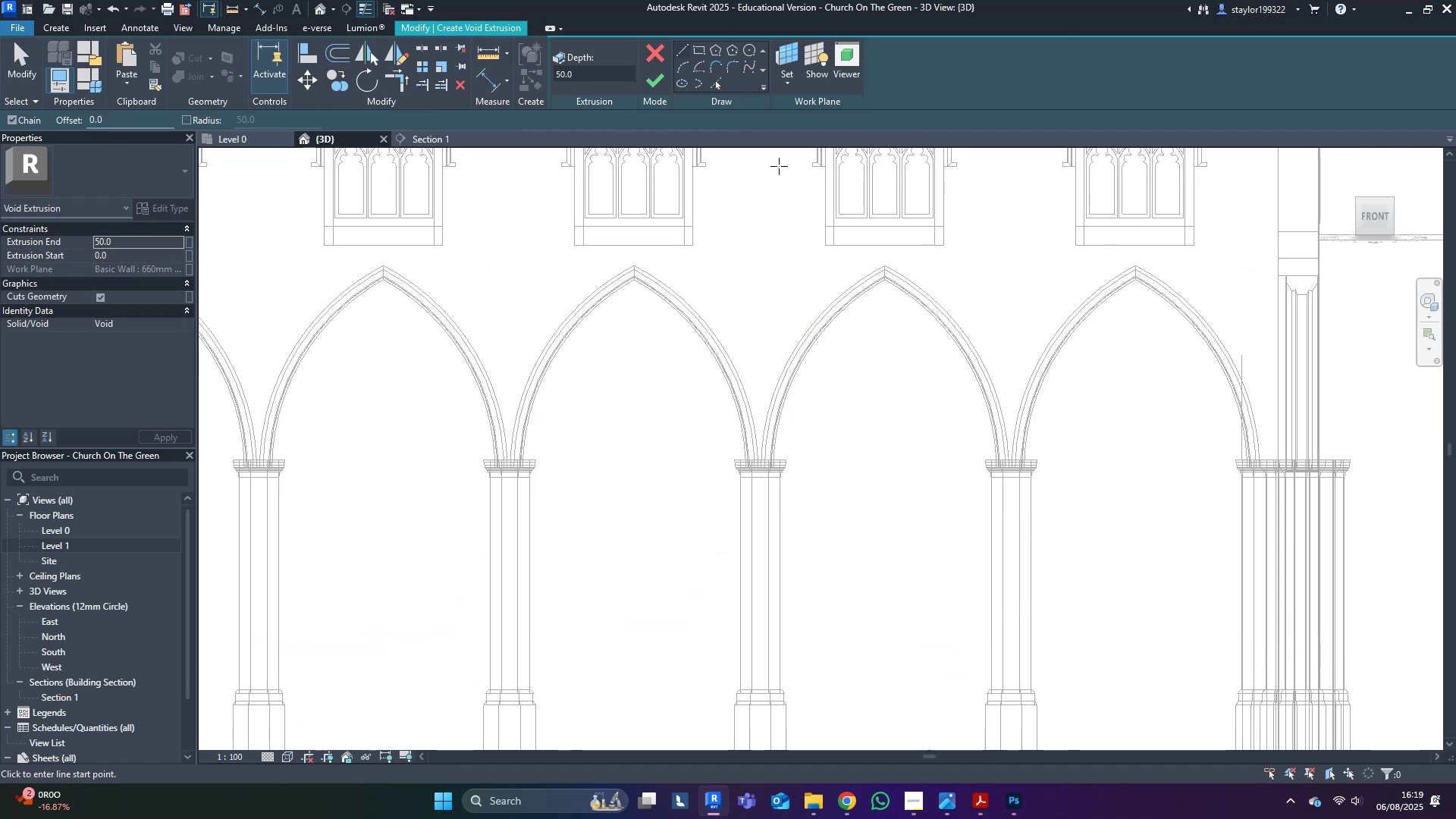 
left_click([712, 83])
 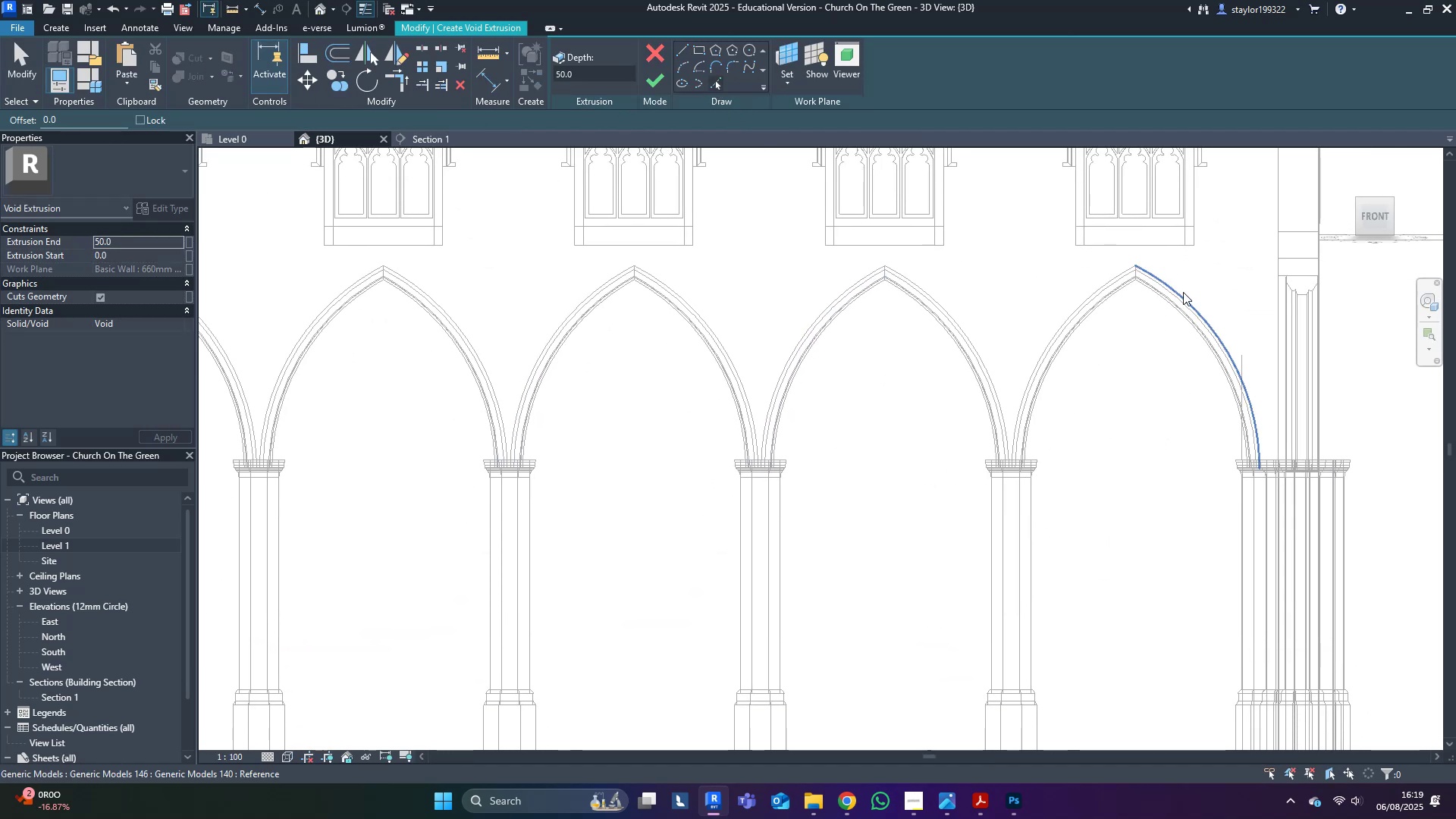 
left_click([1181, 293])
 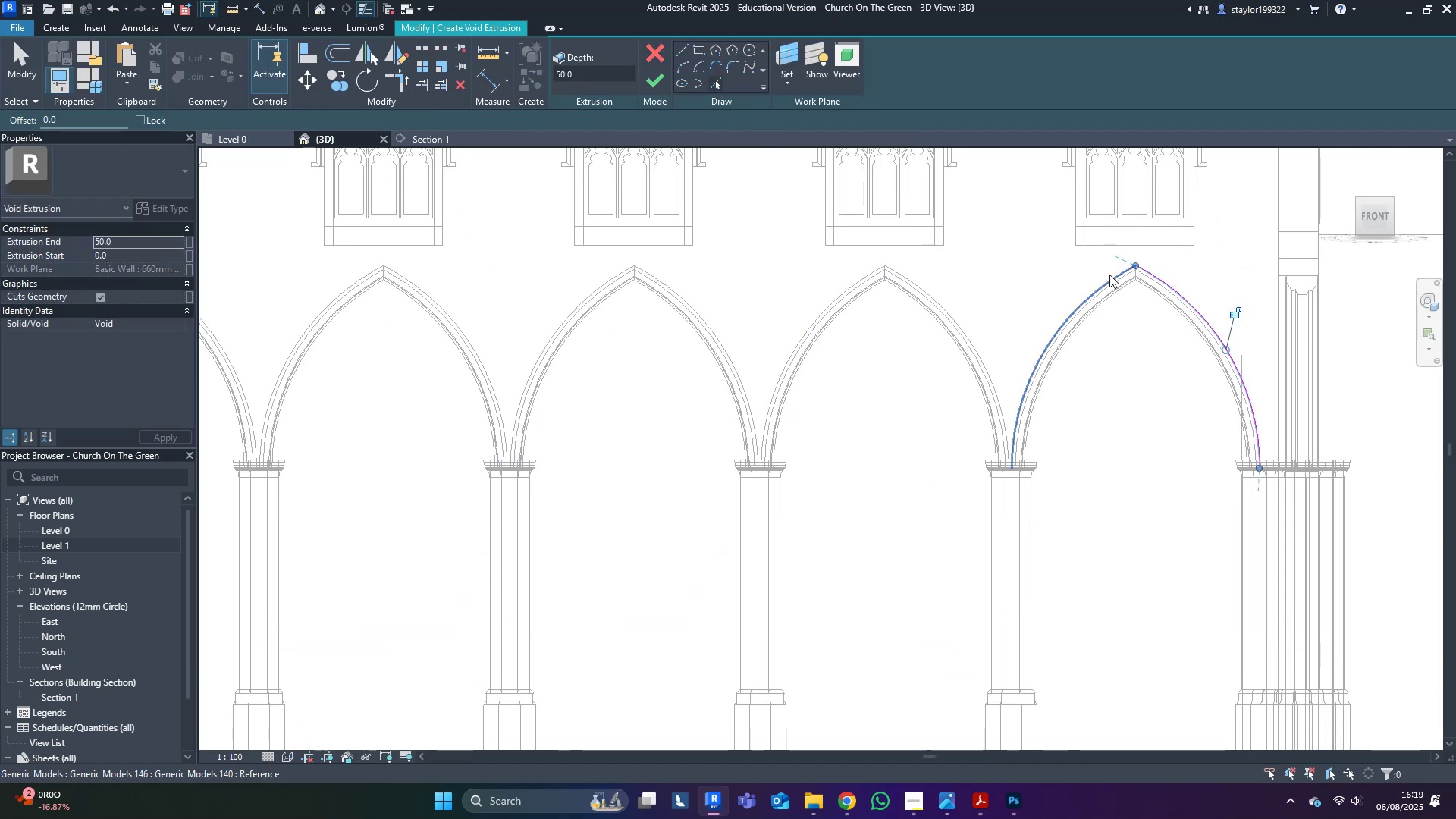 
left_click([1109, 275])
 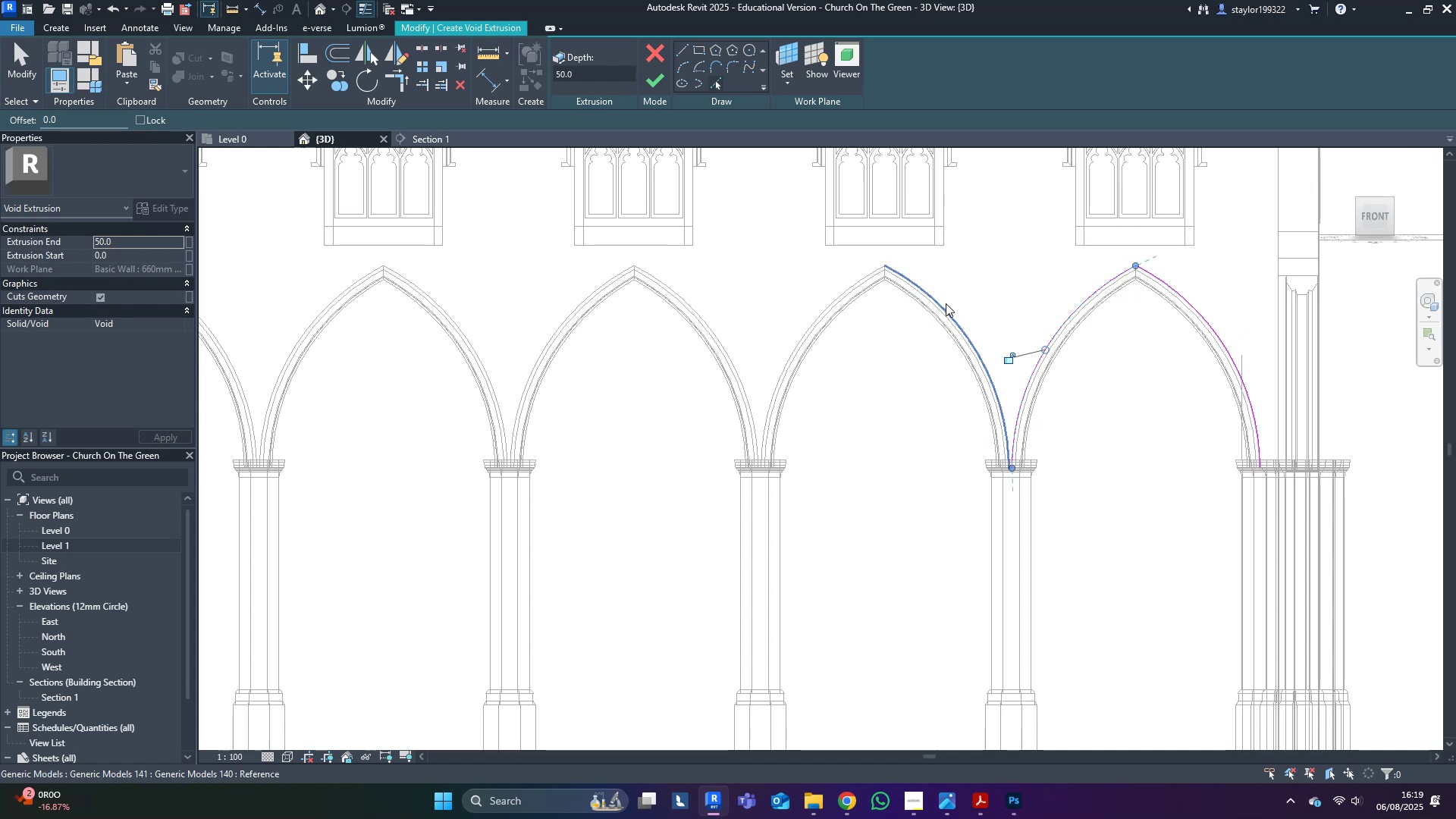 
left_click([942, 303])
 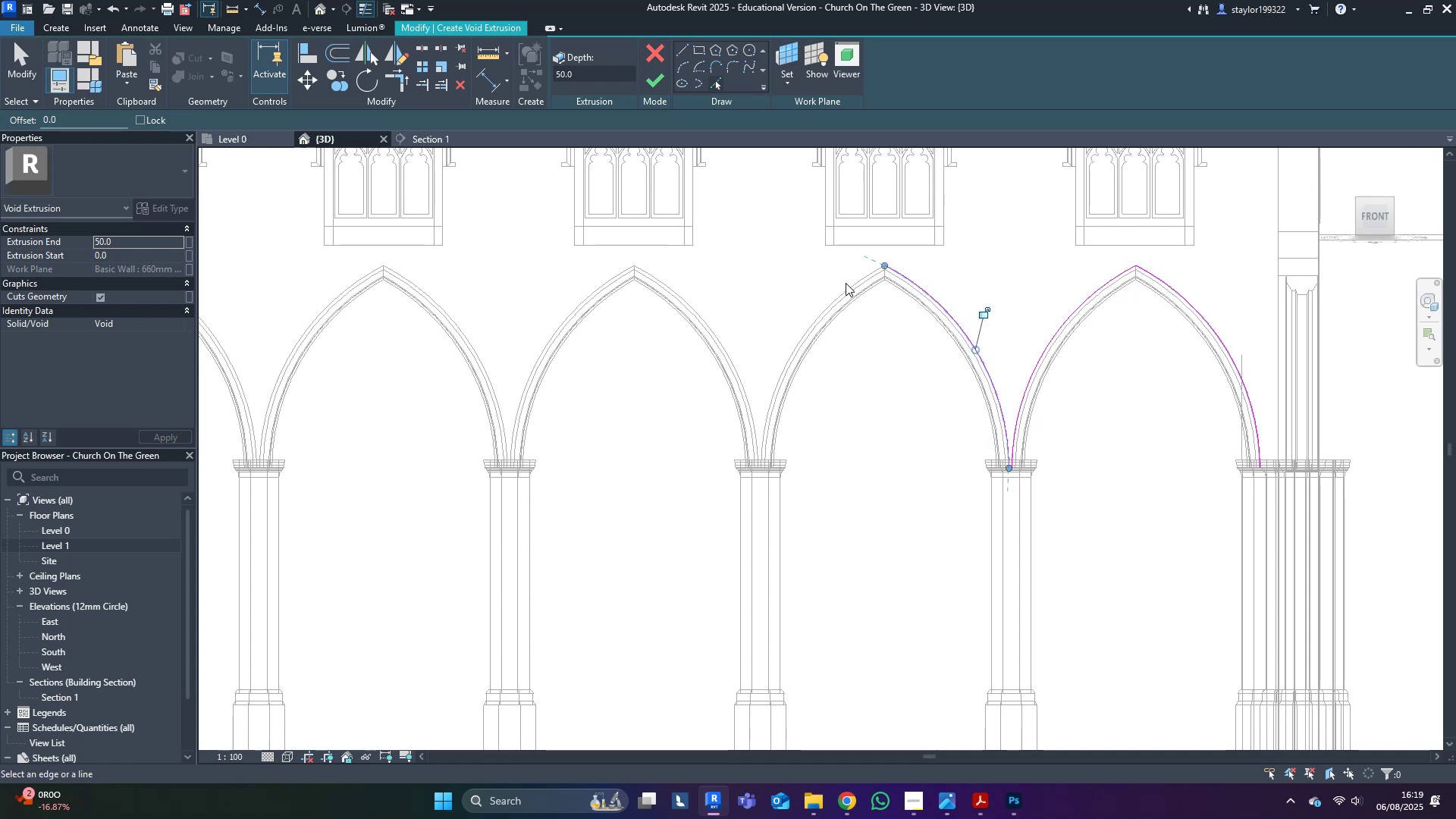 
left_click([848, 284])
 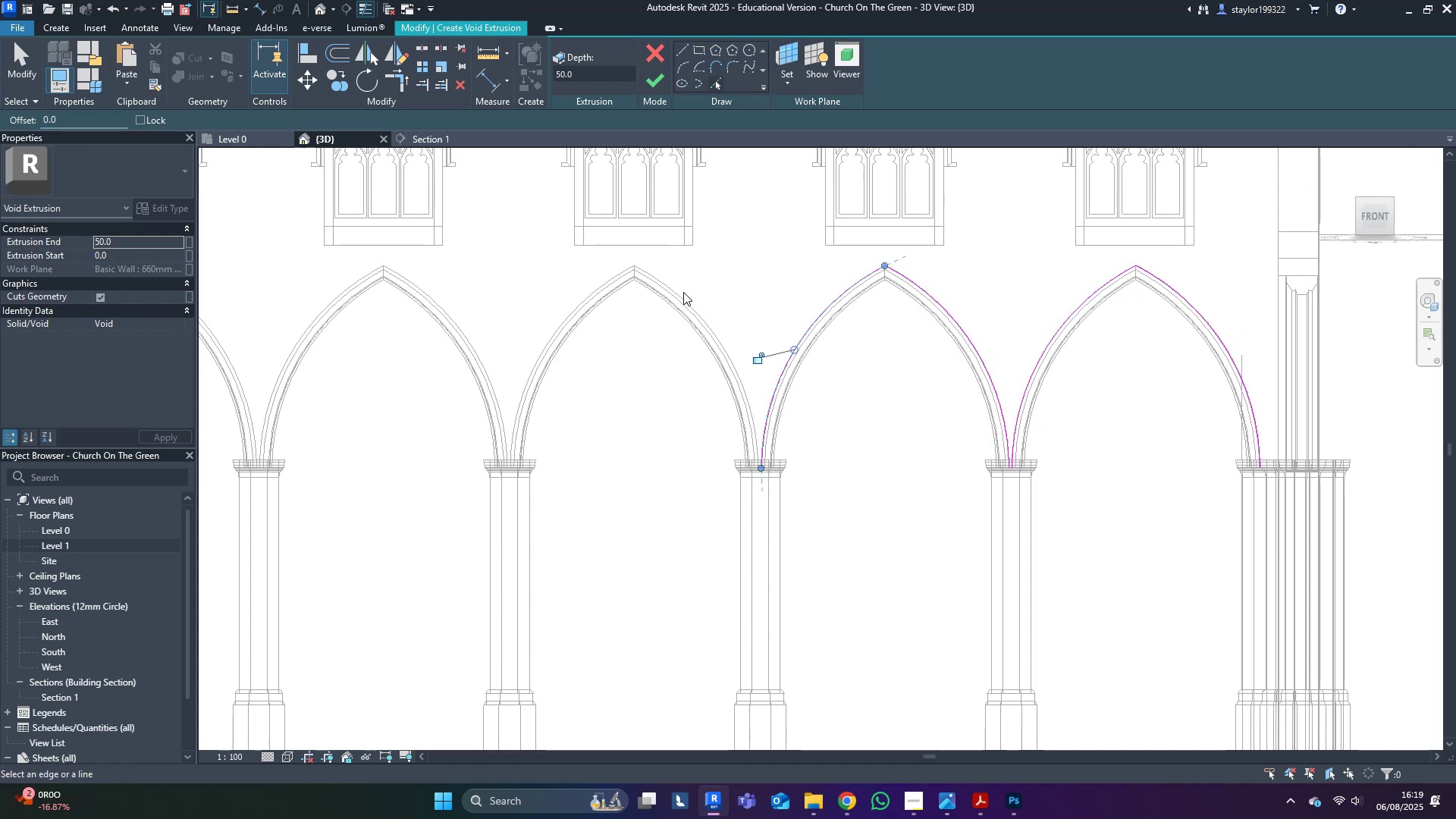 
double_click([679, 292])
 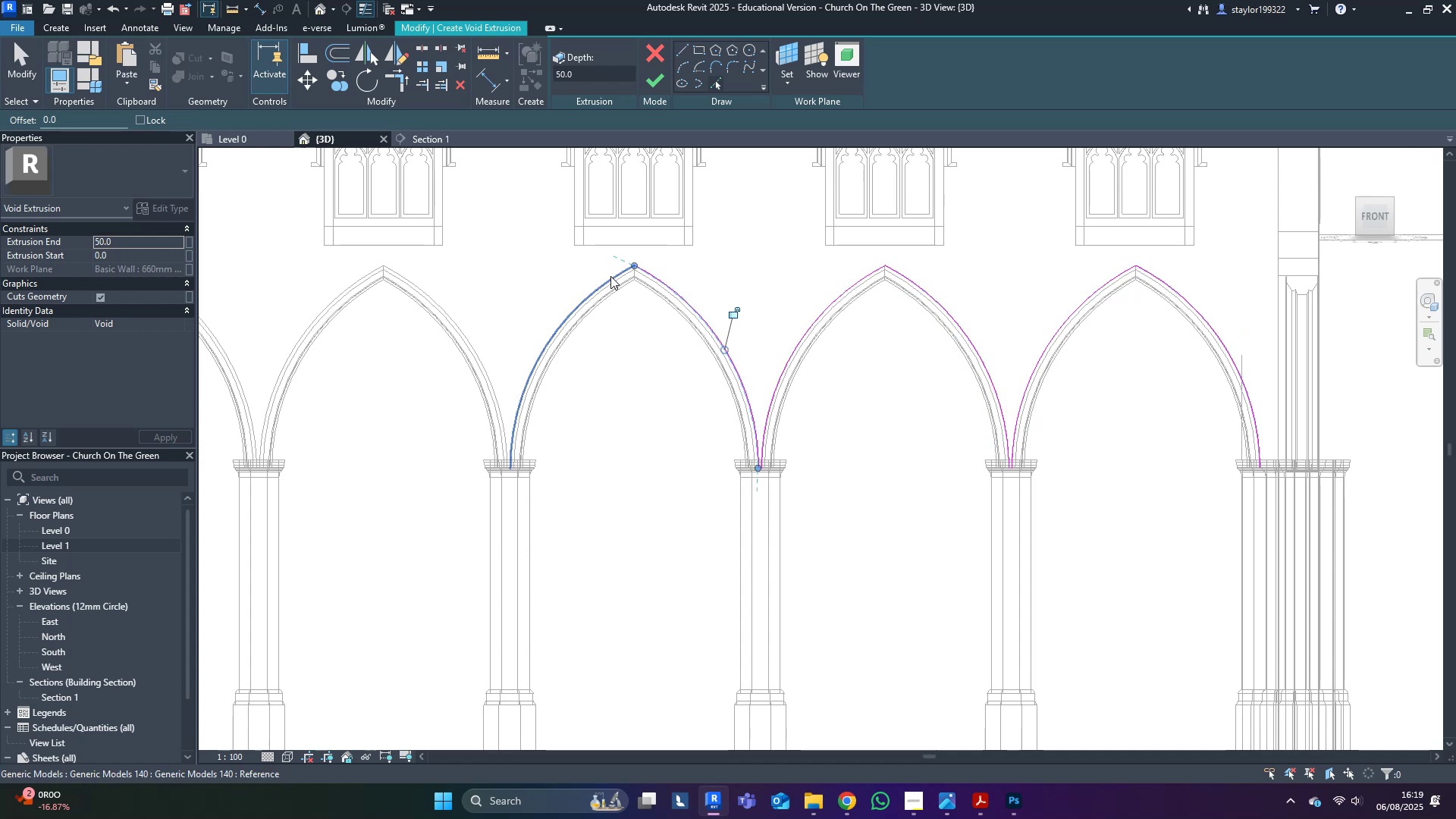 
left_click([610, 276])
 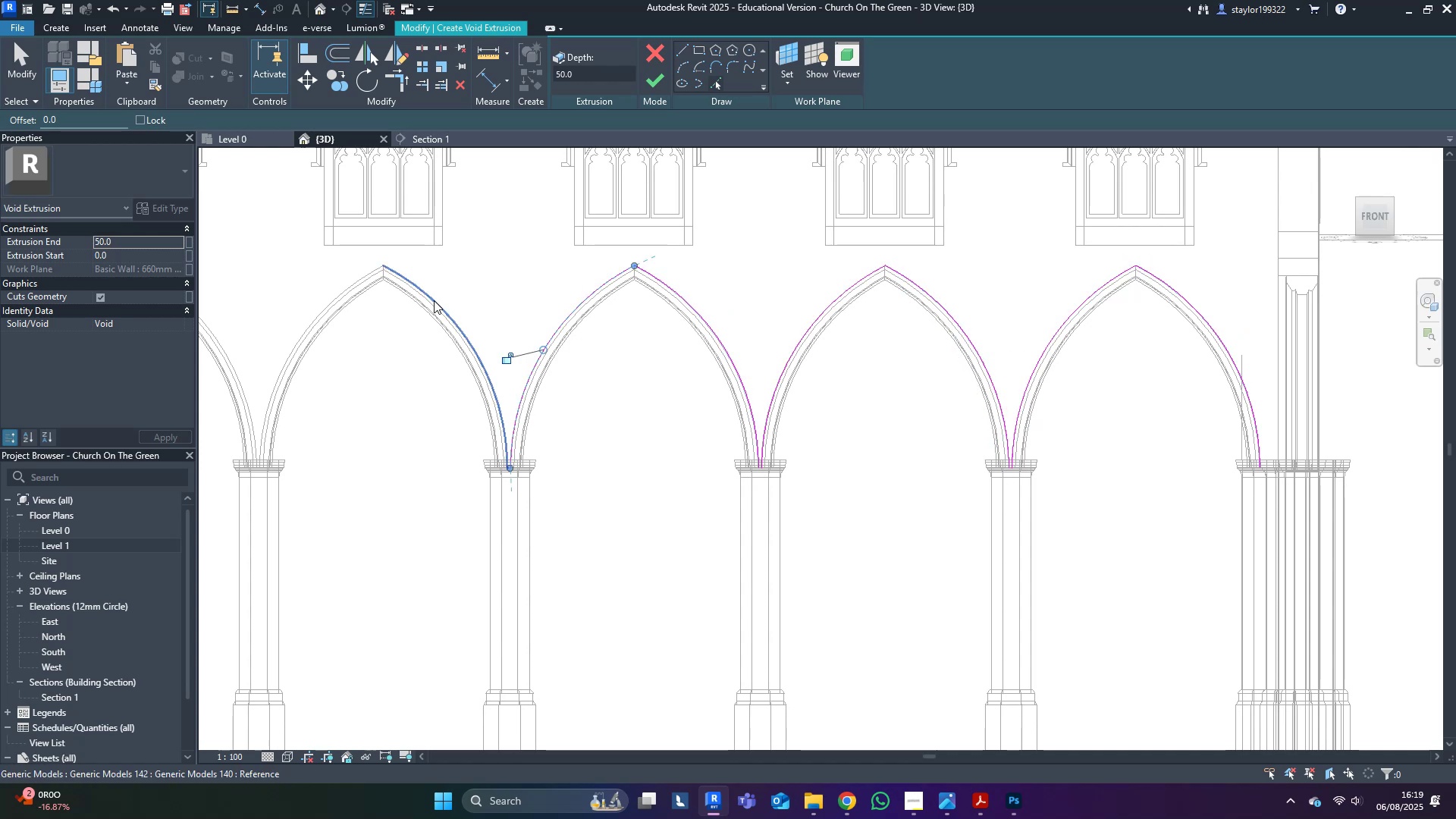 
left_click([433, 300])
 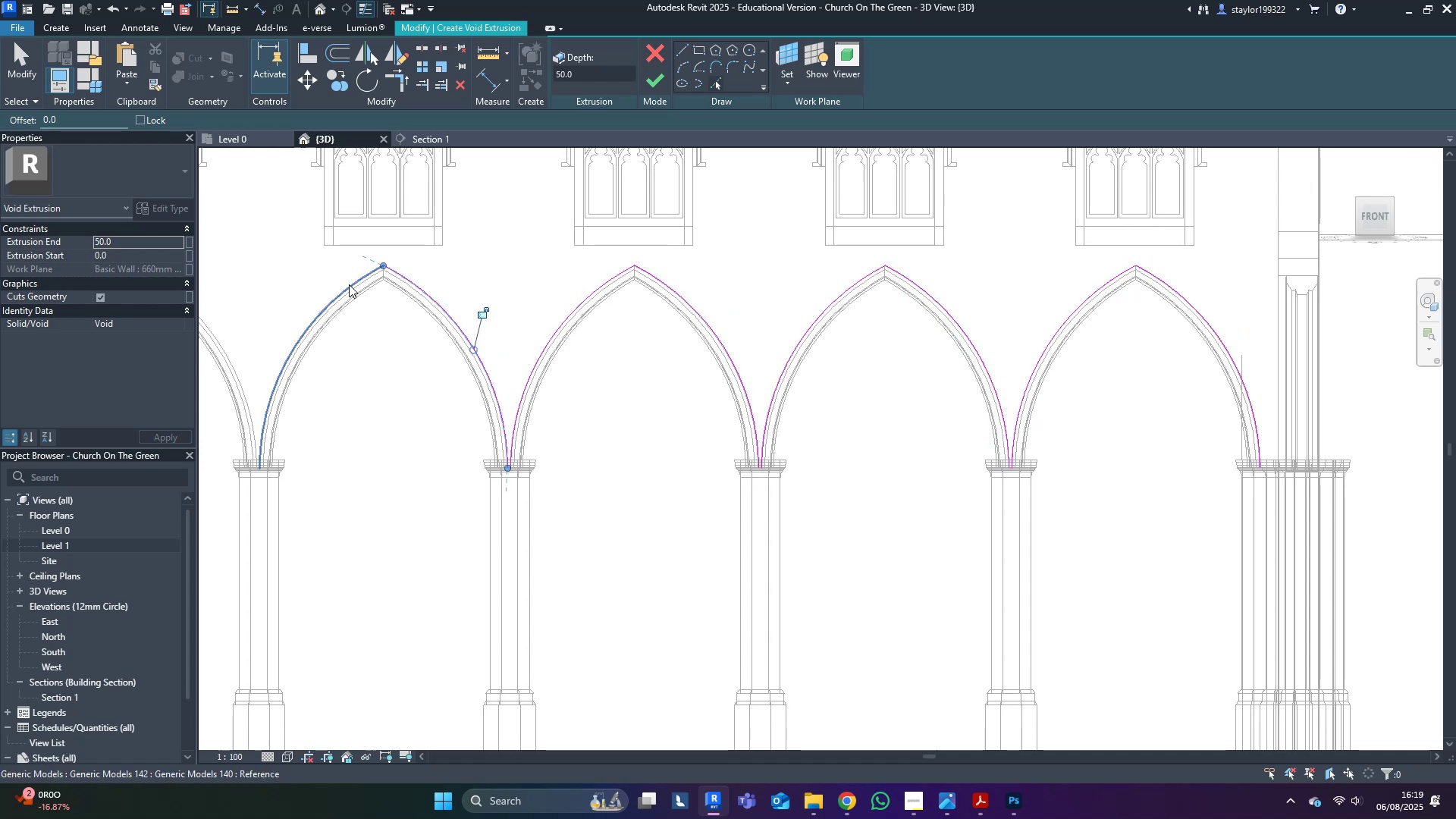 
left_click([350, 284])
 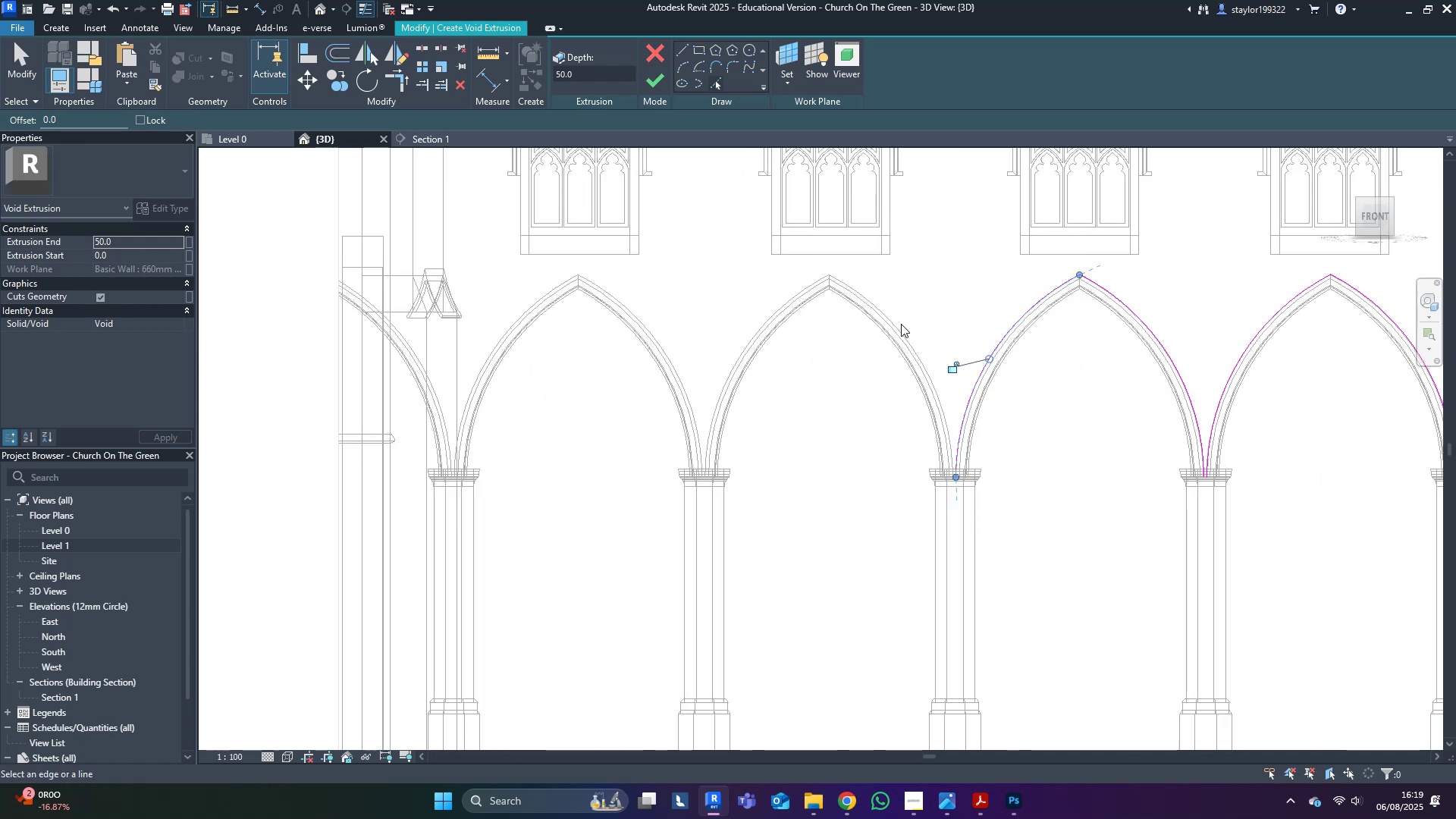 
left_click([890, 324])
 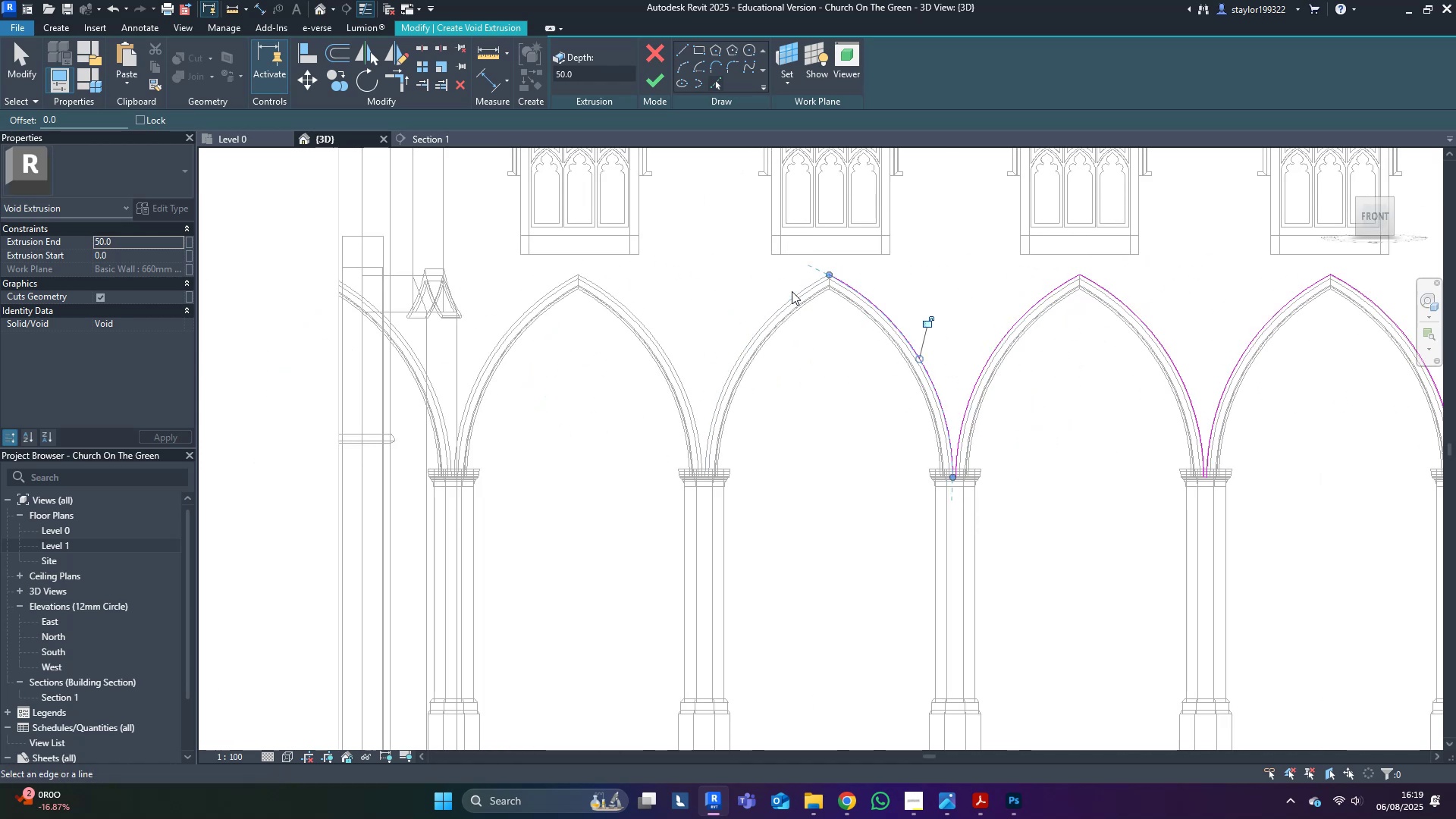 
double_click([795, 295])
 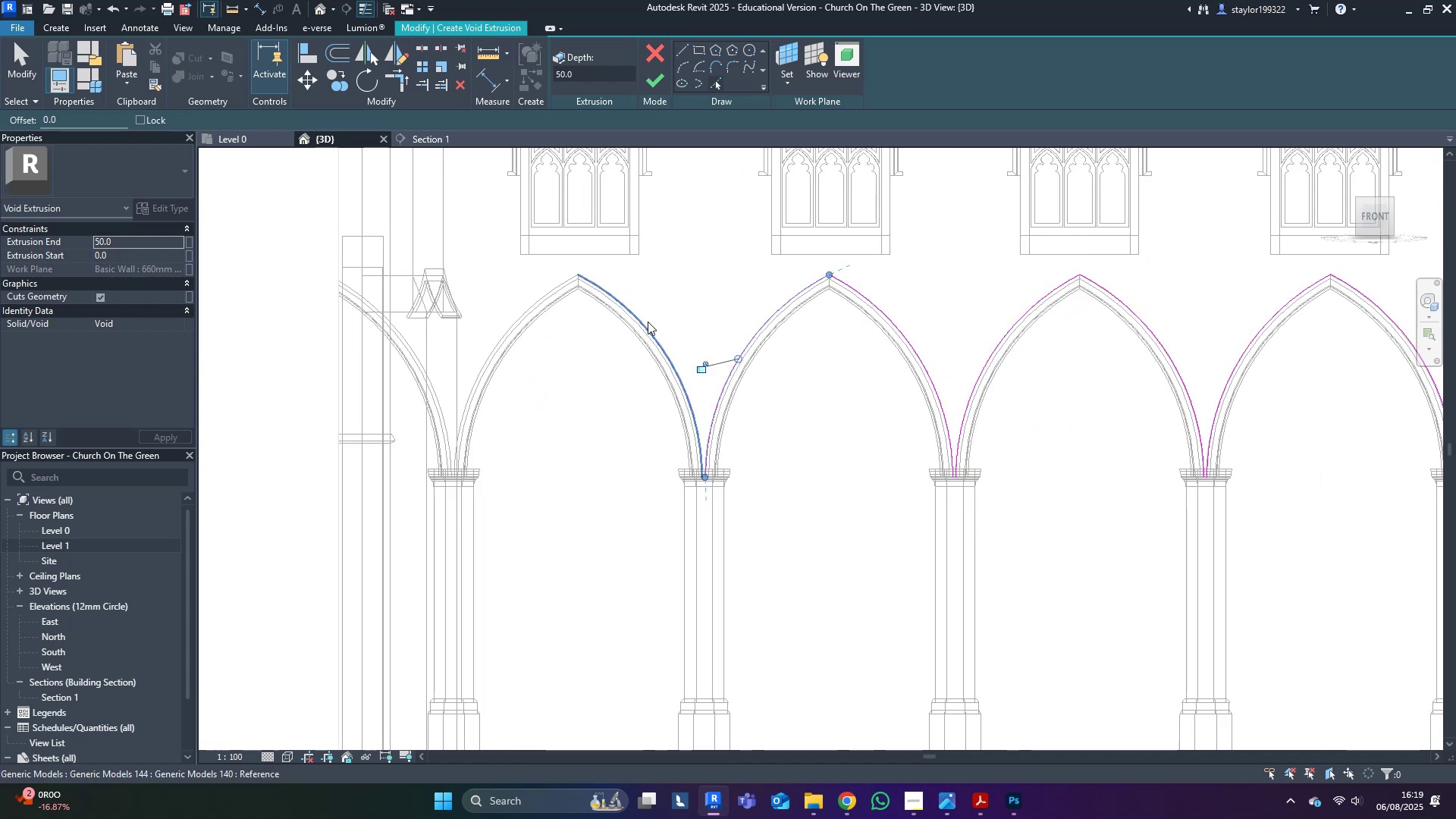 
left_click([645, 322])
 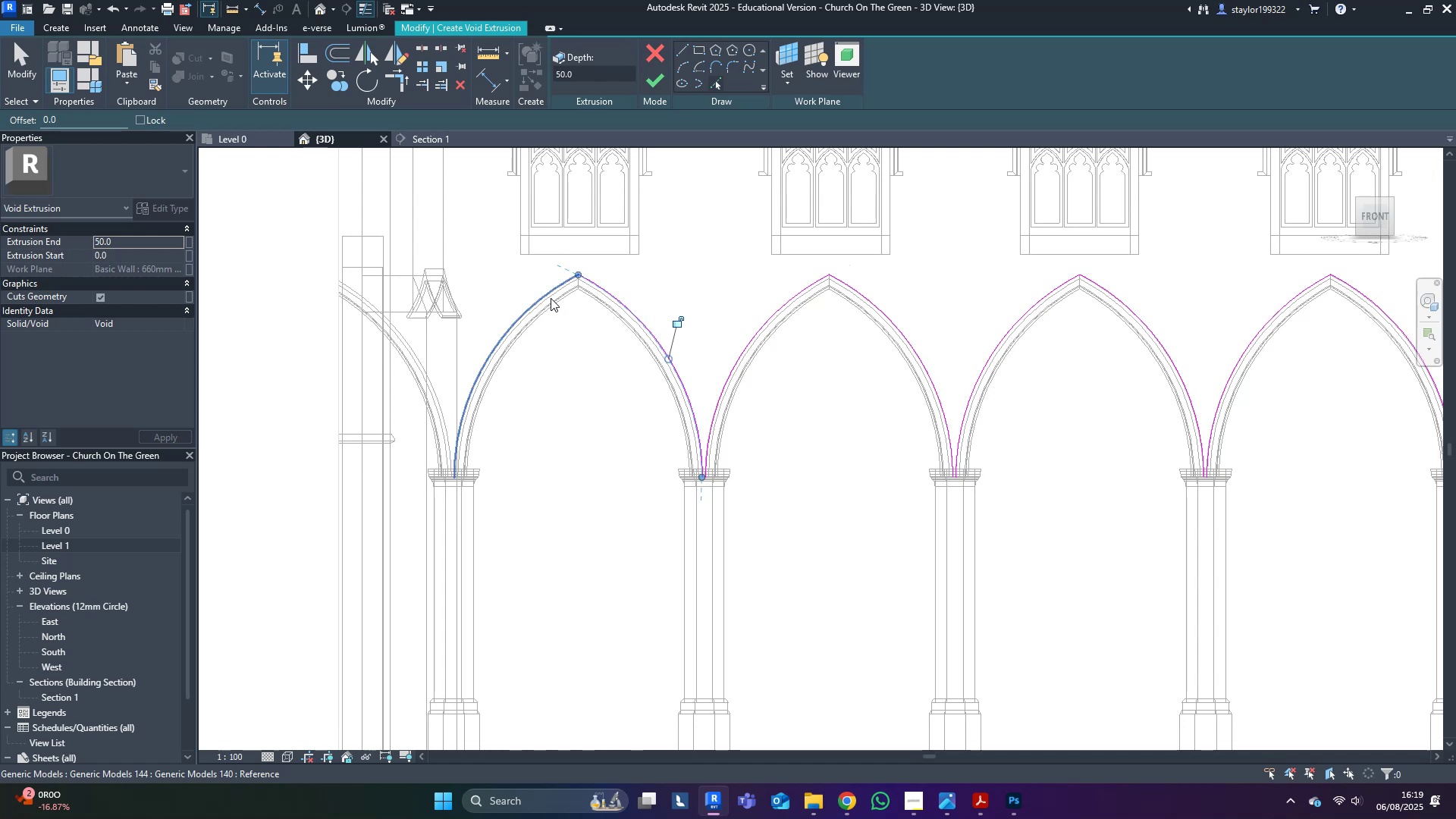 
left_click([552, 297])
 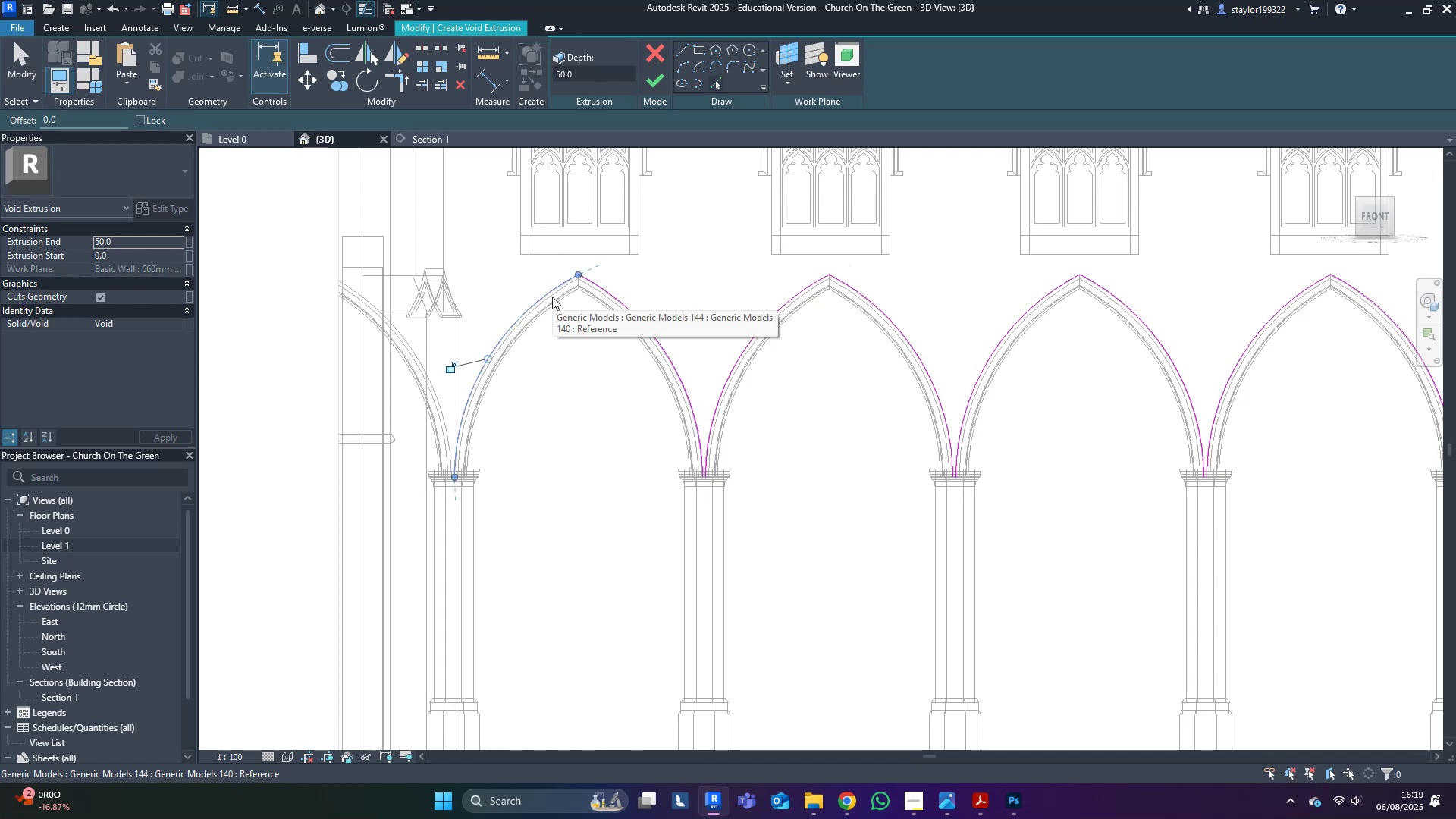 
scroll: coordinate [552, 297], scroll_direction: down, amount: 5.0
 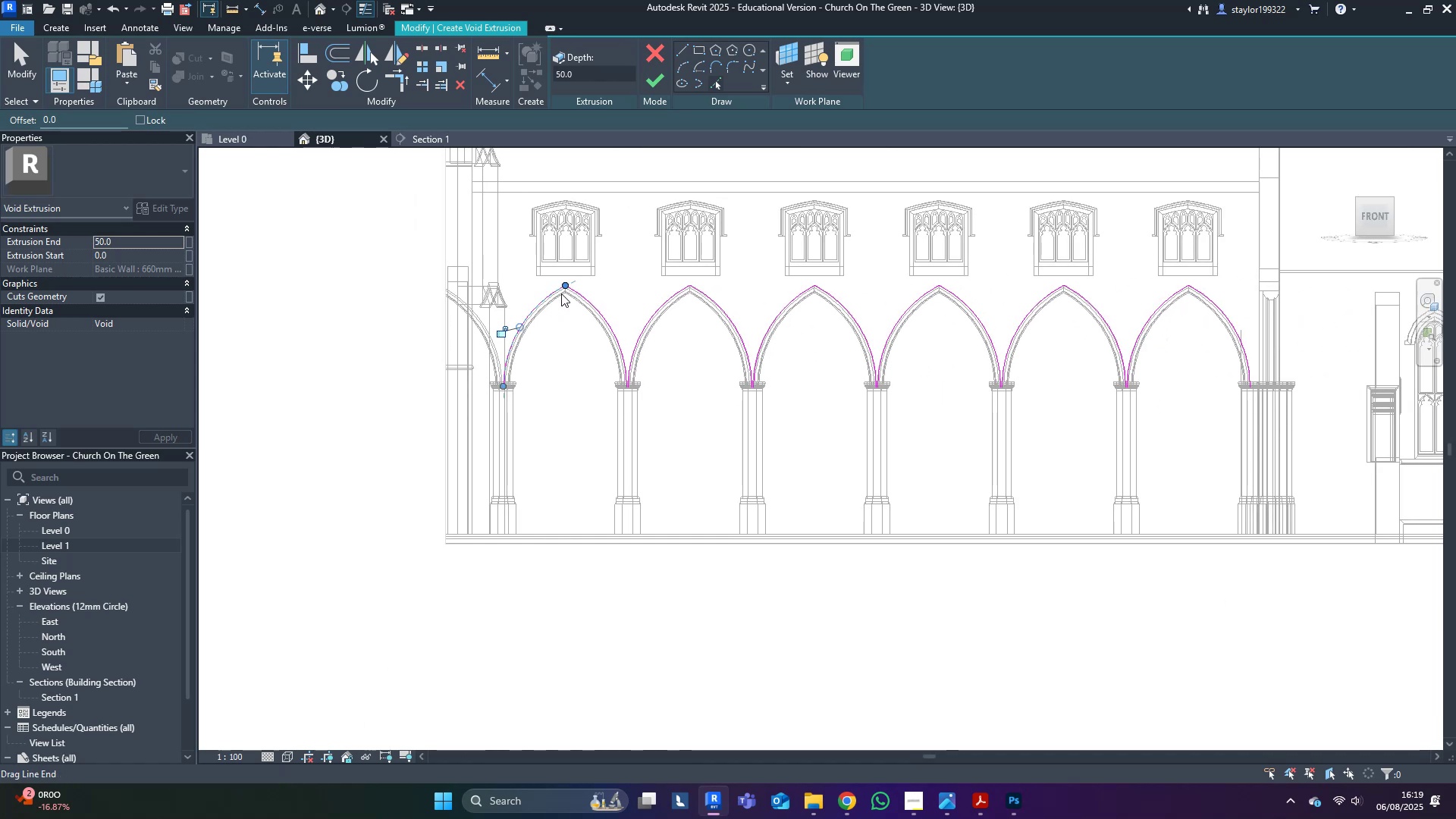 
type(sdwf)
 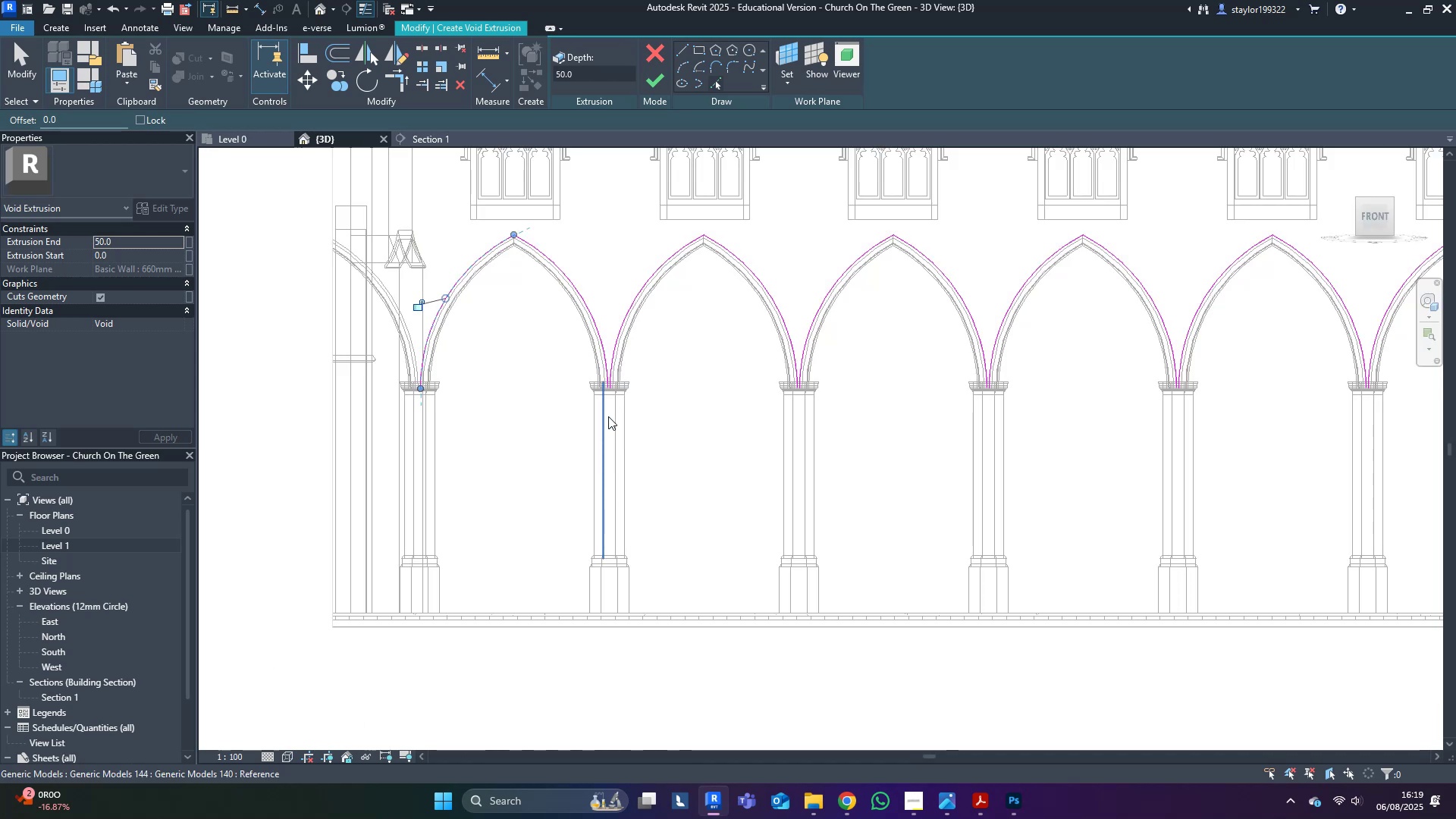 
scroll: coordinate [643, 394], scroll_direction: none, amount: 0.0
 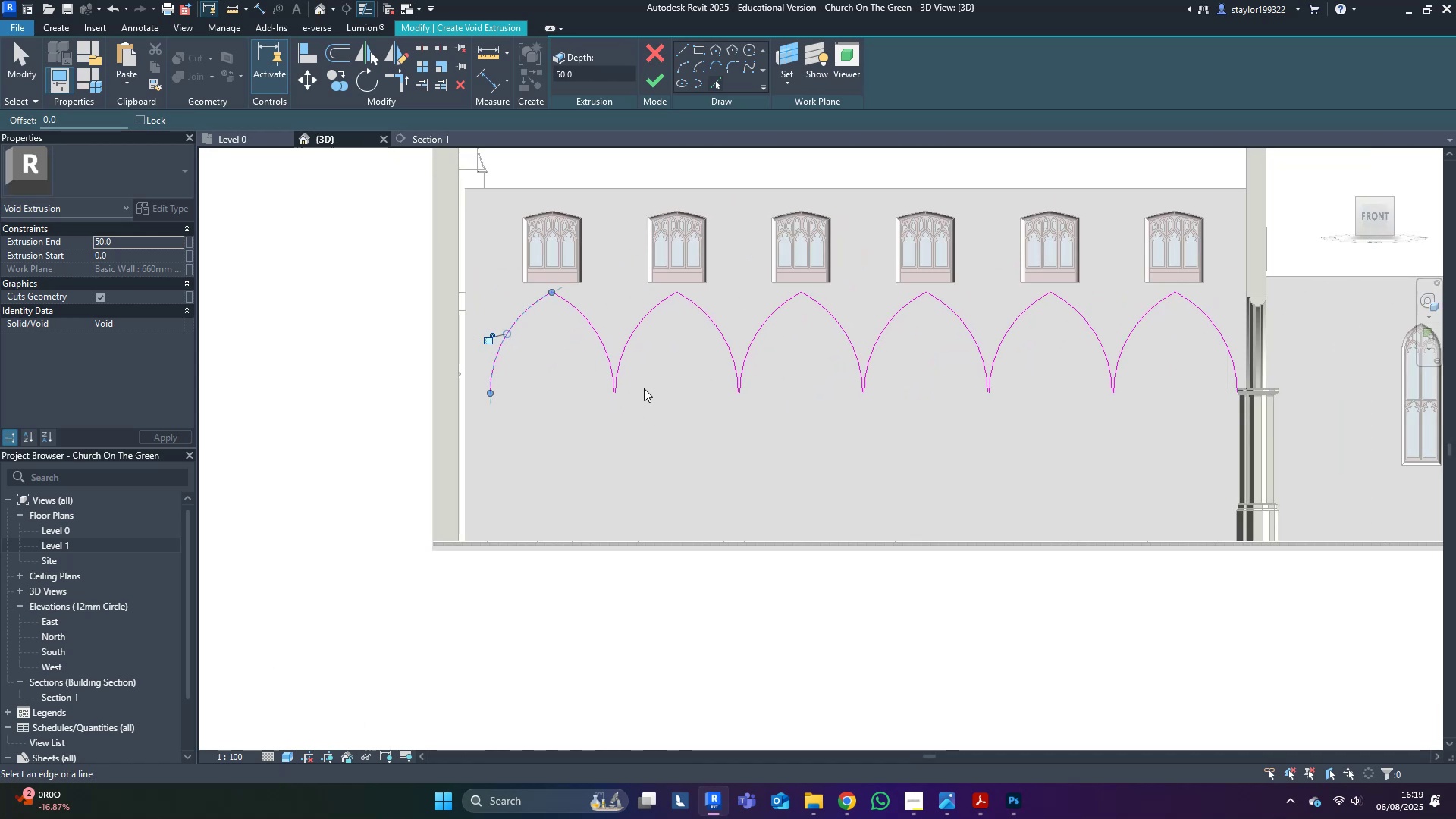 
scroll: coordinate [602, 389], scroll_direction: up, amount: 7.0
 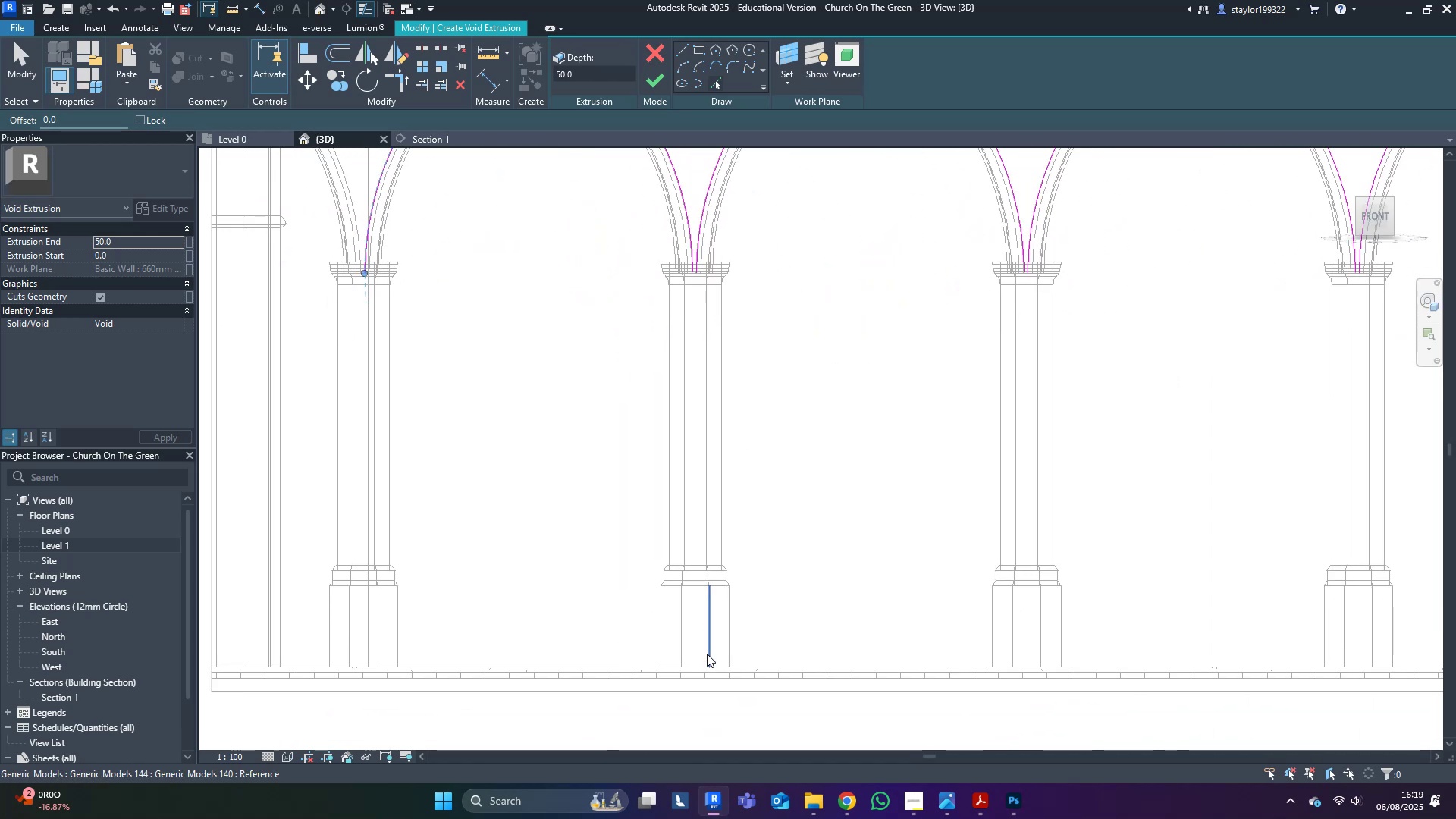 
left_click([705, 667])
 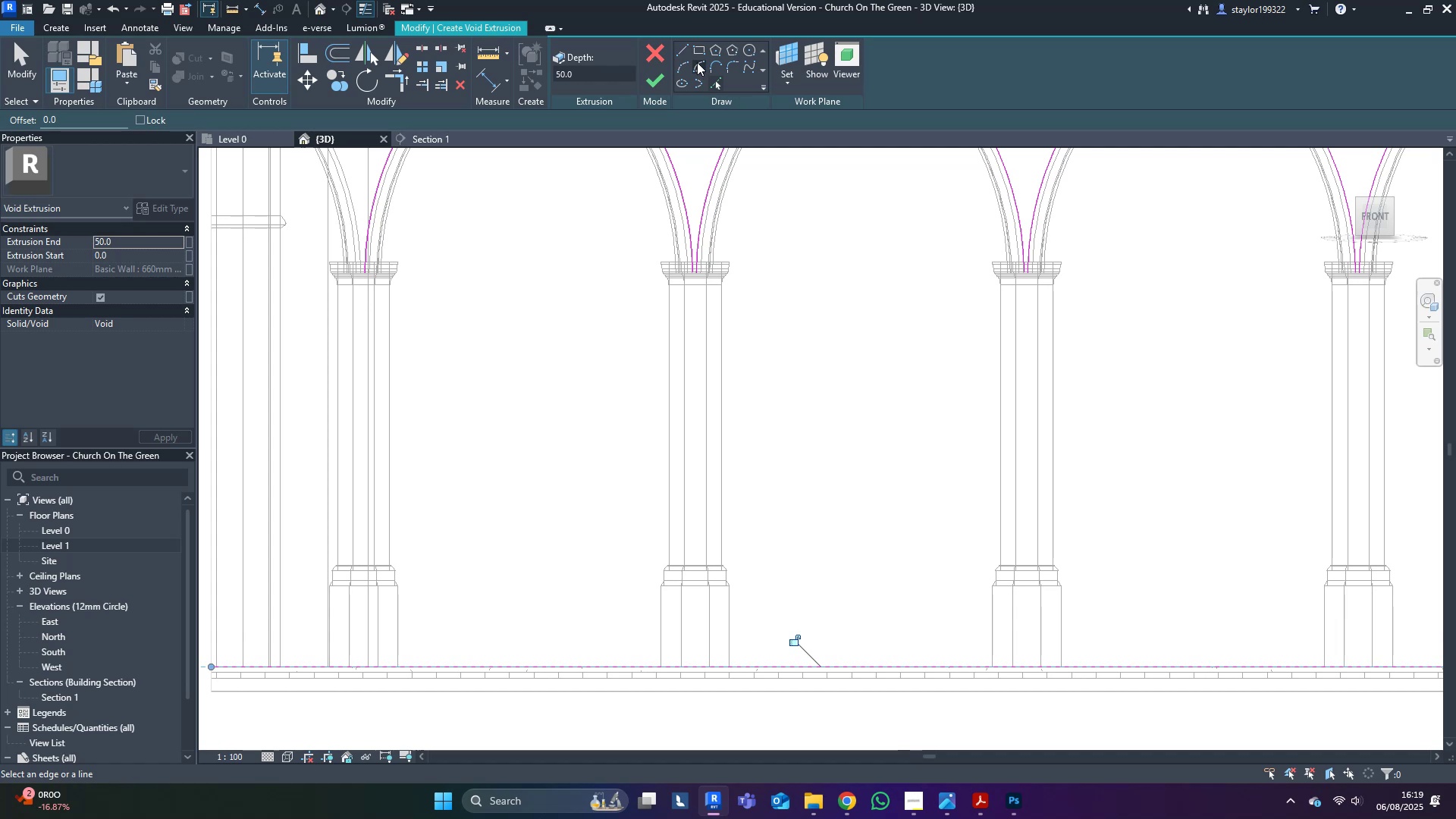 
left_click([680, 52])
 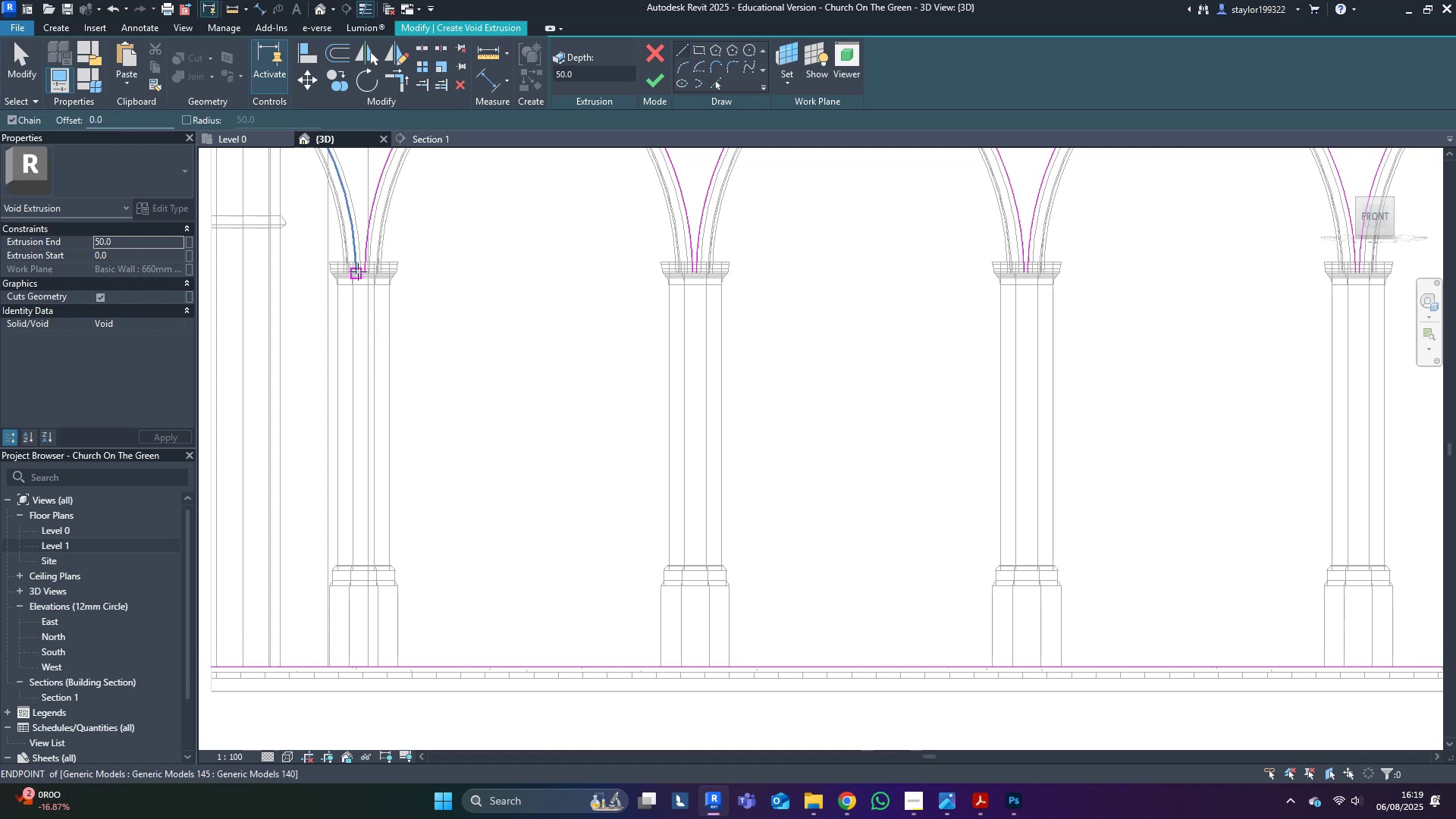 
left_click([366, 276])
 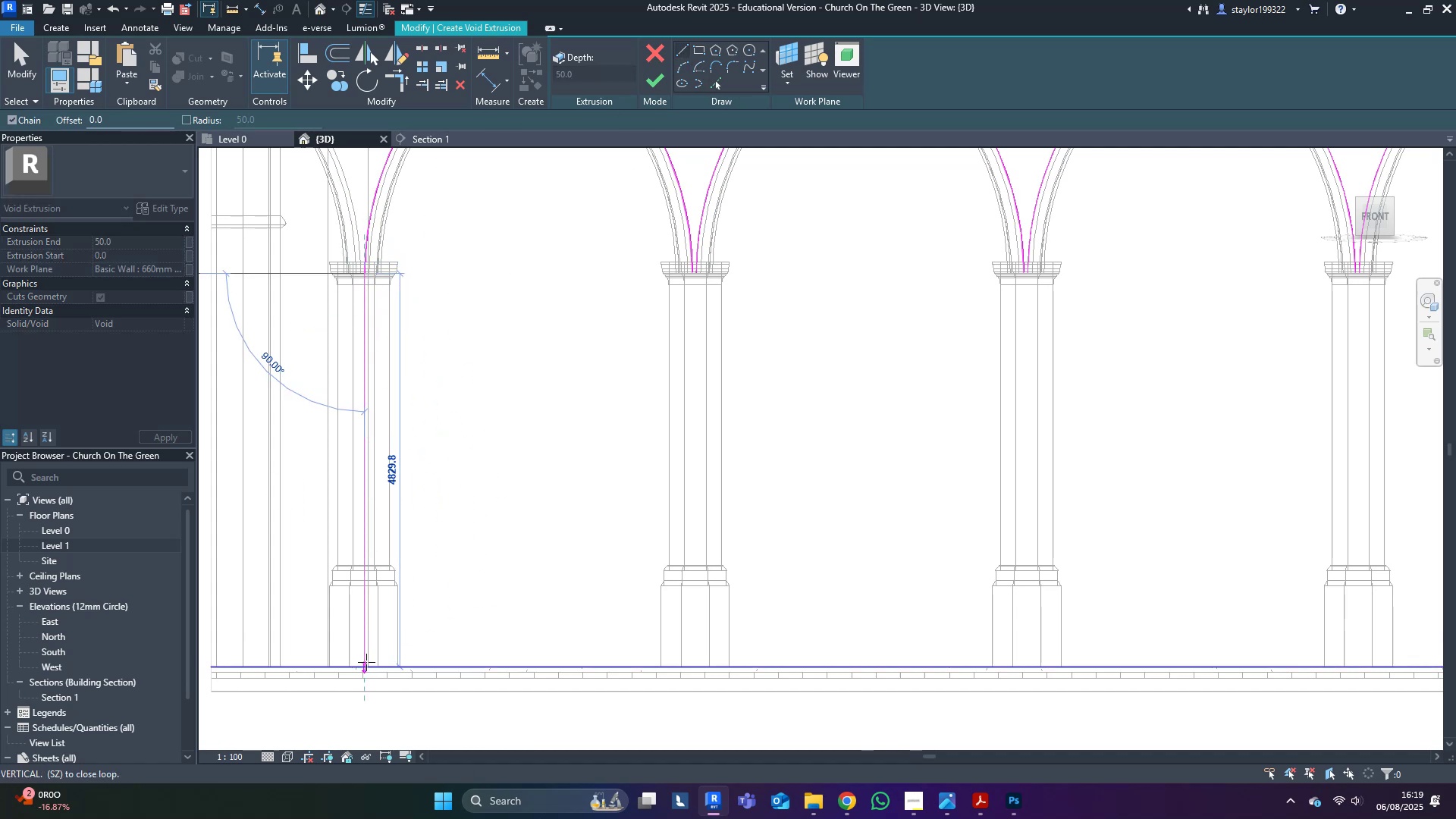 
left_click([366, 664])
 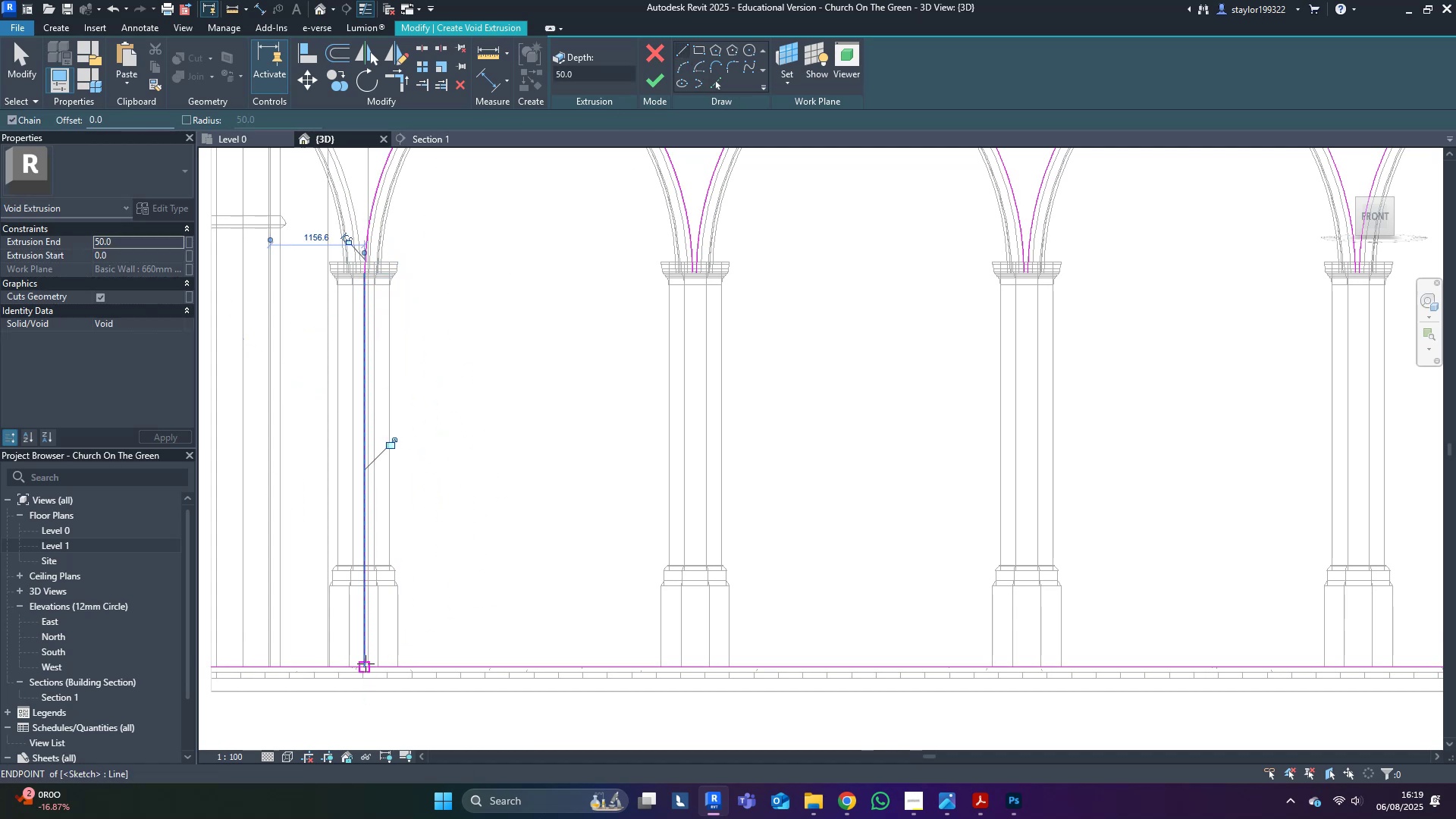 
key(Escape)
 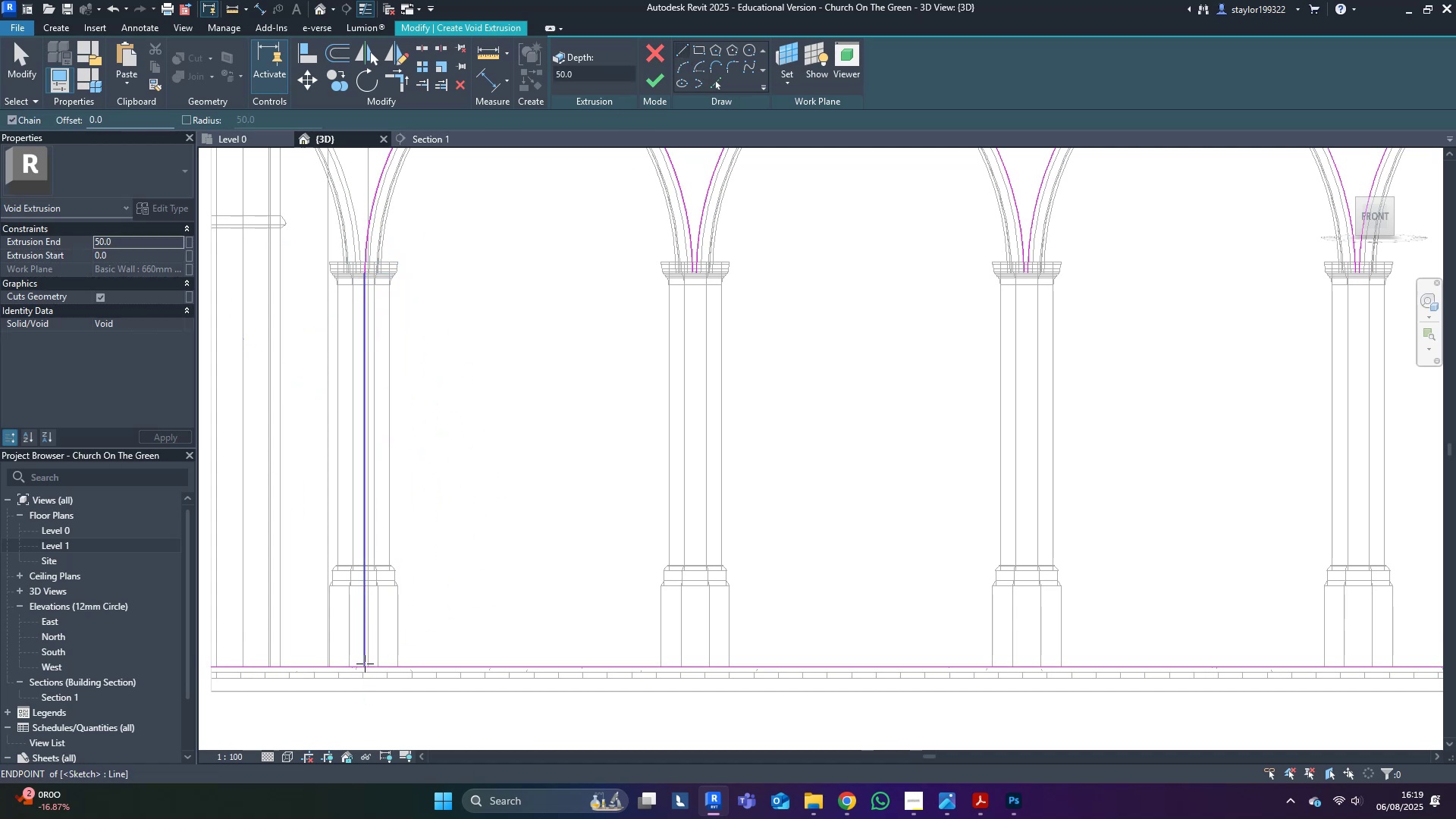 
scroll: coordinate [365, 664], scroll_direction: down, amount: 5.0
 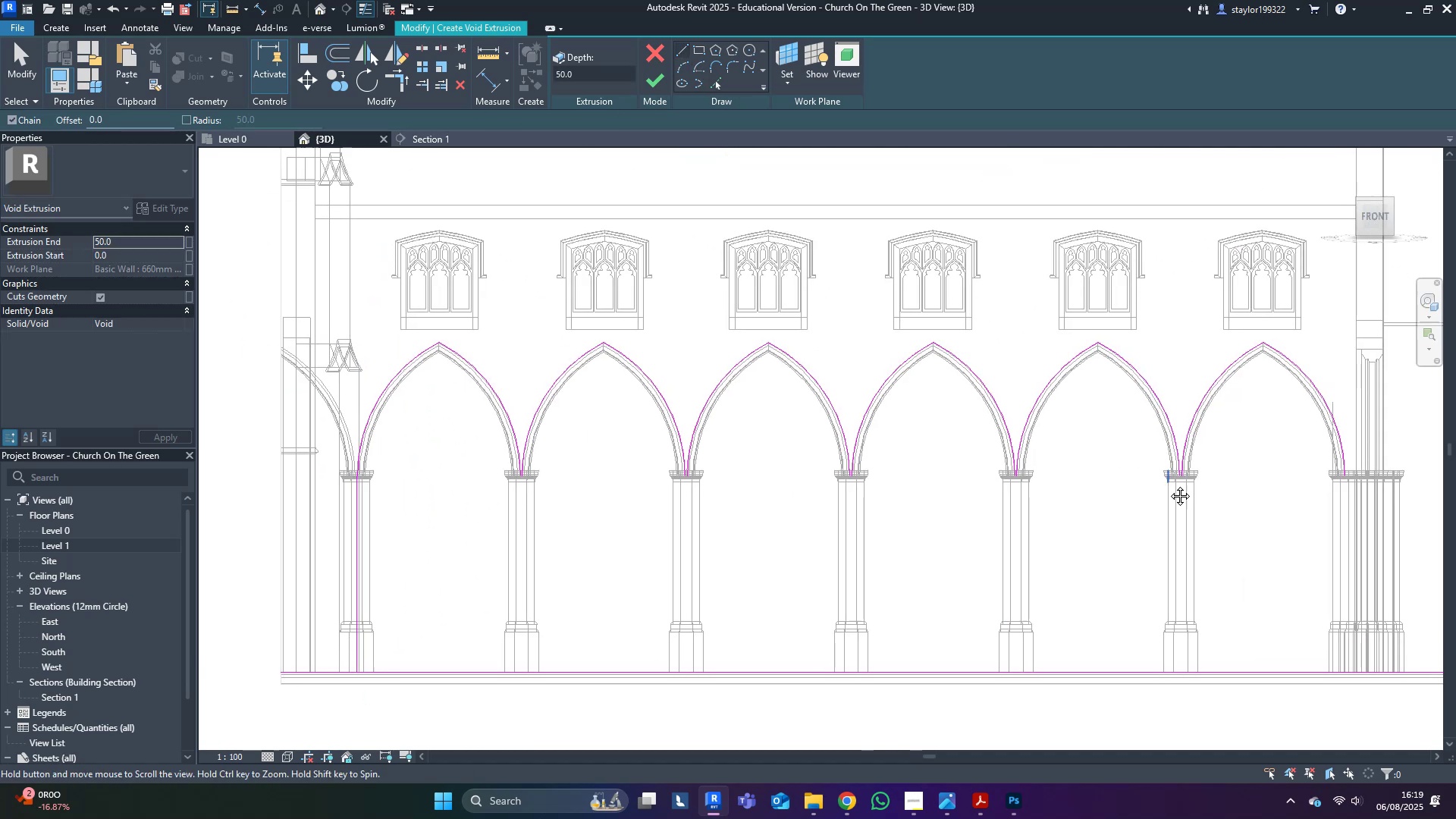 
scroll: coordinate [1222, 526], scroll_direction: up, amount: 4.0
 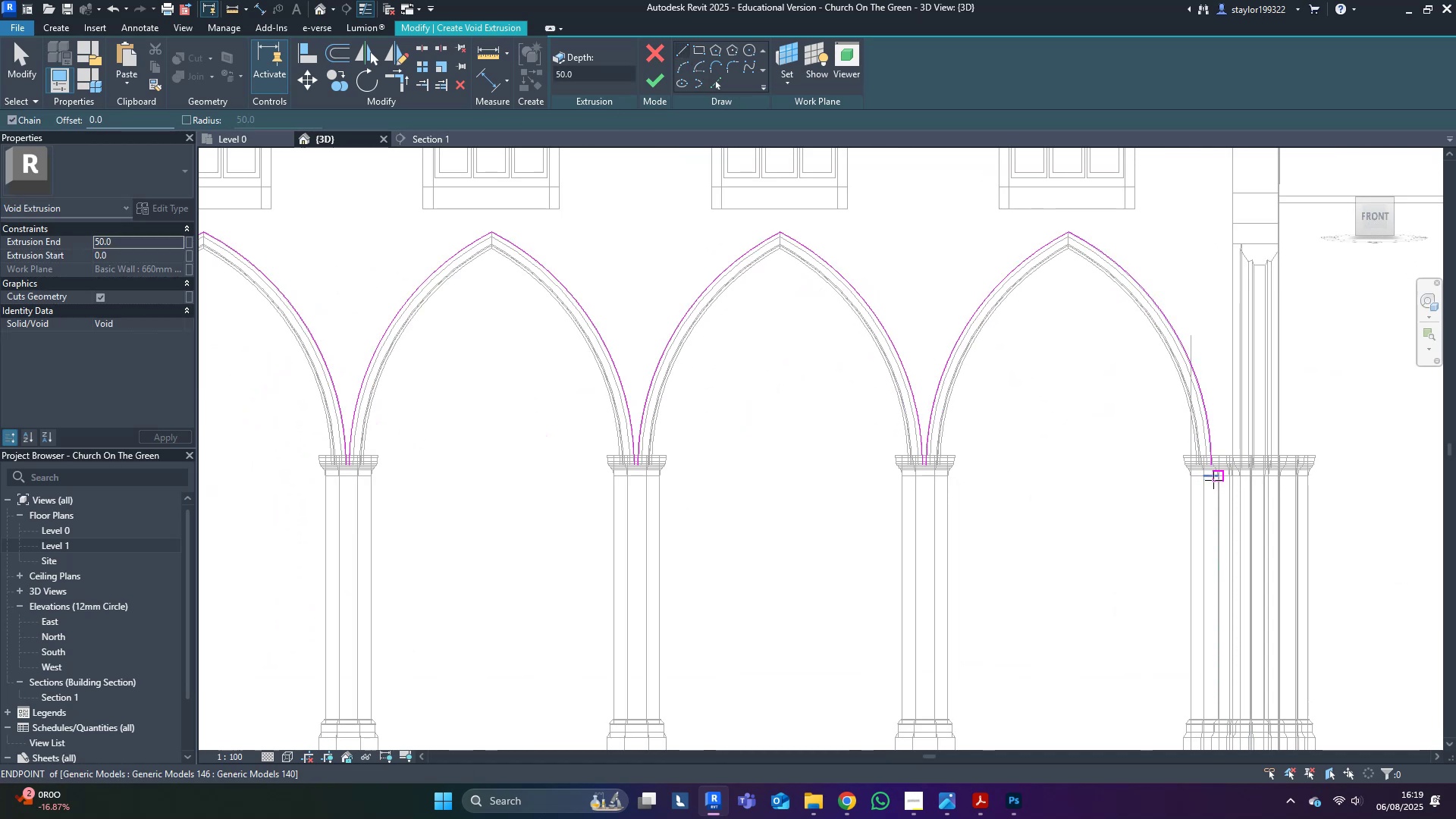 
left_click([1213, 463])
 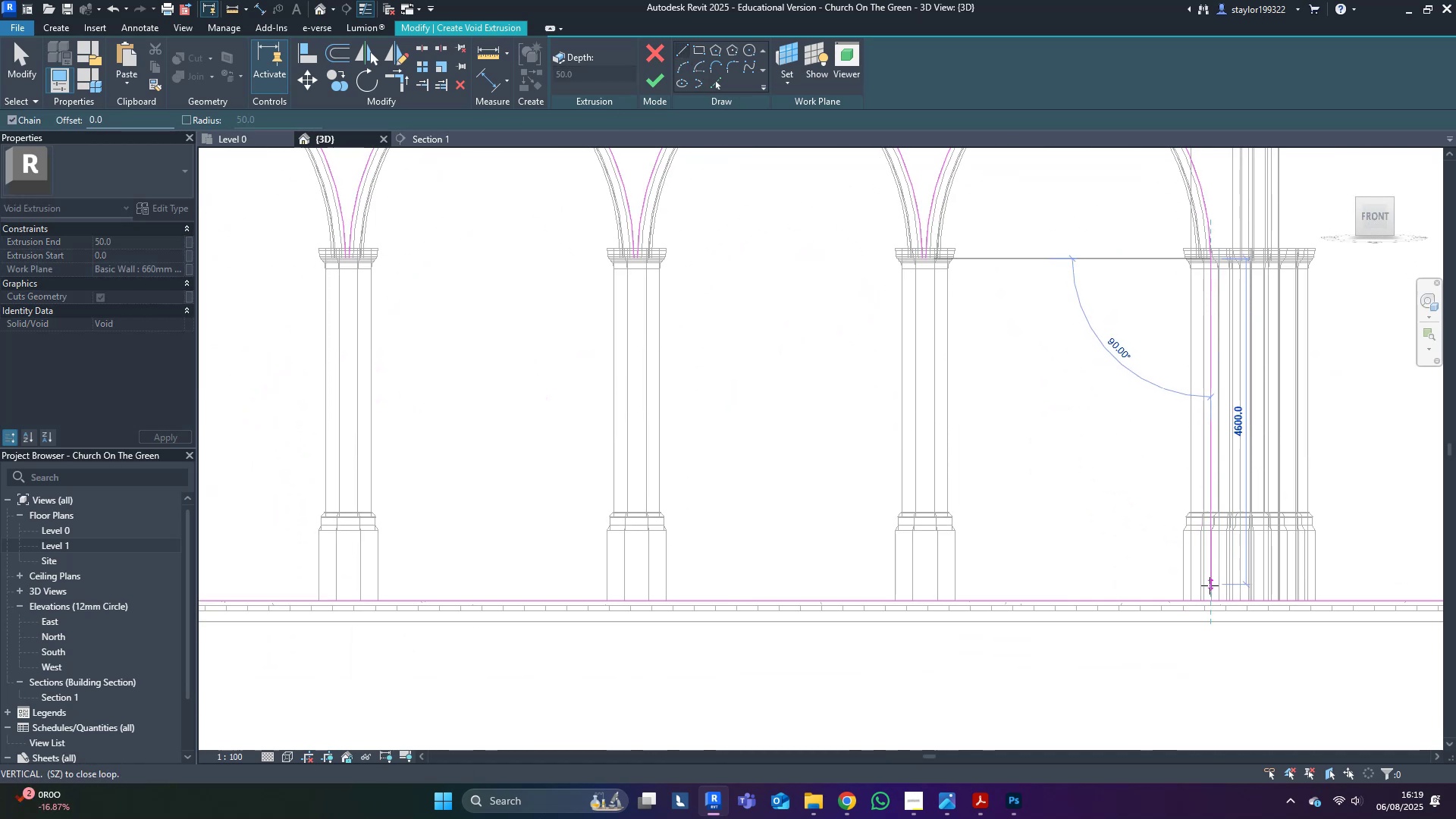 
left_click([1210, 601])
 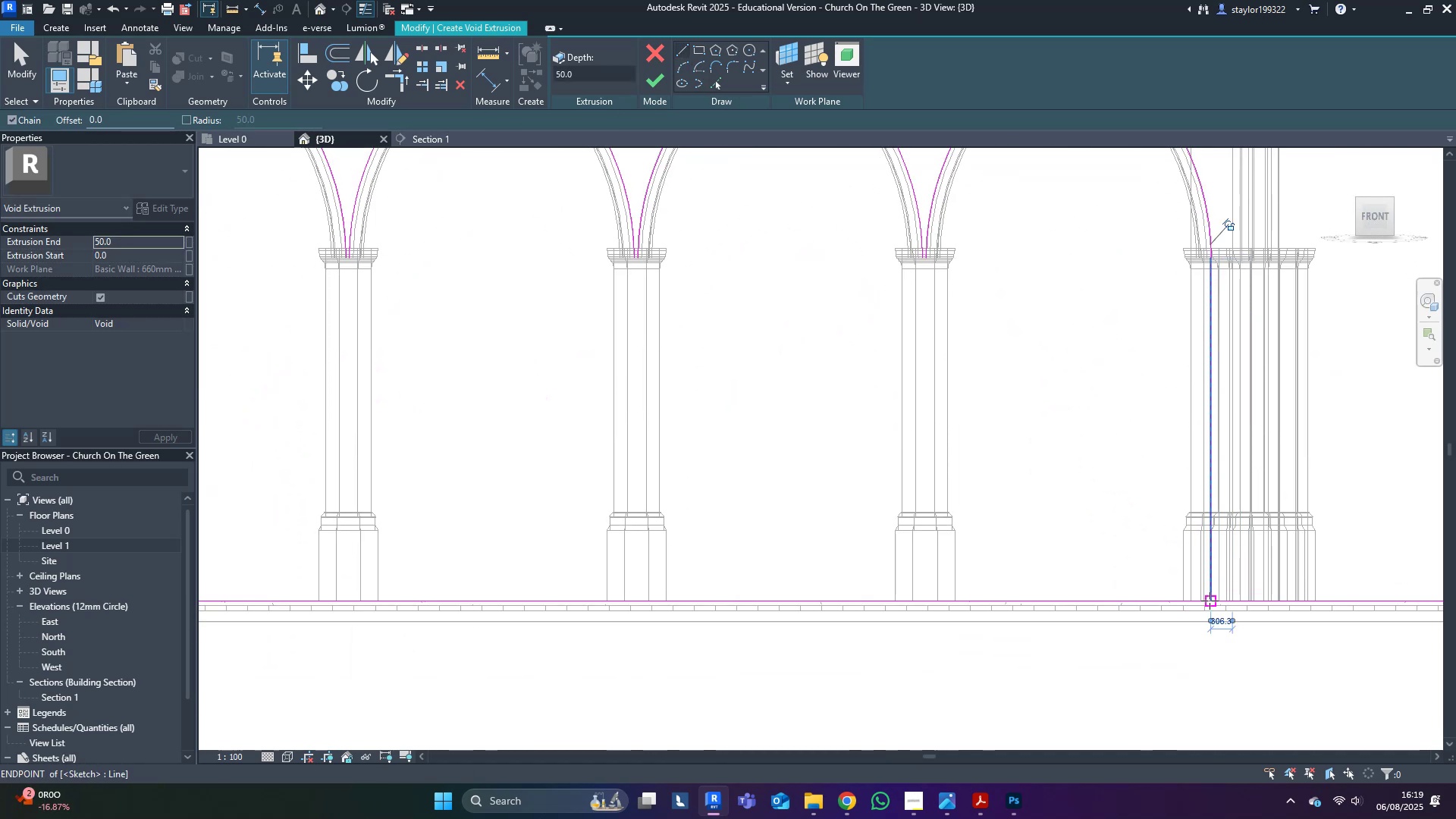 
key(Escape)
type(tr)
 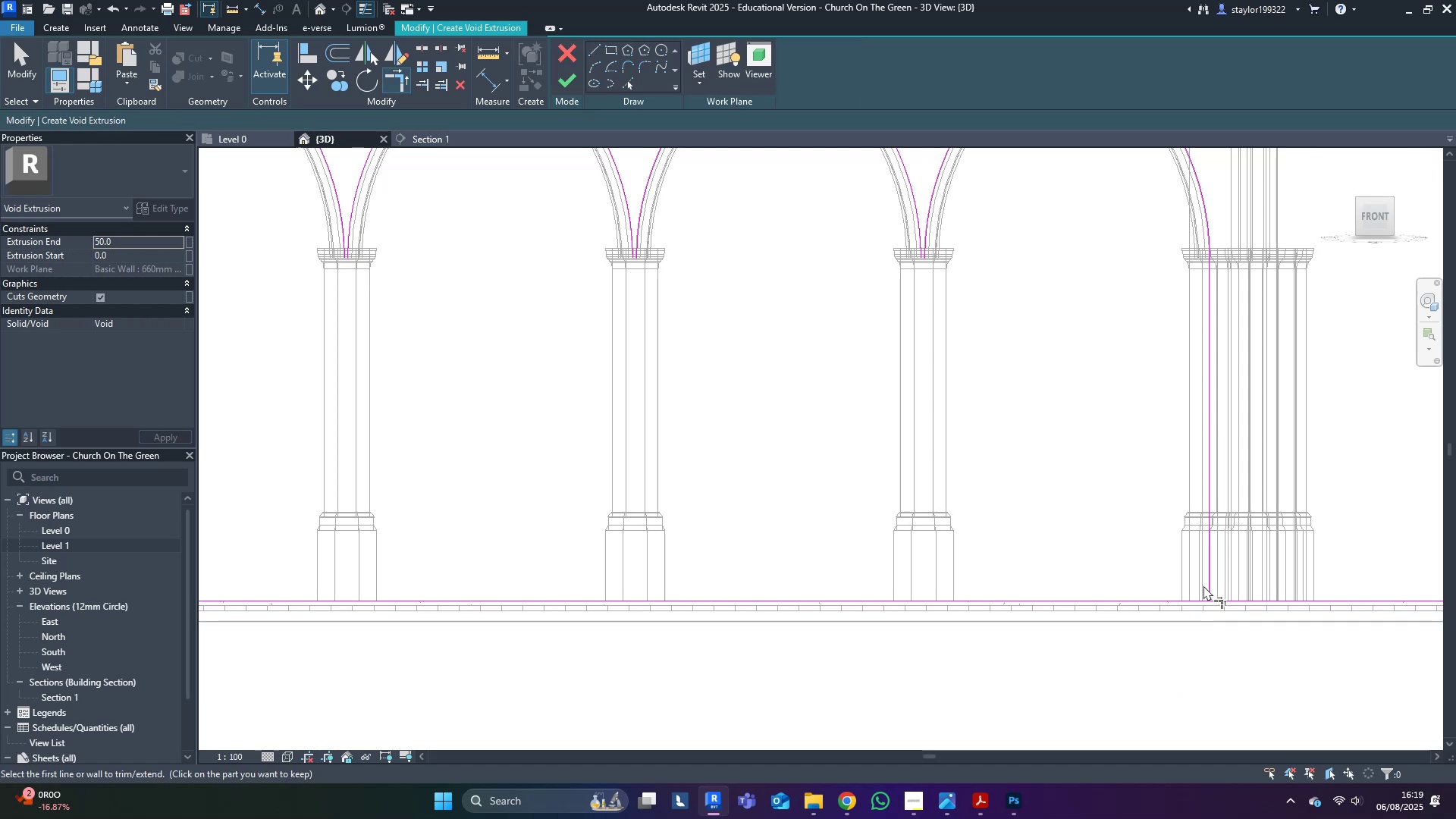 
double_click([1210, 584])
 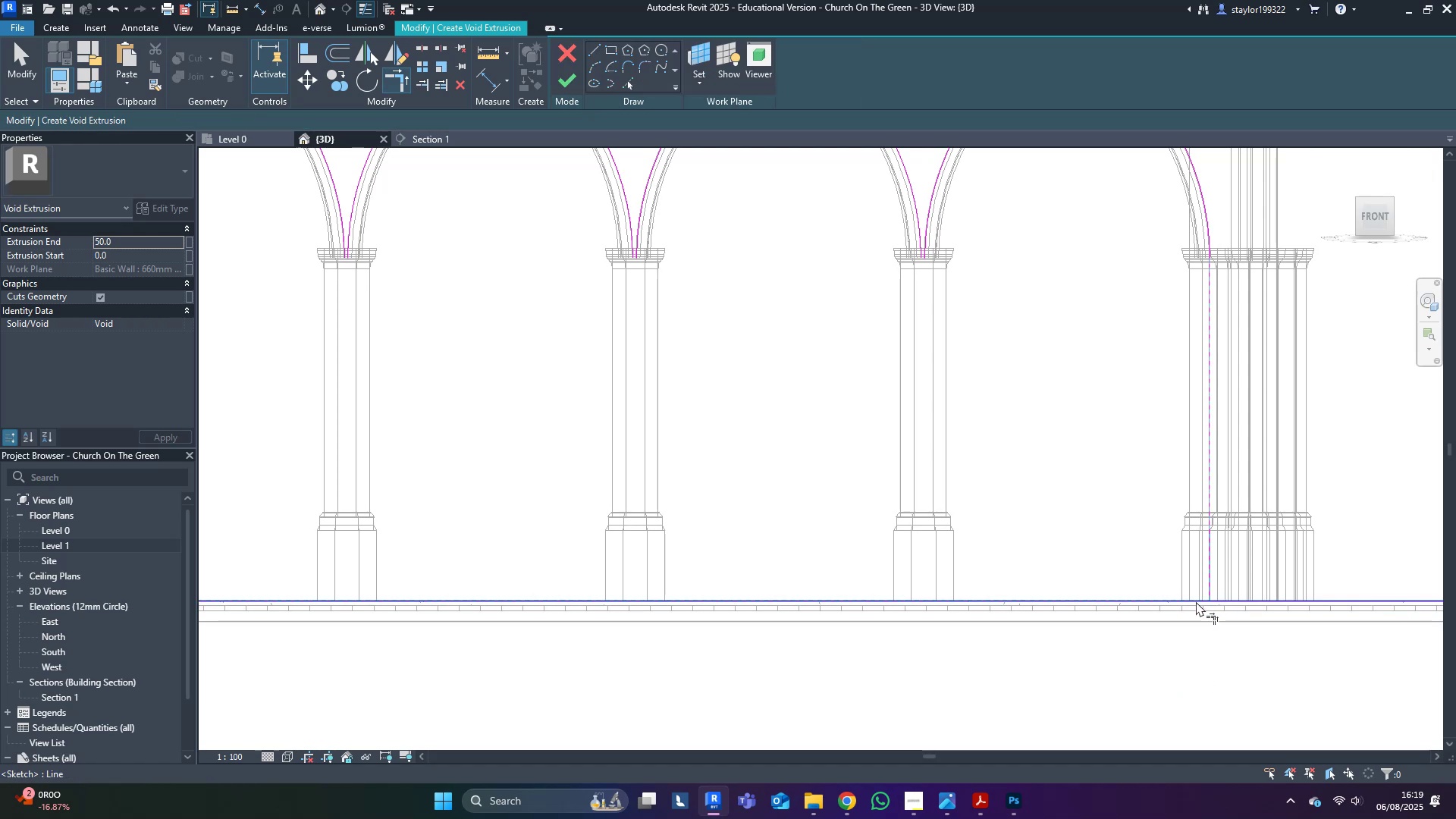 
triple_click([1196, 601])
 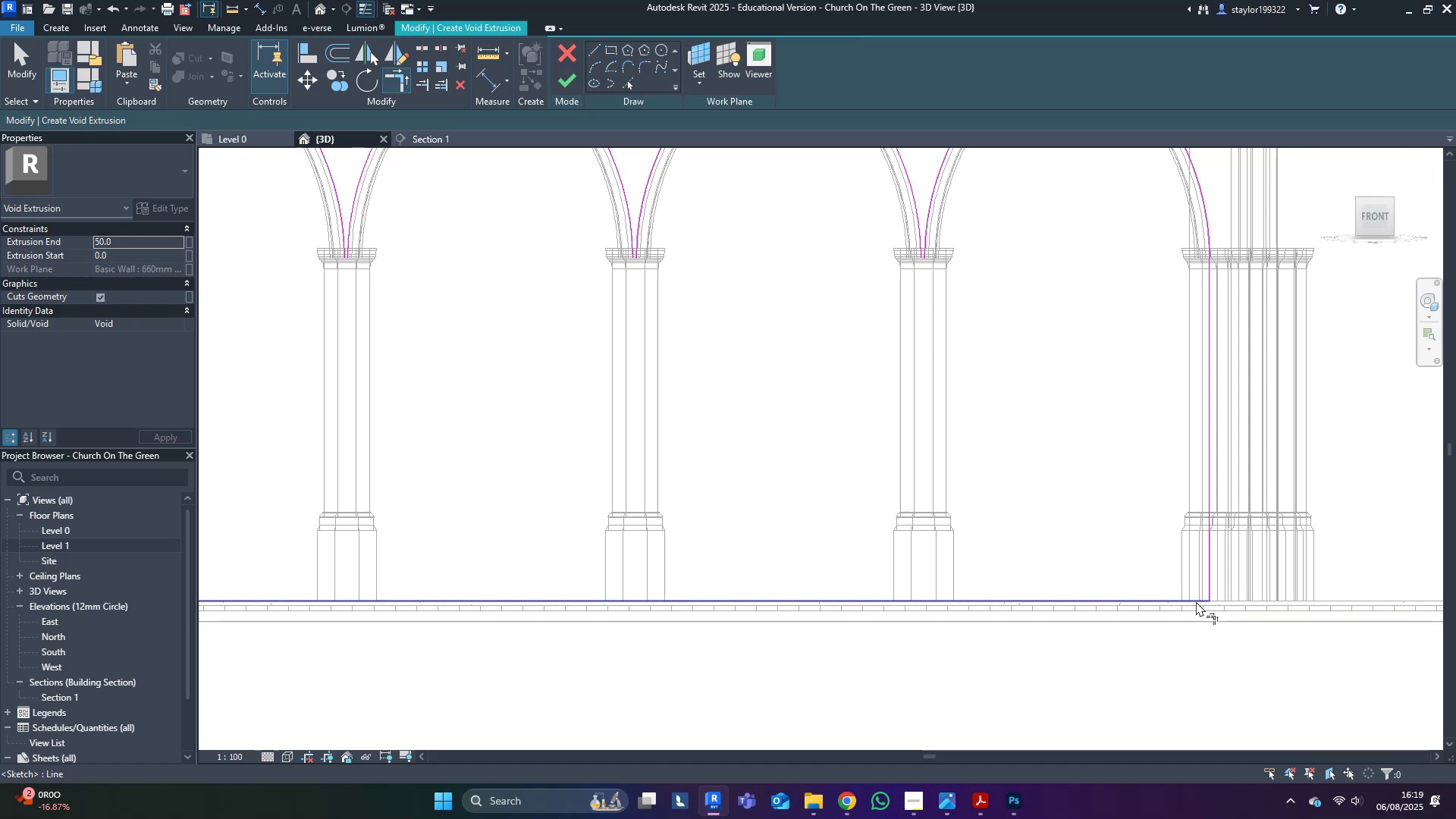 
scroll: coordinate [425, 576], scroll_direction: down, amount: 5.0
 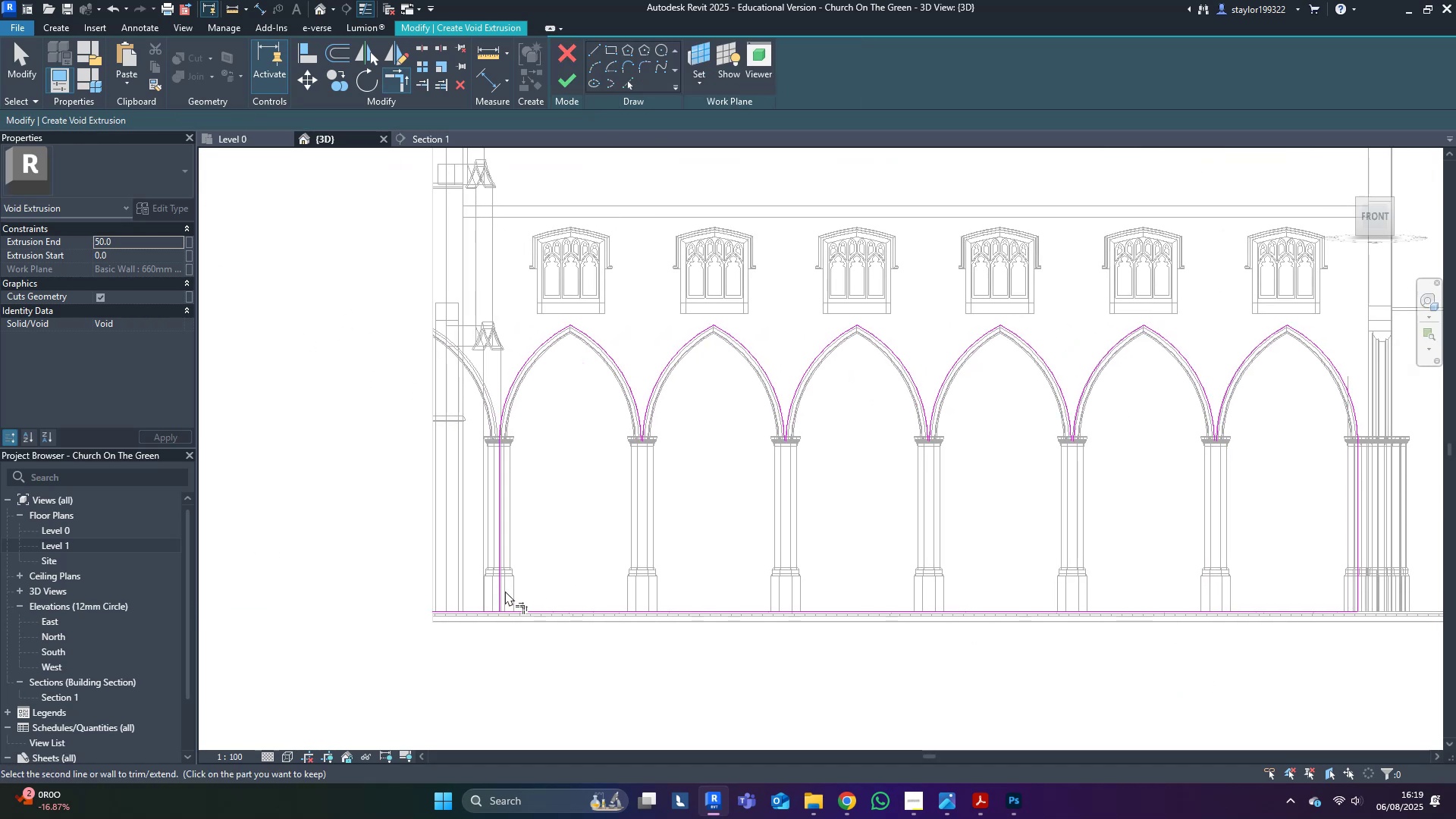 
left_click([511, 608])
 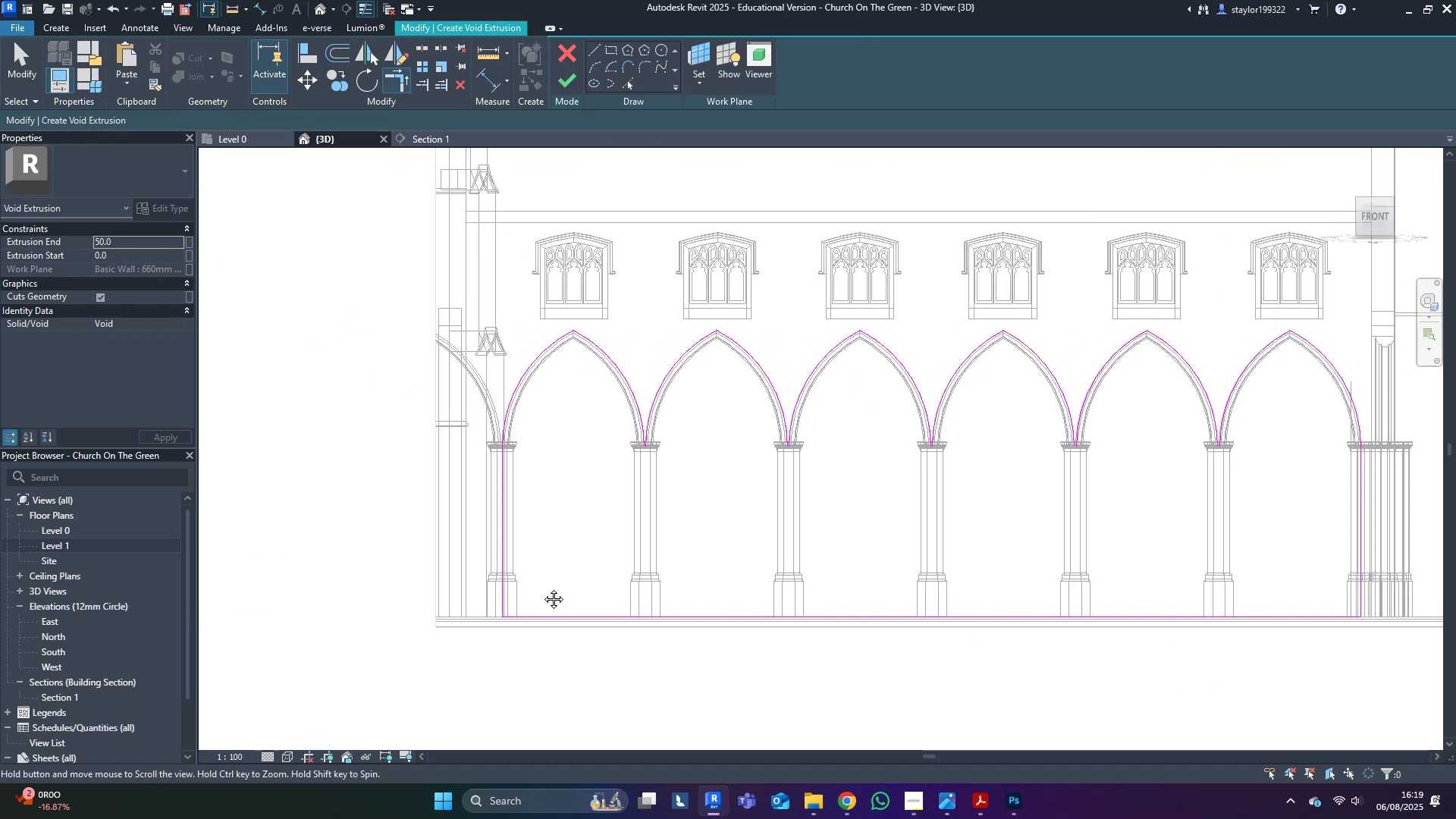 
type(md)
 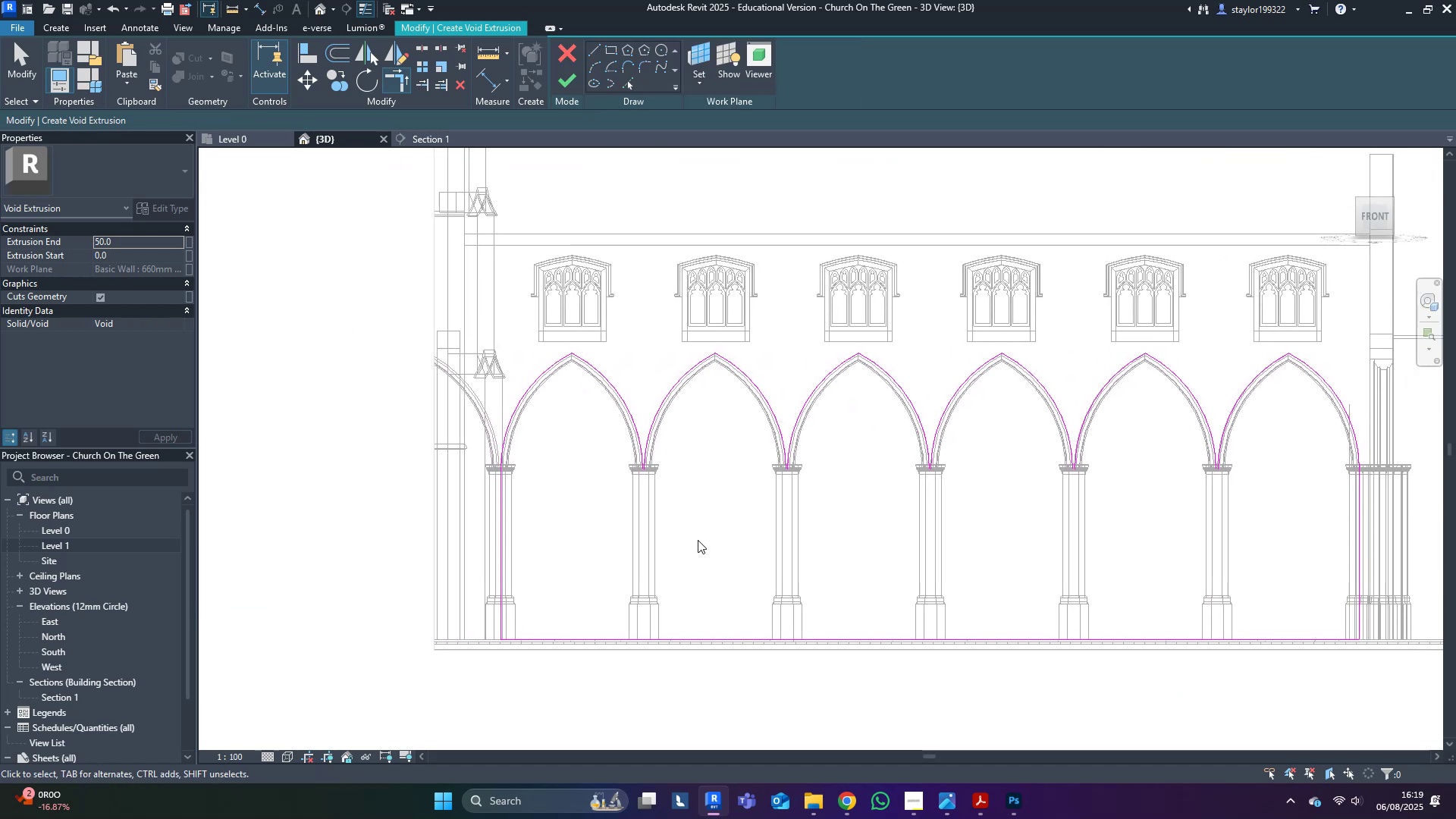 
left_click([698, 540])
 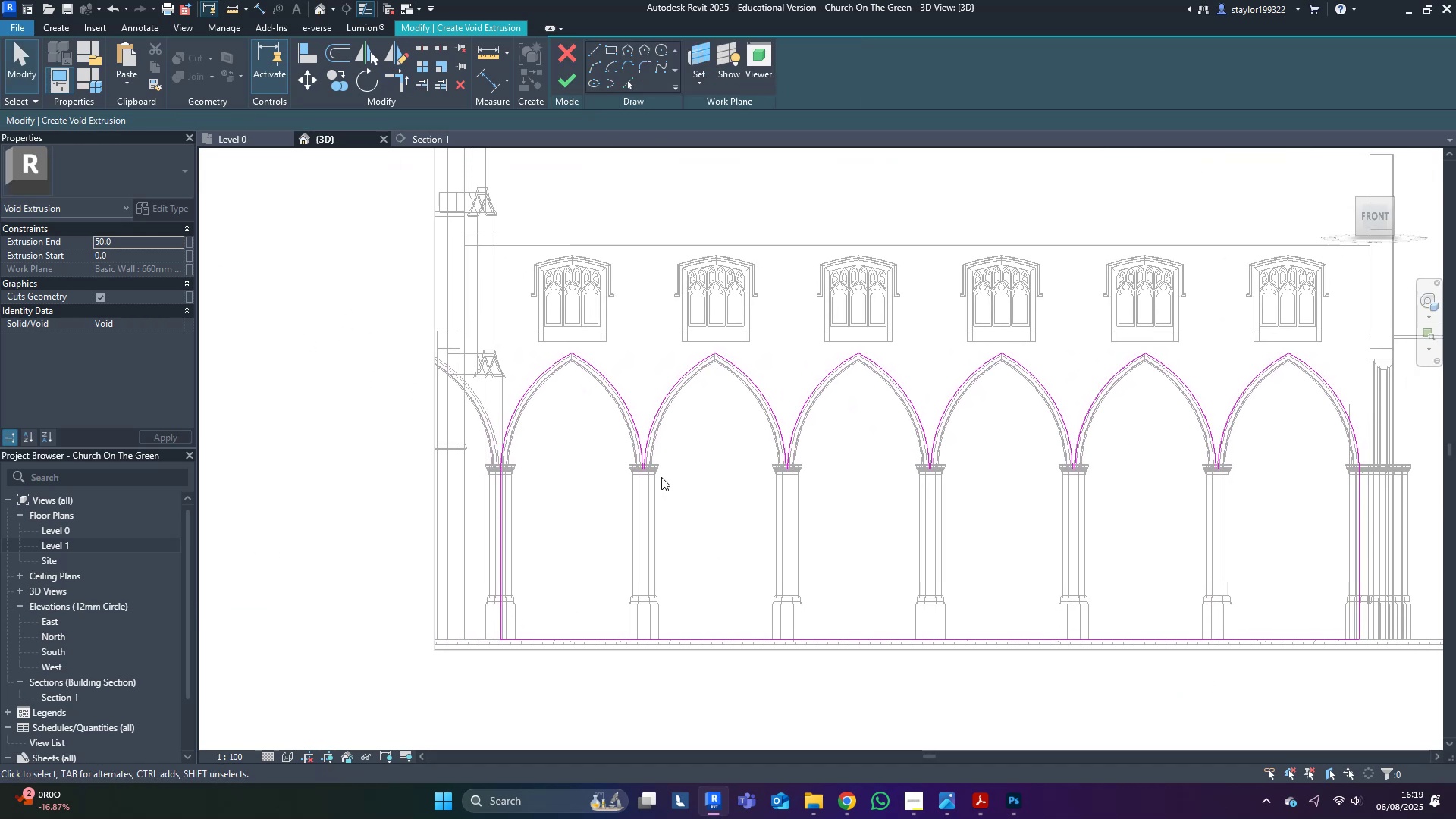 
scroll: coordinate [659, 436], scroll_direction: up, amount: 11.0
 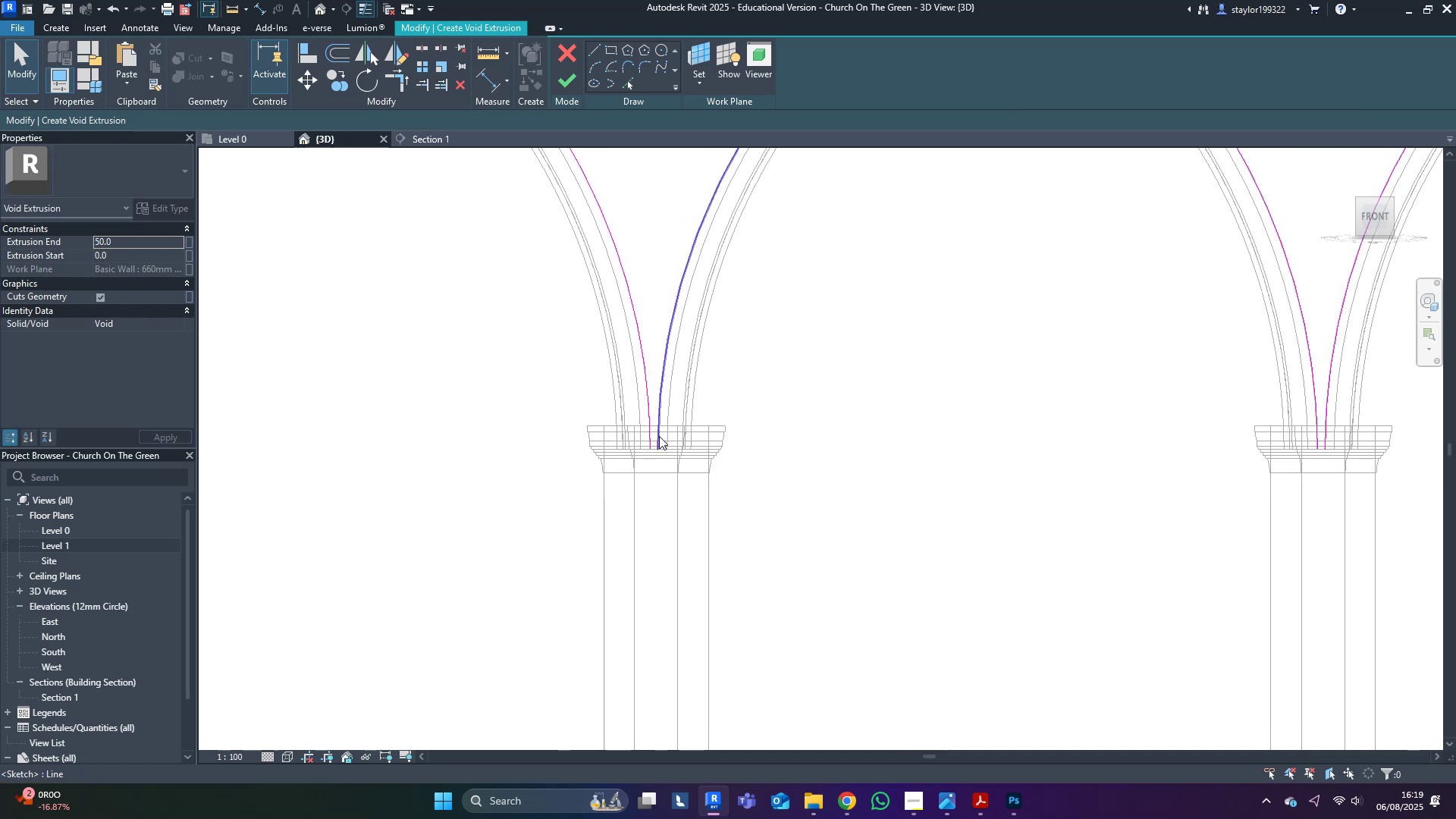 
type(trsdwf)
 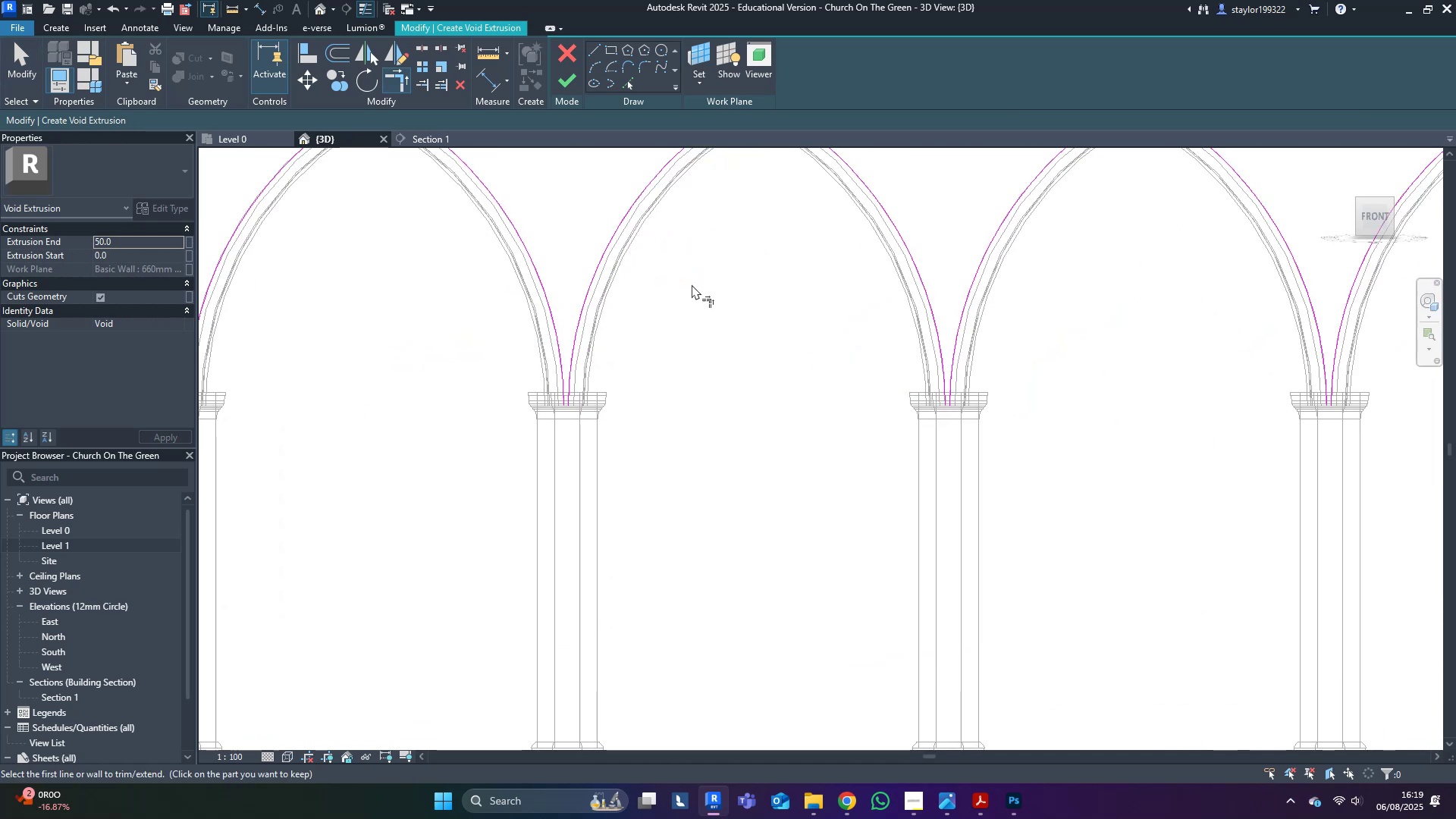 
scroll: coordinate [595, 445], scroll_direction: down, amount: 9.0
 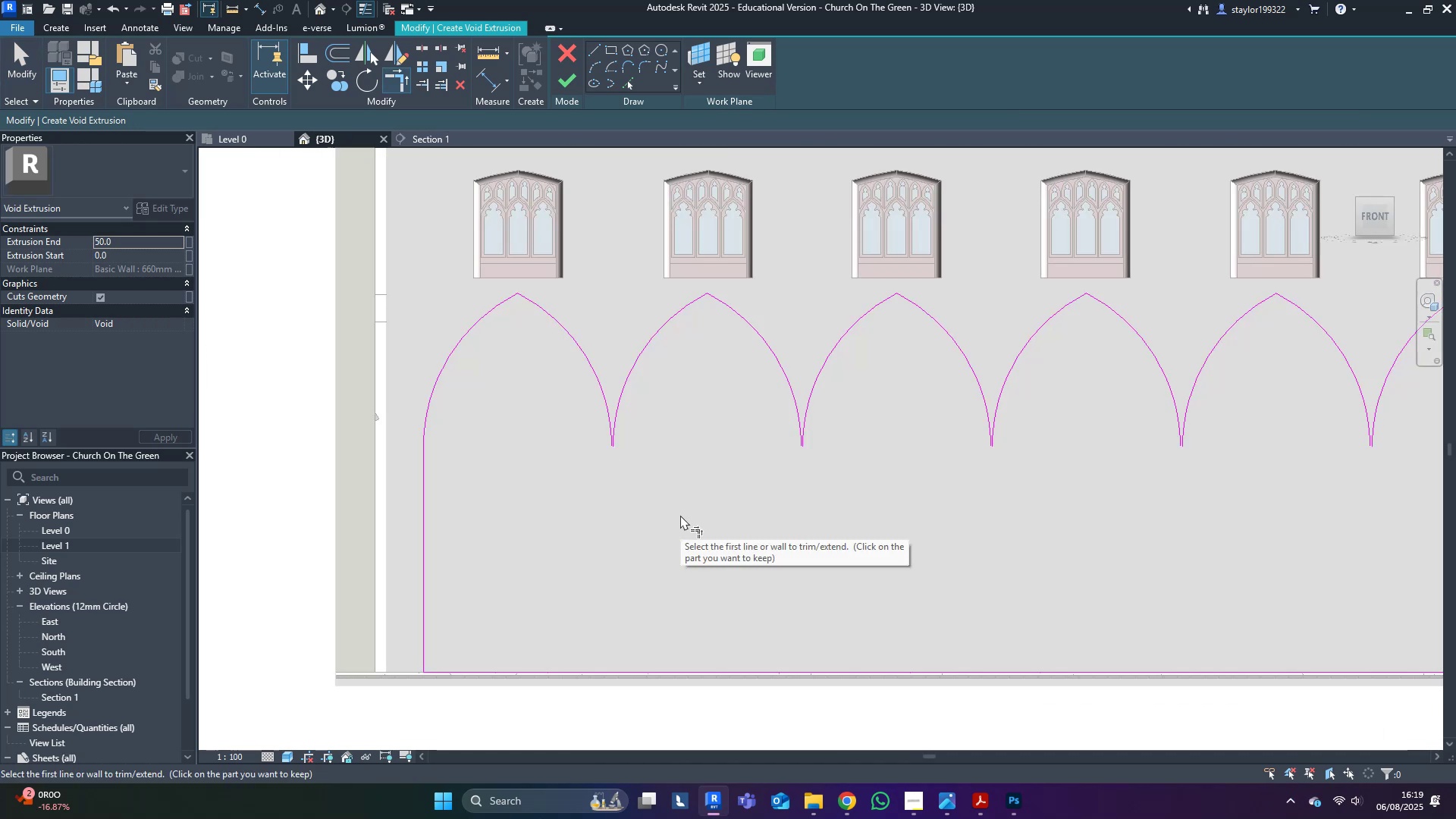 
scroll: coordinate [573, 412], scroll_direction: up, amount: 8.0
 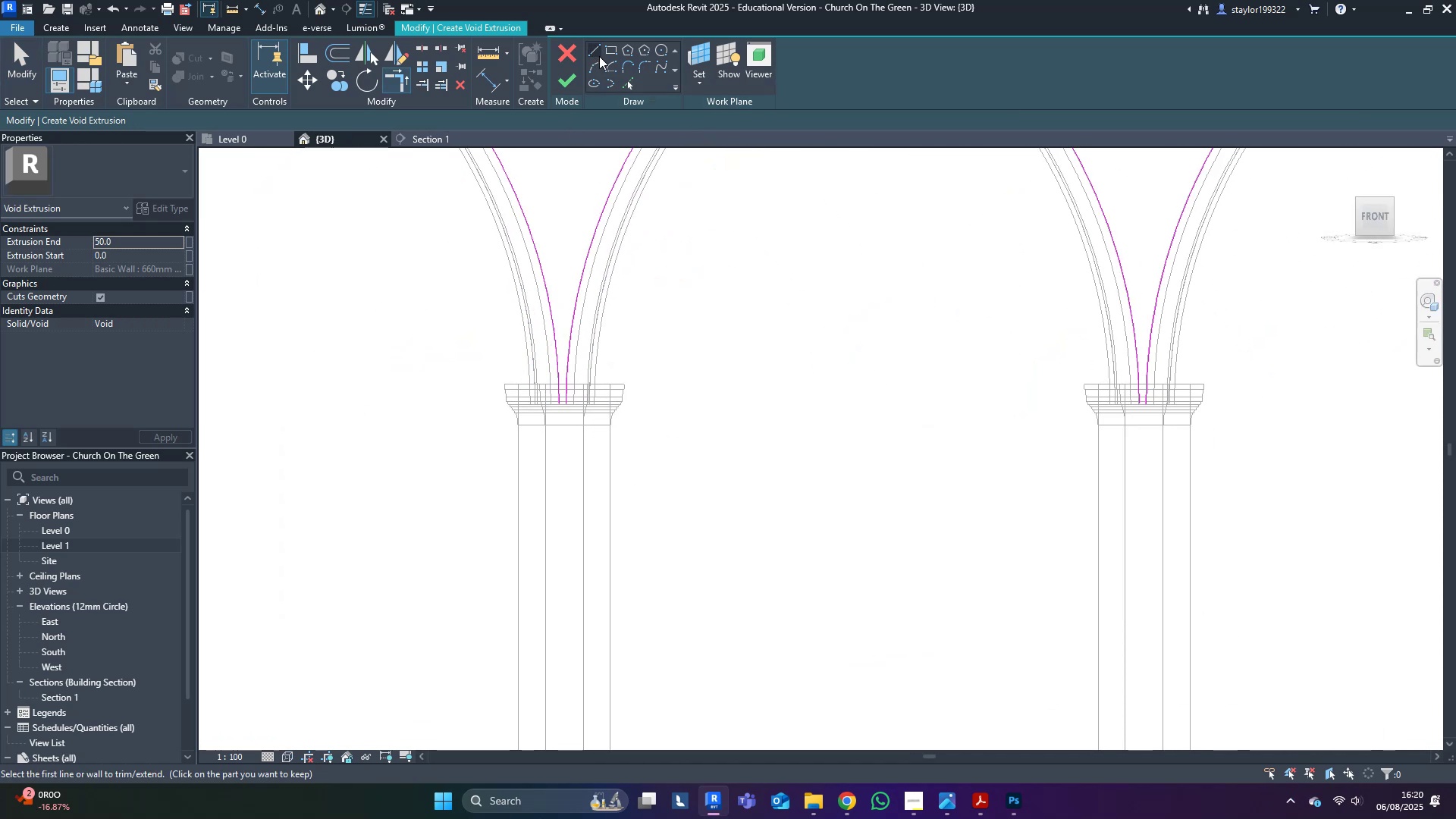 
left_click([601, 50])
 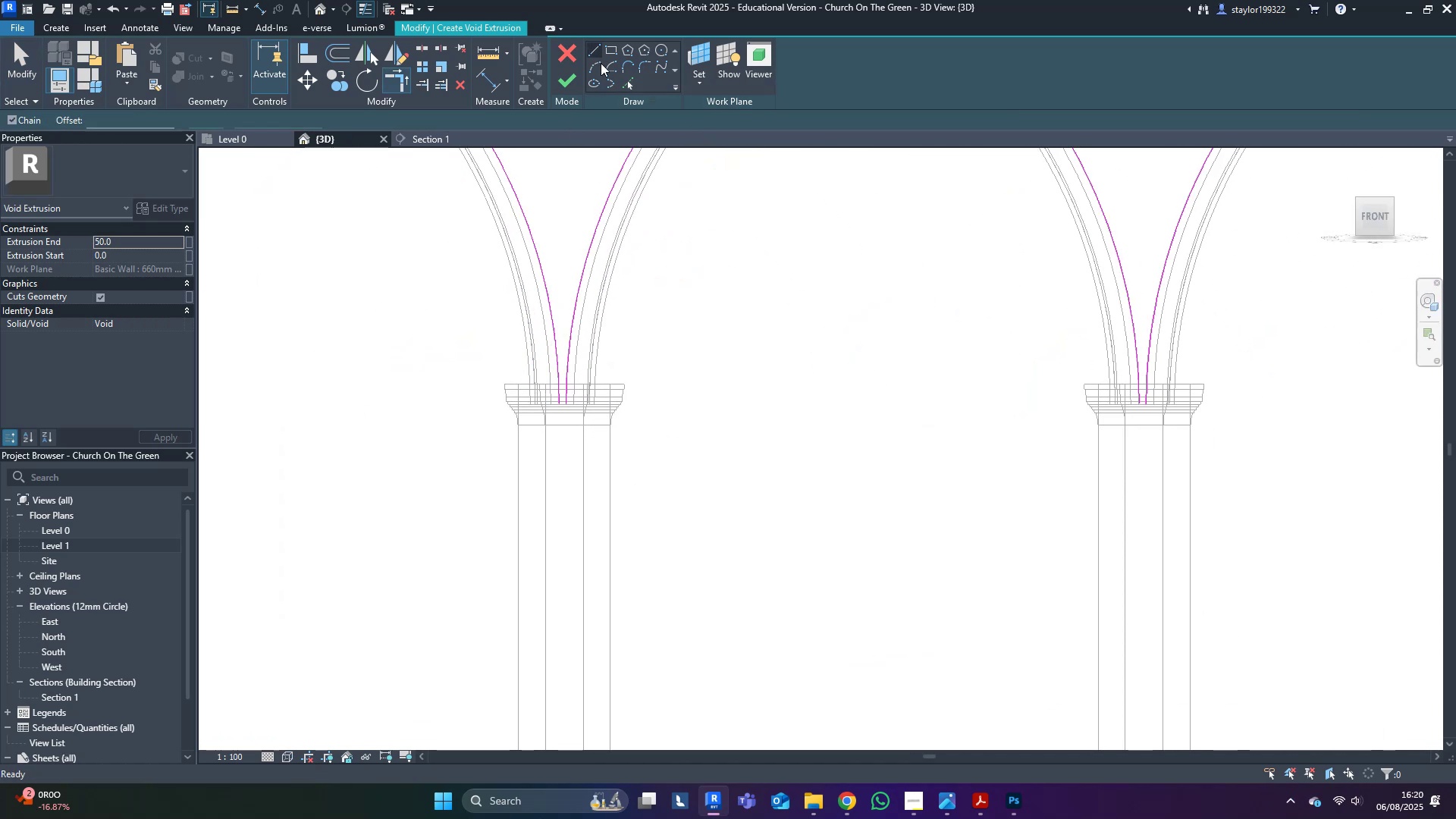 
scroll: coordinate [560, 397], scroll_direction: up, amount: 4.0
 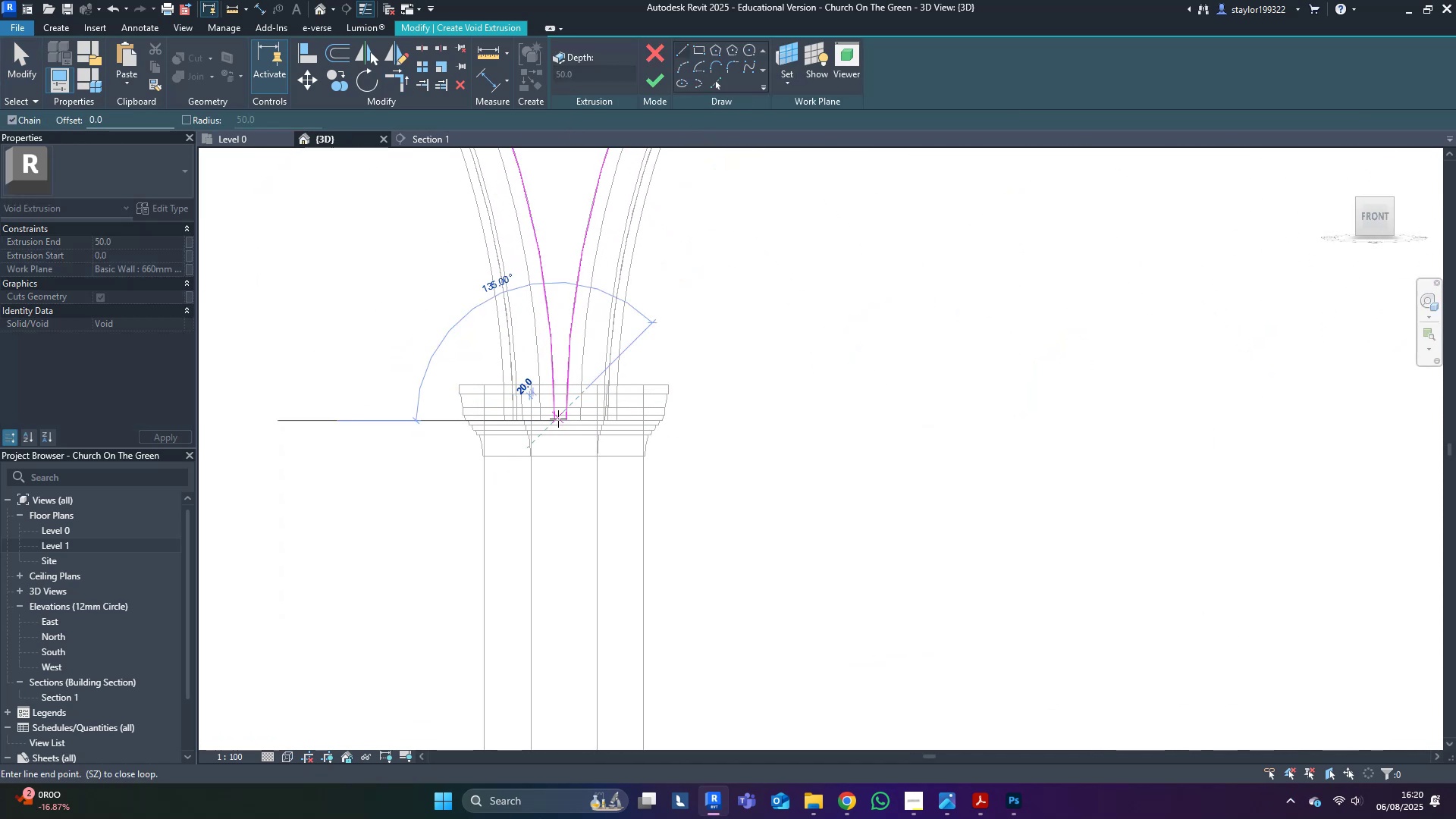 
double_click([565, 419])
 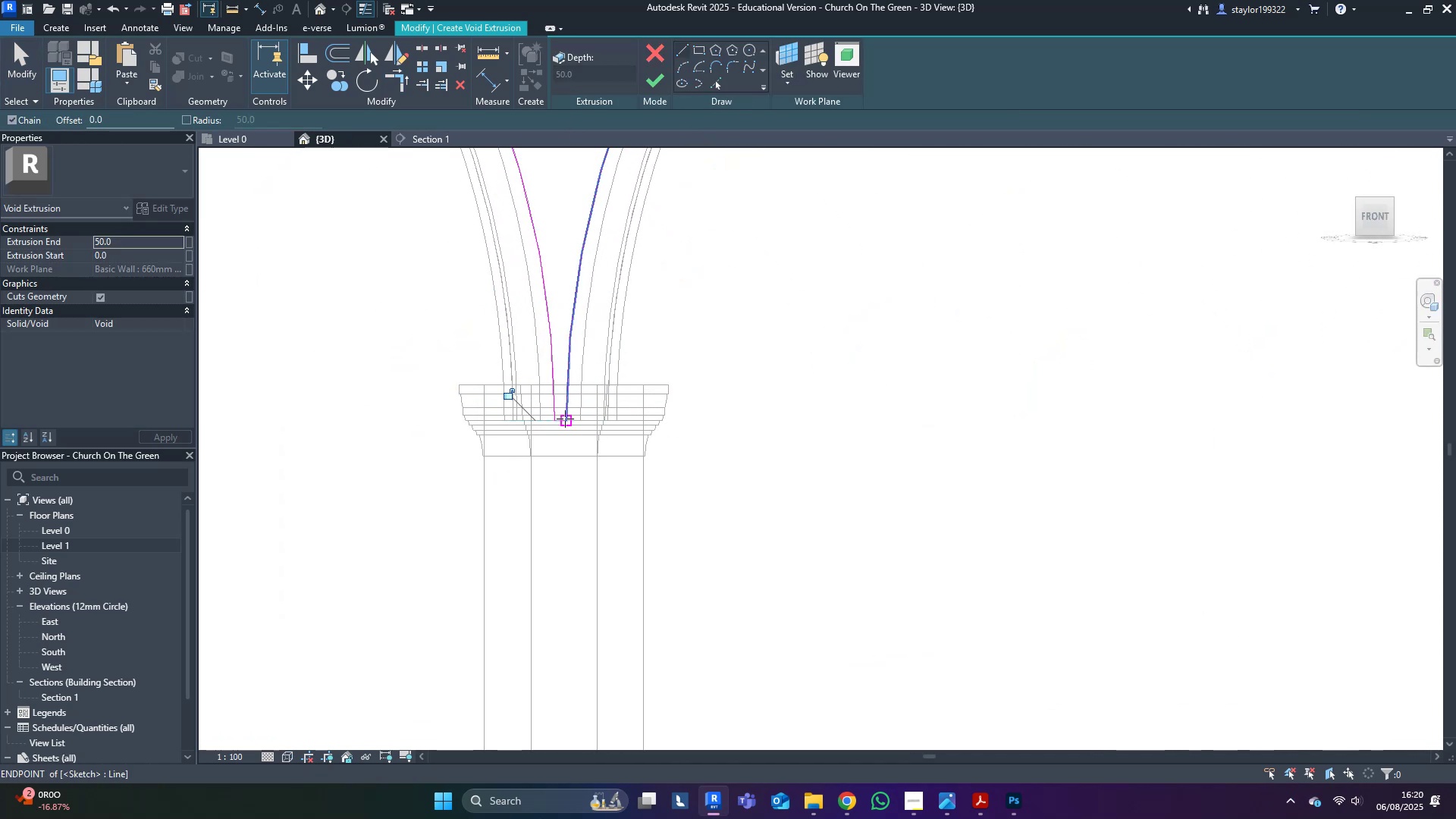 
key(Escape)
 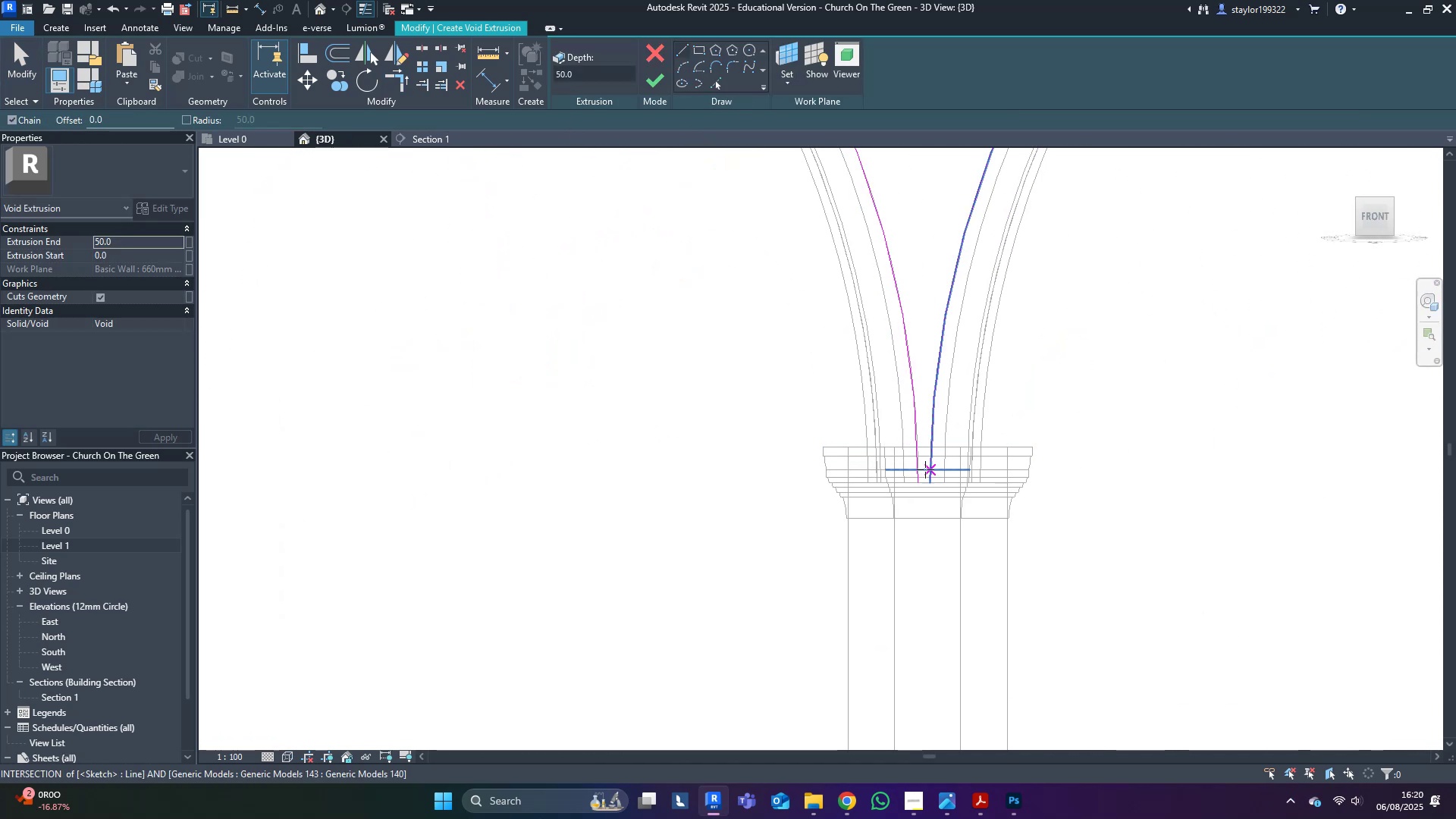 
left_click([921, 480])
 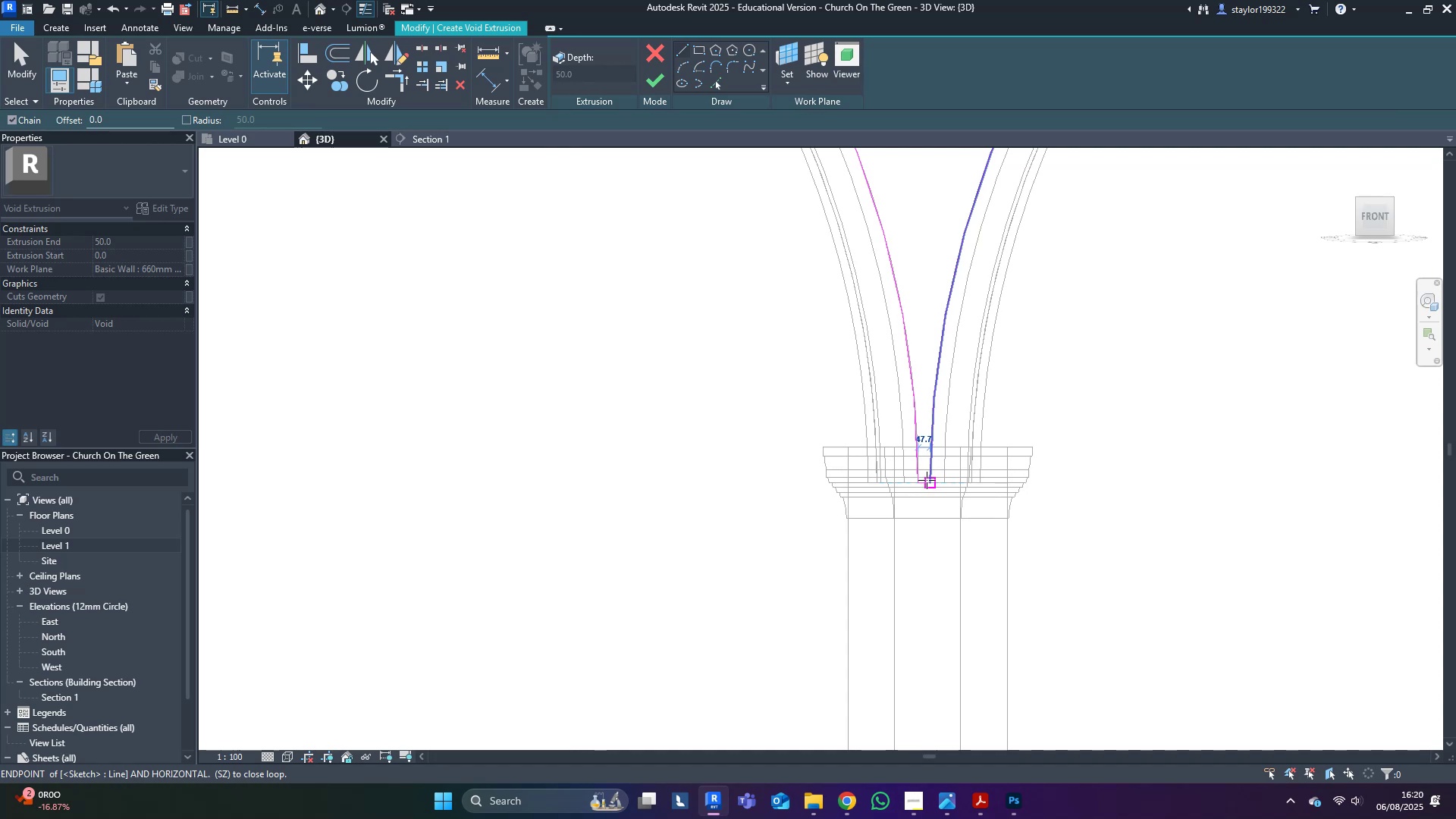 
left_click([927, 480])
 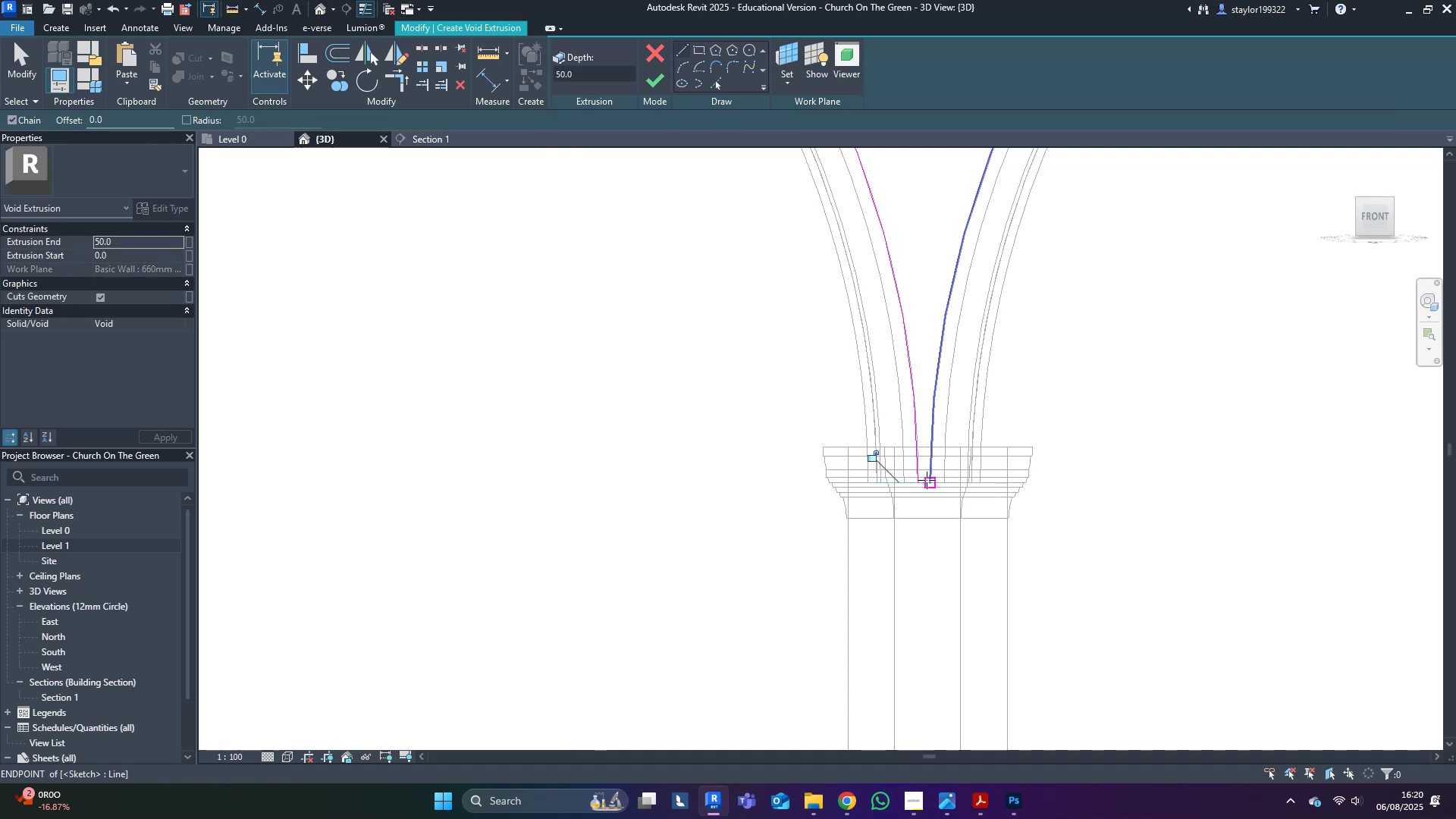 
key(Escape)
 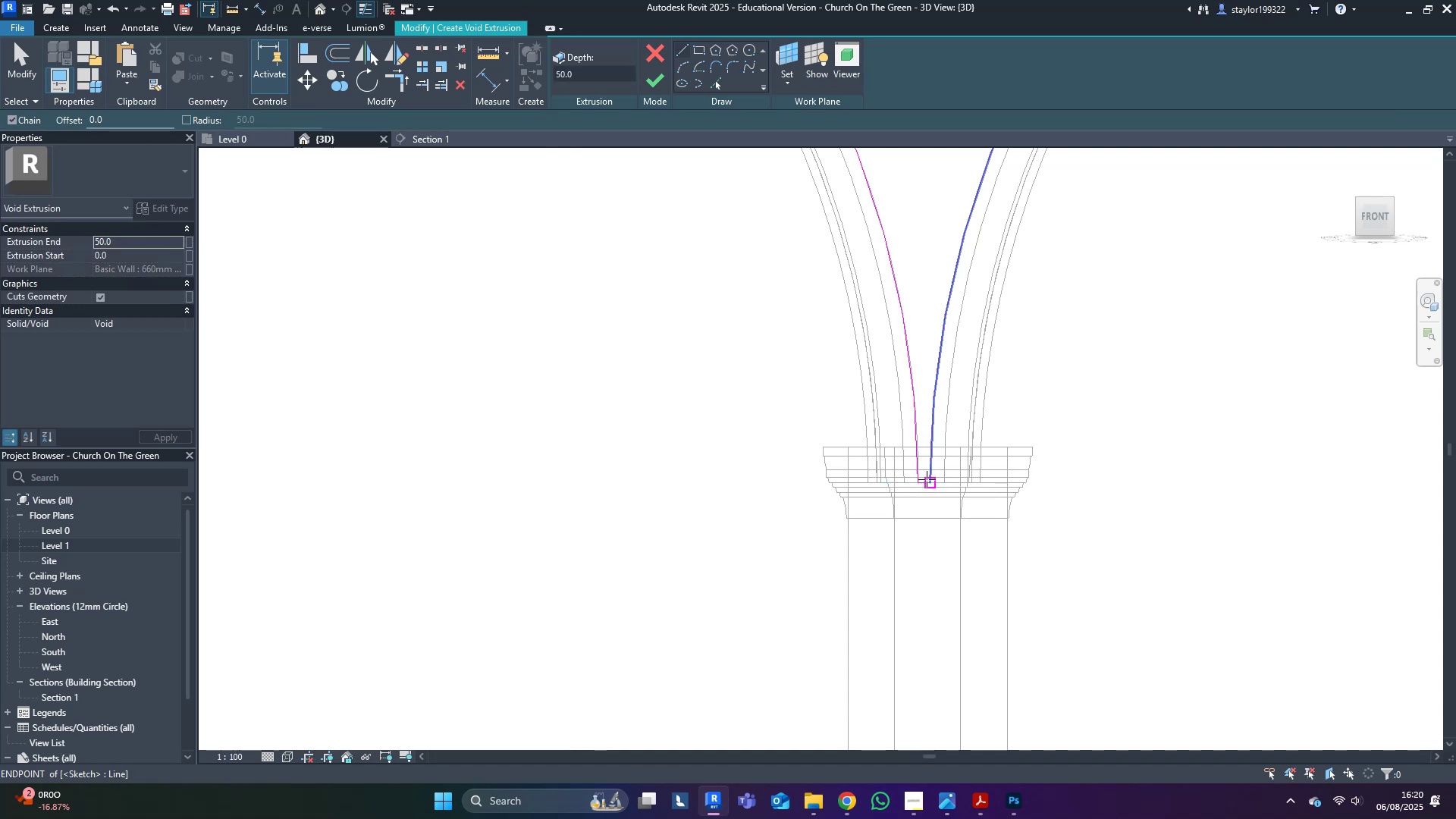 
scroll: coordinate [927, 479], scroll_direction: down, amount: 4.0
 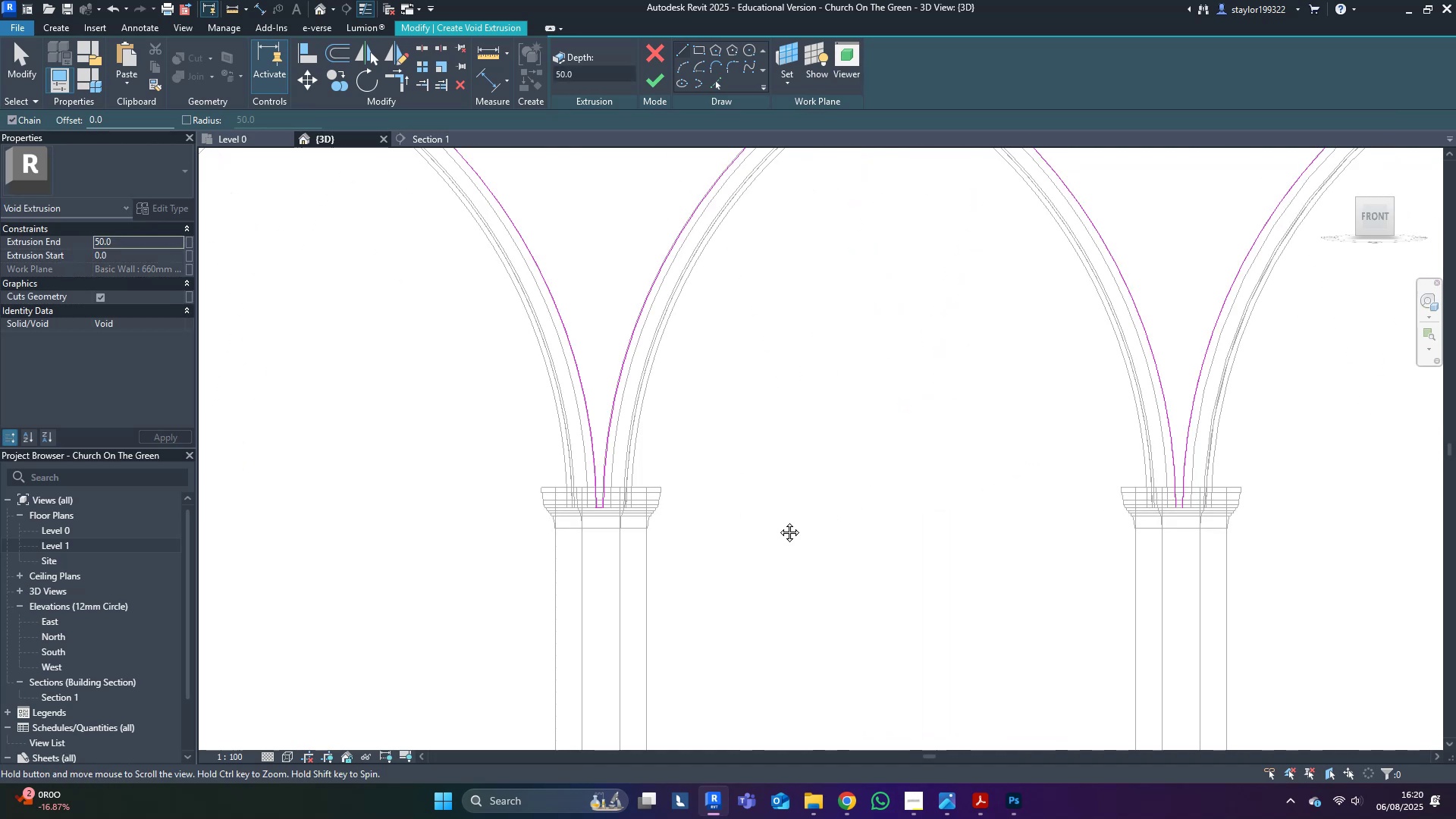 
scroll: coordinate [1138, 499], scroll_direction: up, amount: 4.0
 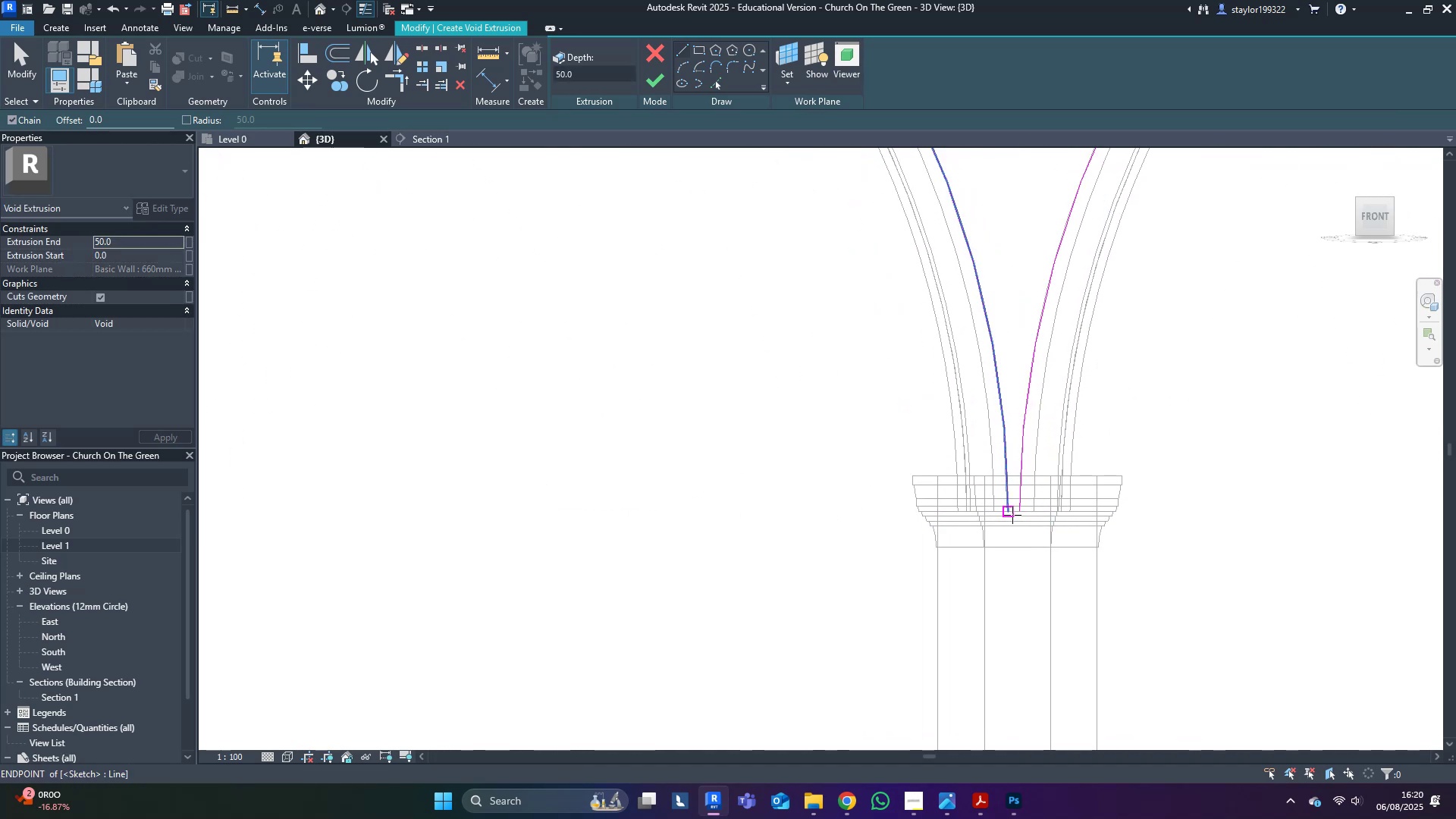 
left_click([1009, 512])
 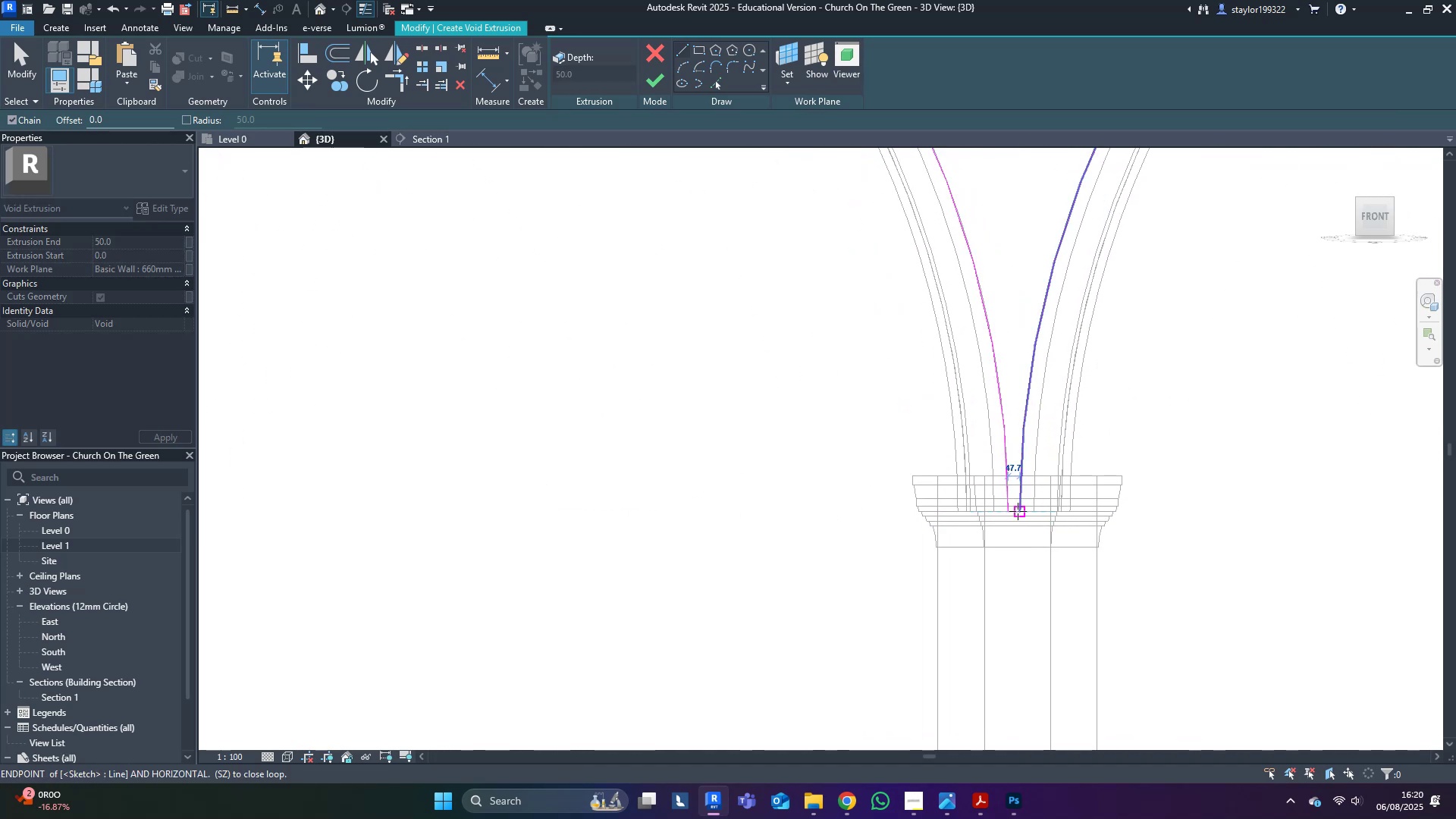 
left_click([1018, 511])
 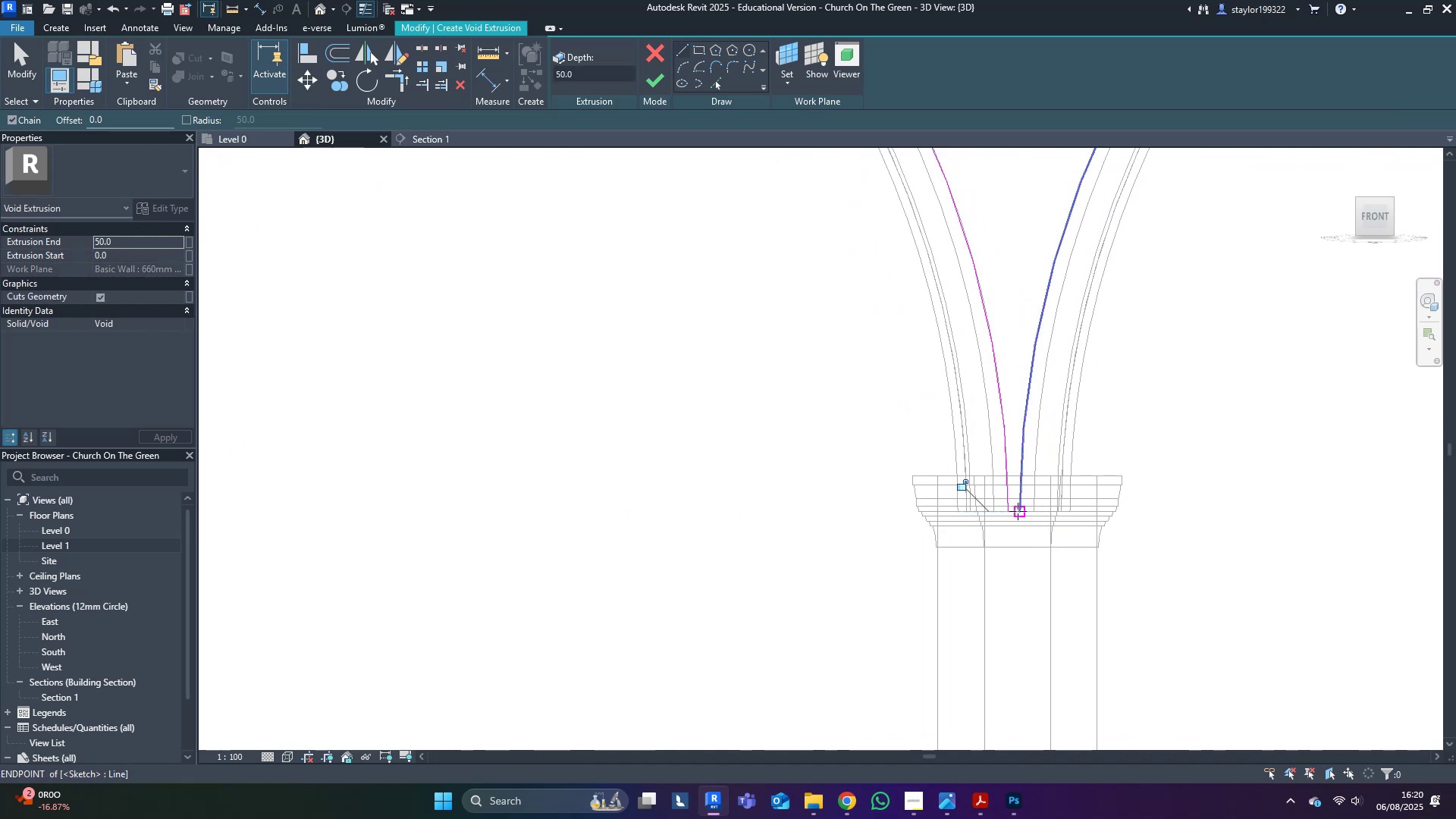 
key(Escape)
 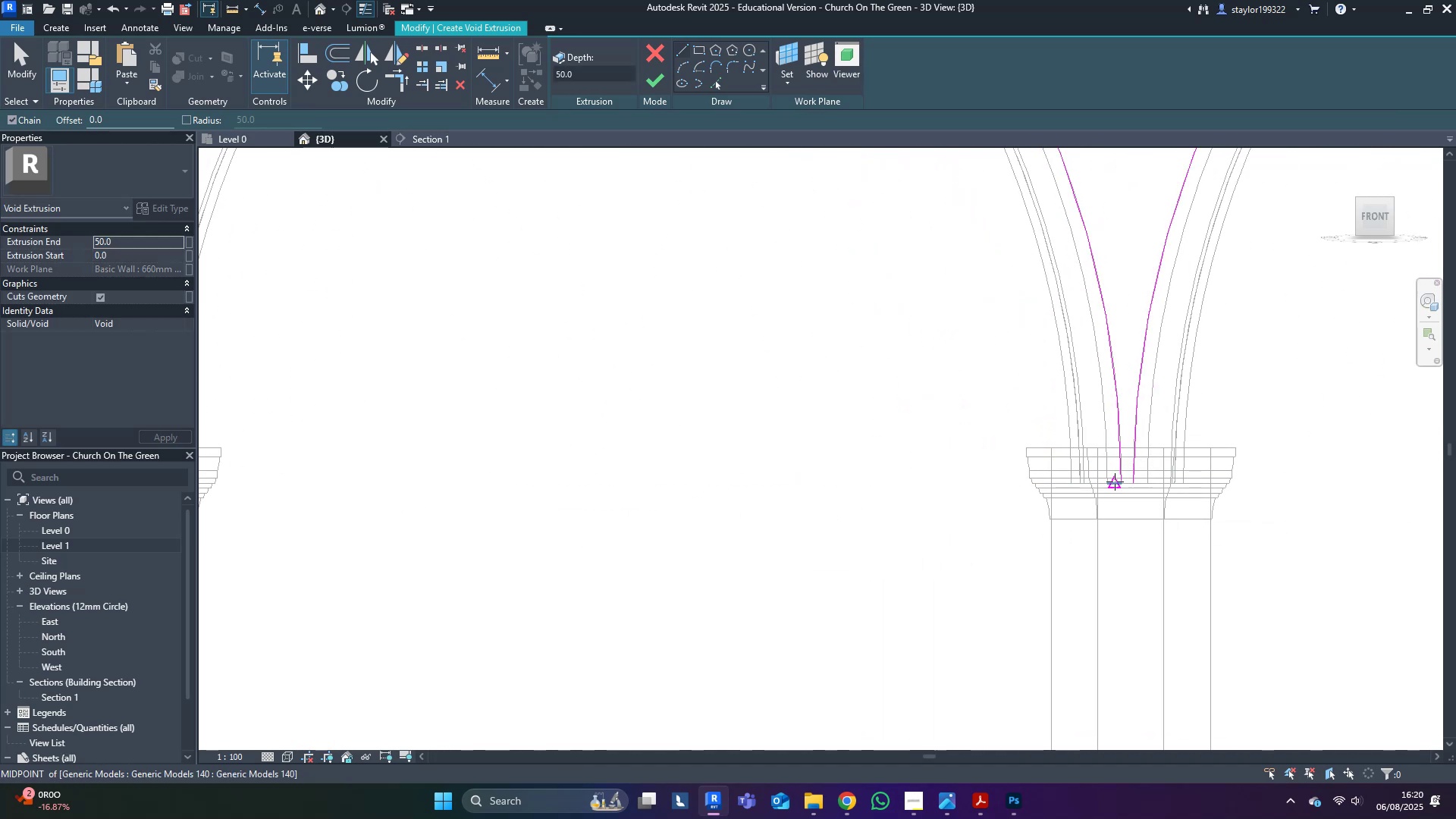 
left_click([1122, 483])
 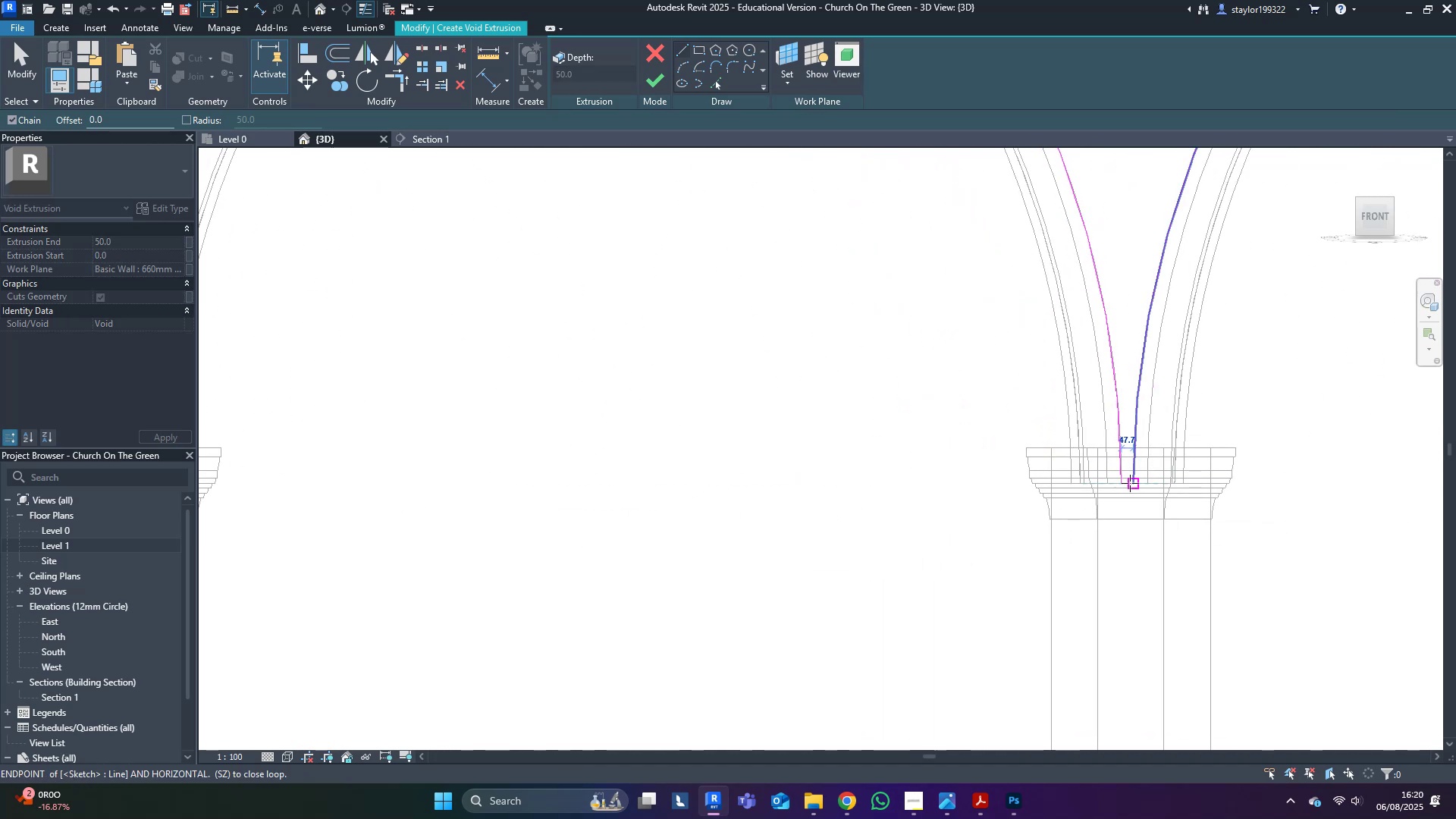 
left_click([1130, 483])
 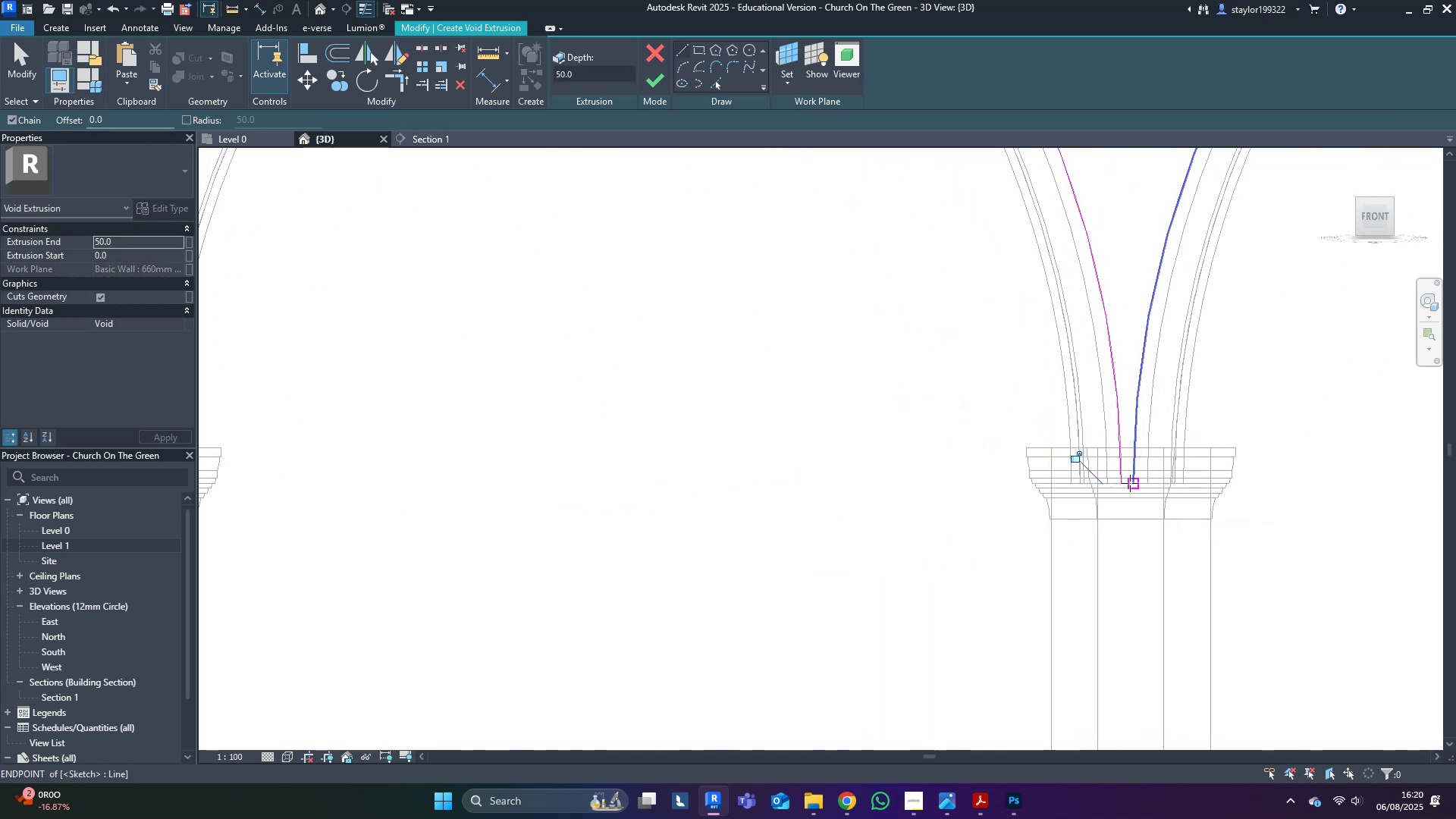 
key(Escape)
 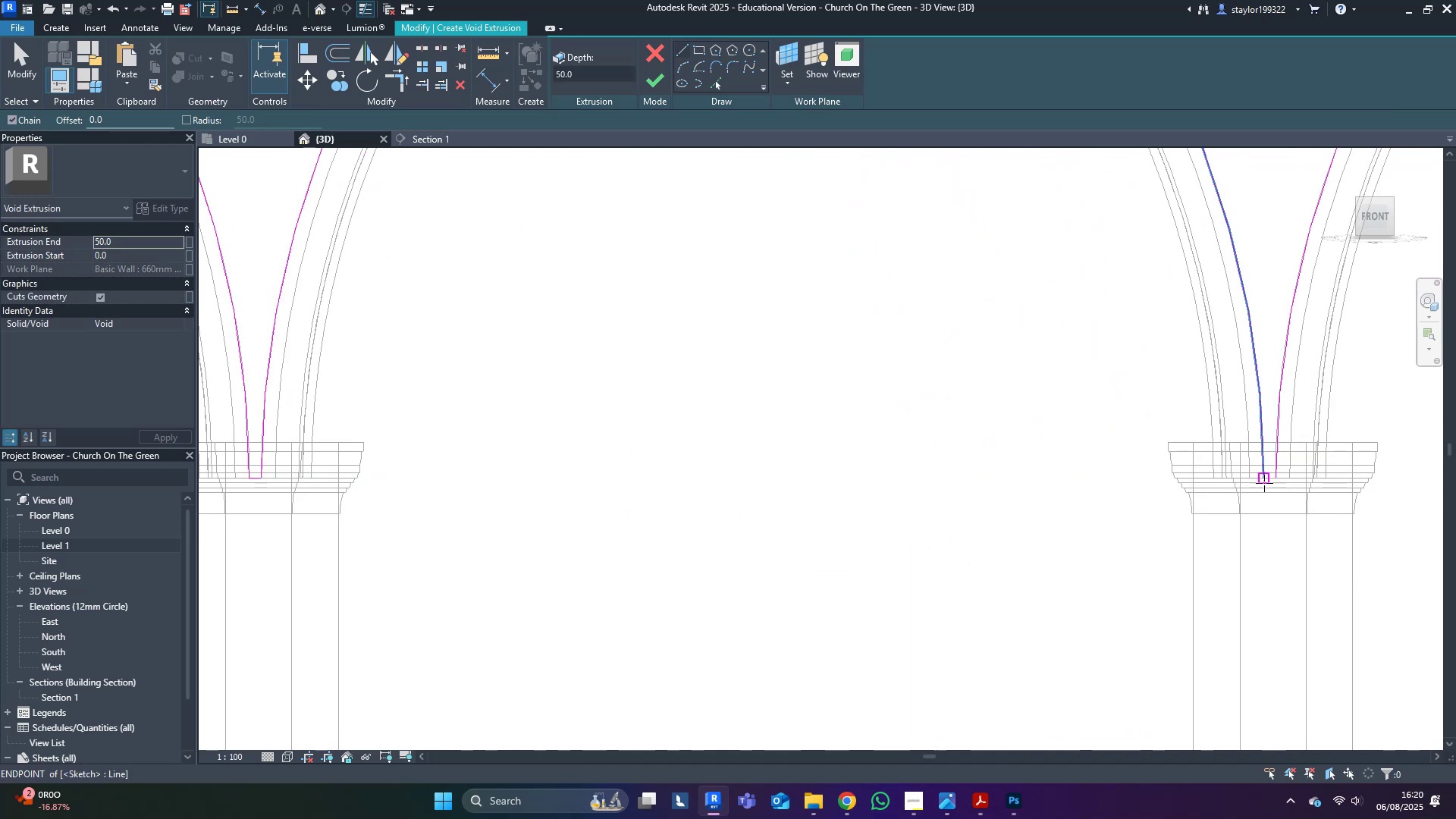 
left_click([1265, 477])
 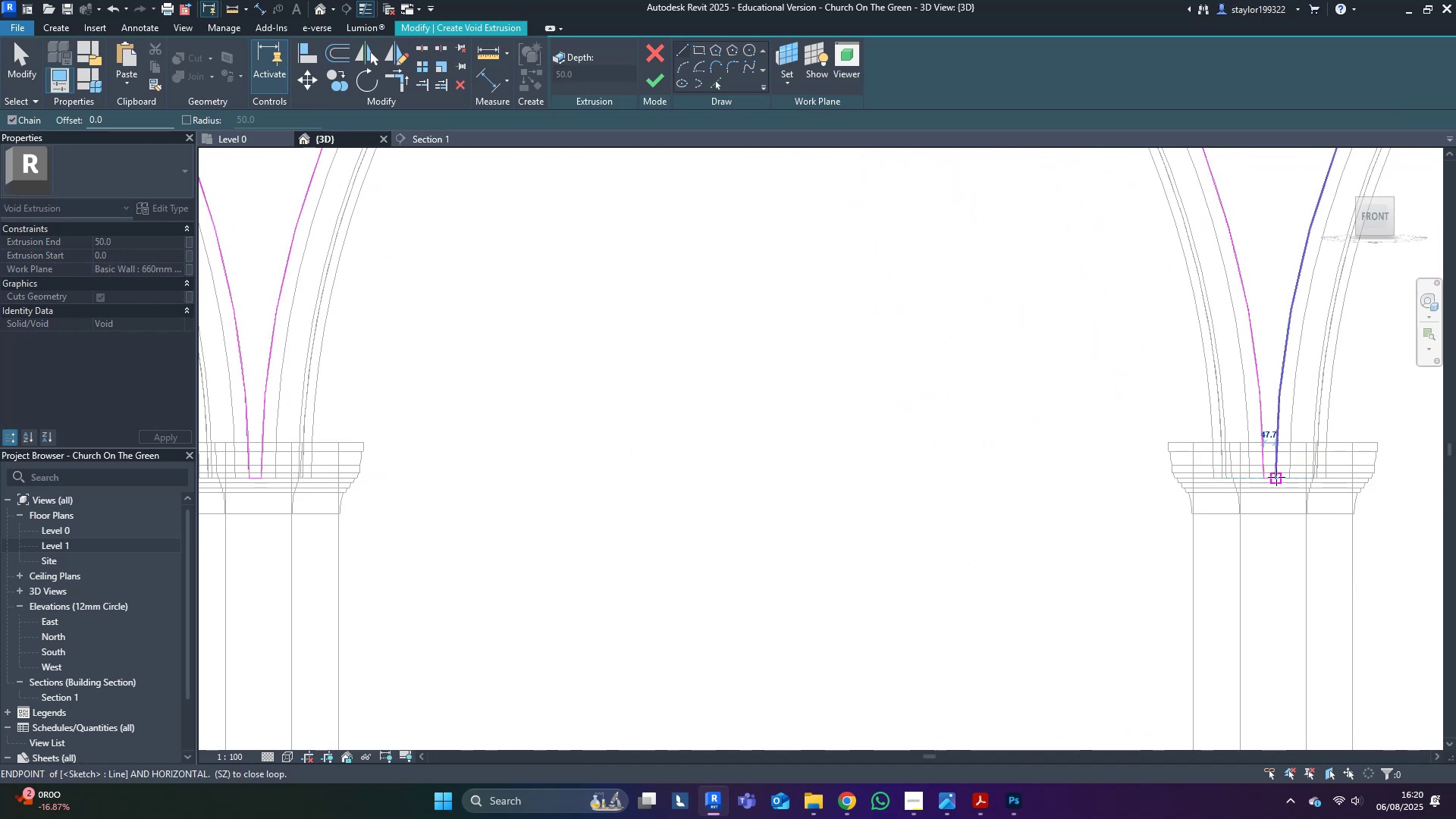 
left_click([1276, 477])
 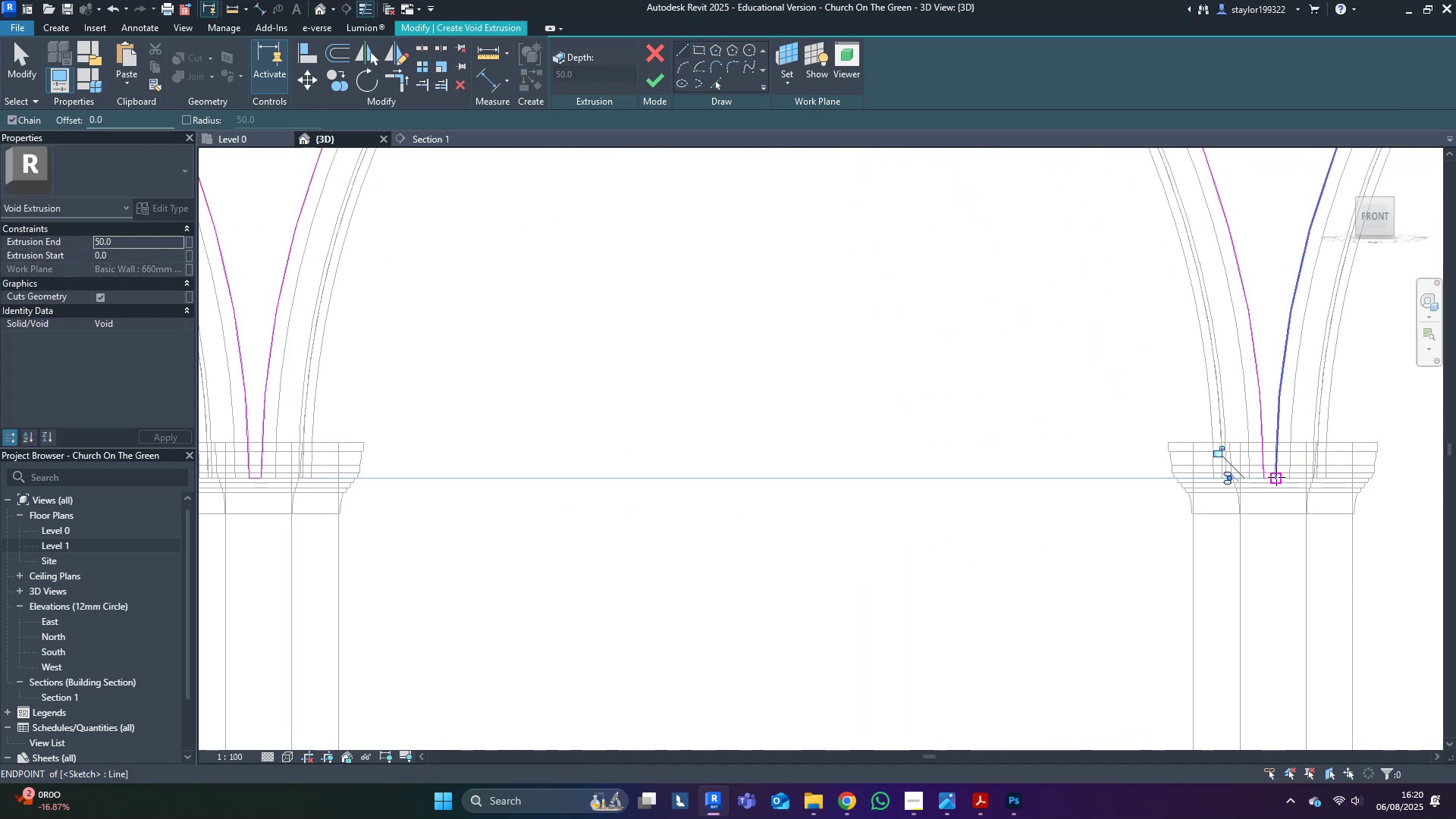 
key(Escape)
type(sd)
 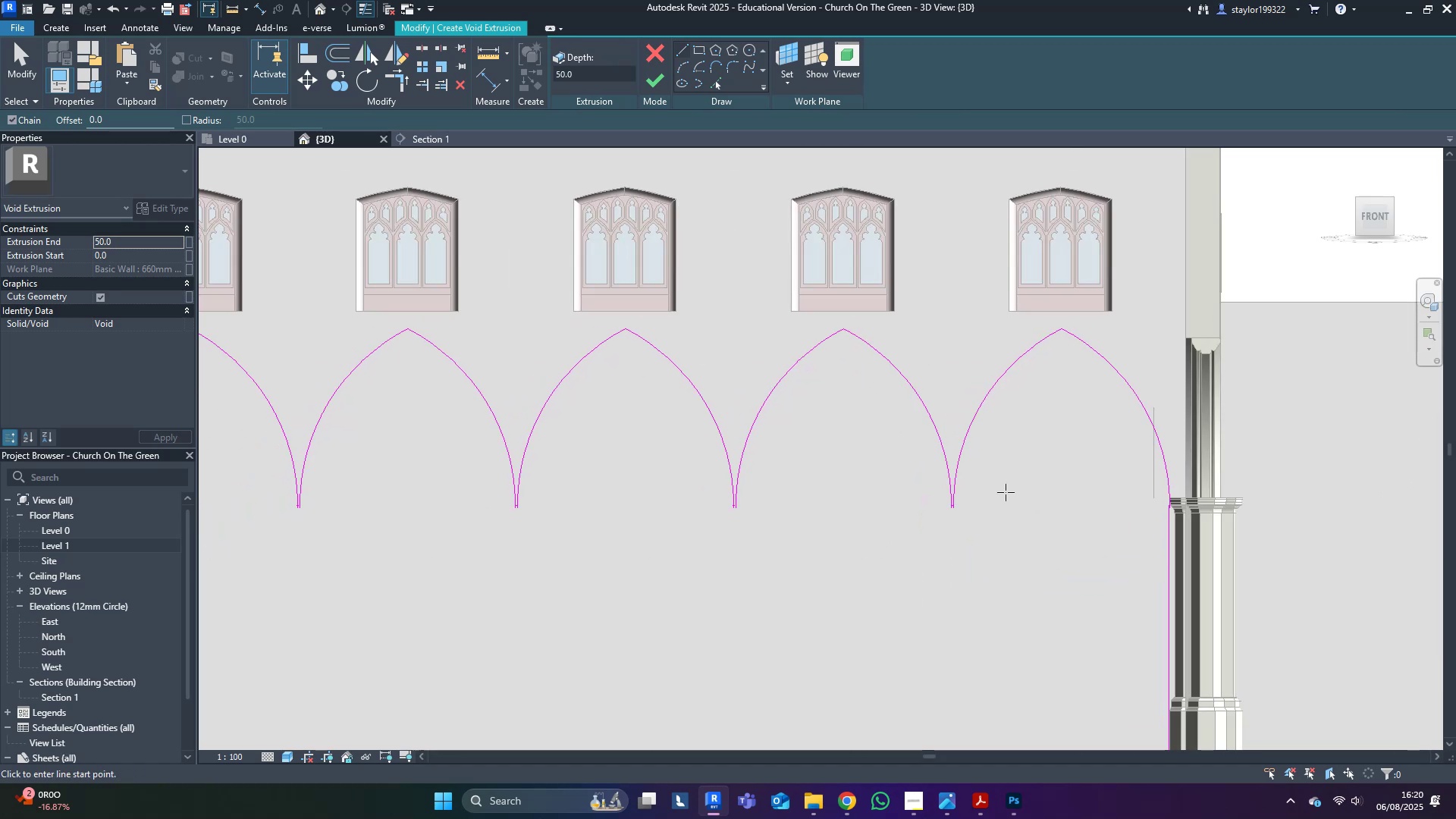 
scroll: coordinate [1085, 560], scroll_direction: down, amount: 11.0
 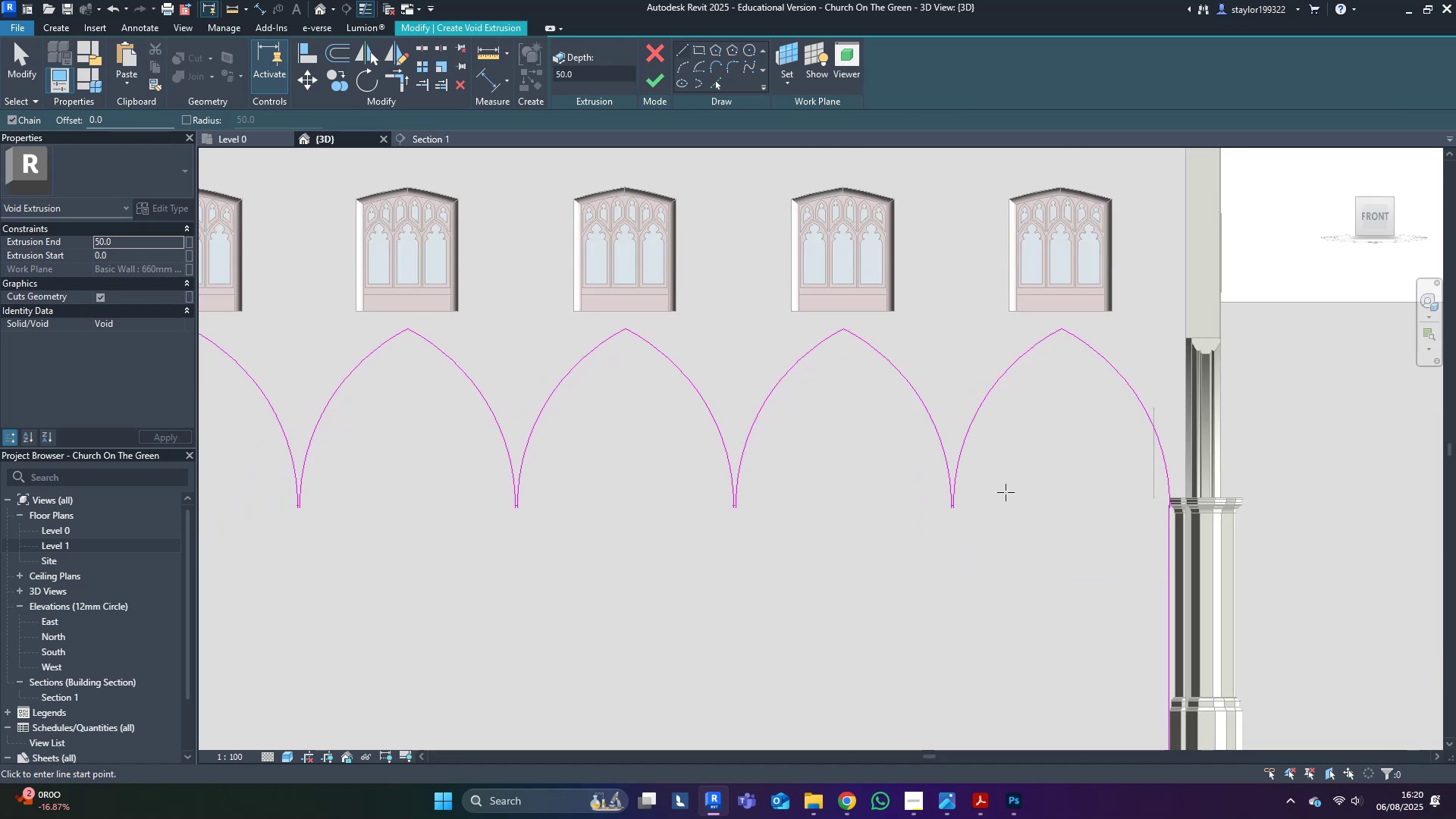 
type(md)
 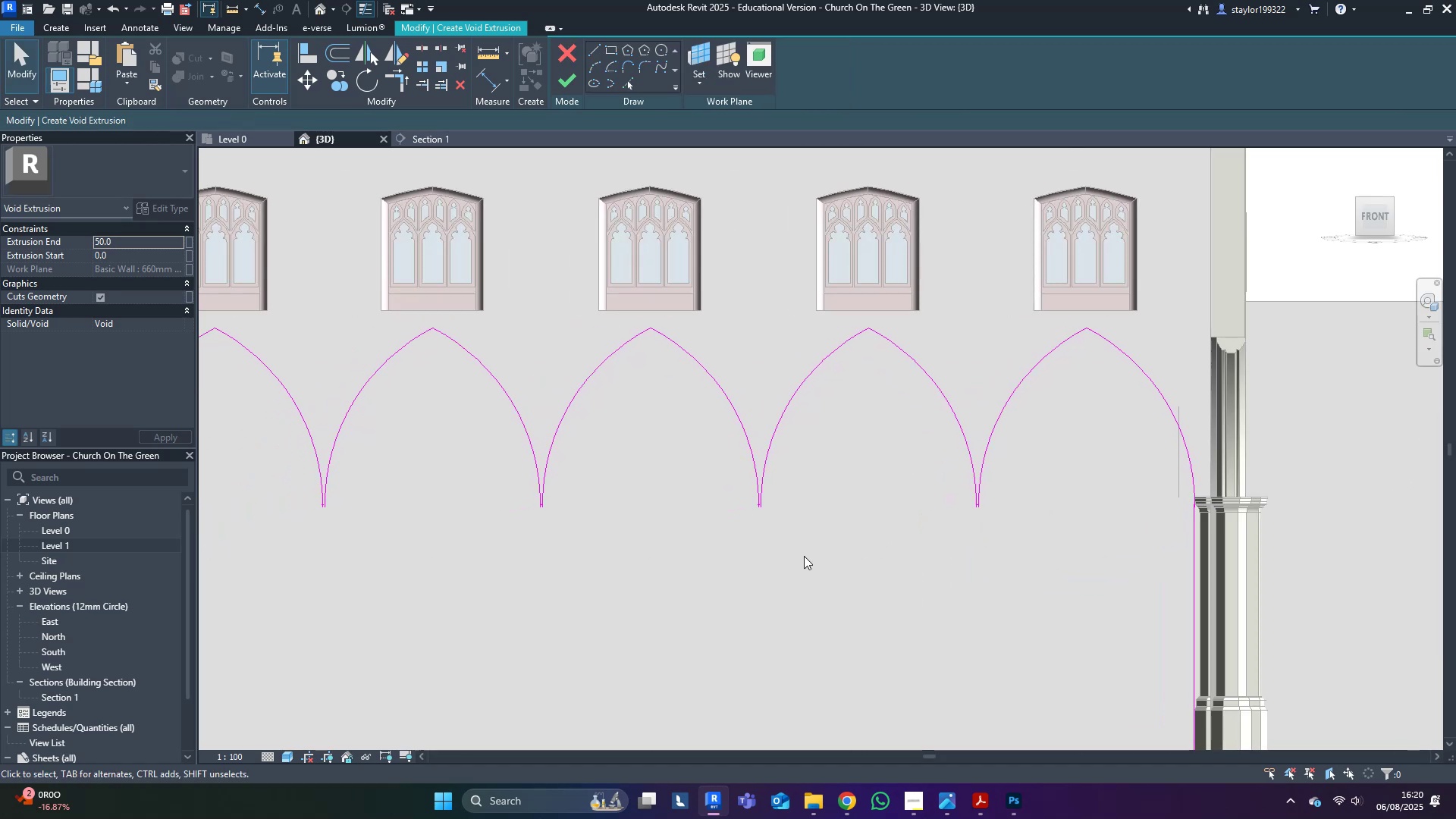 
scroll: coordinate [904, 494], scroll_direction: down, amount: 3.0
 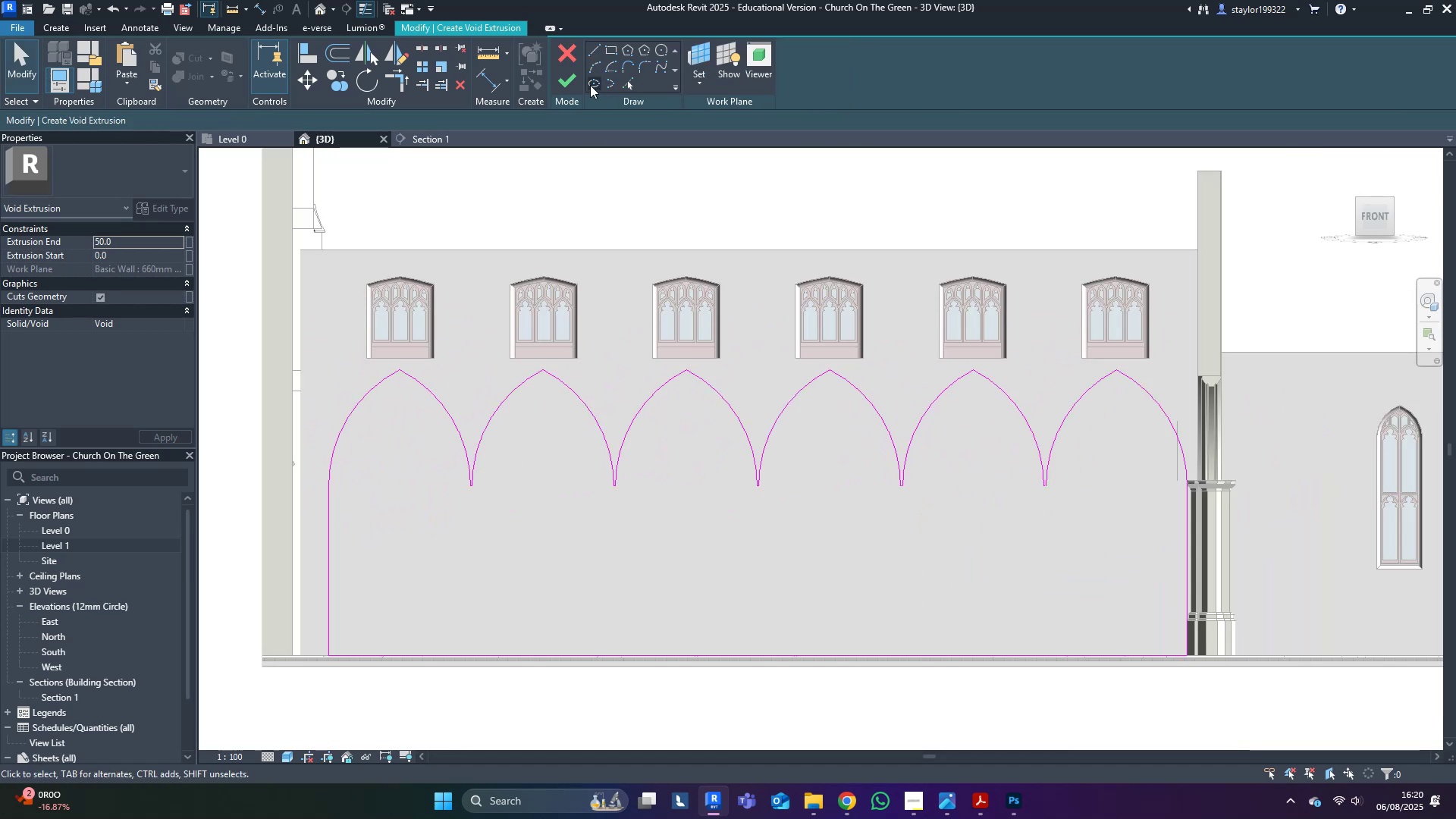 
left_click([580, 80])
 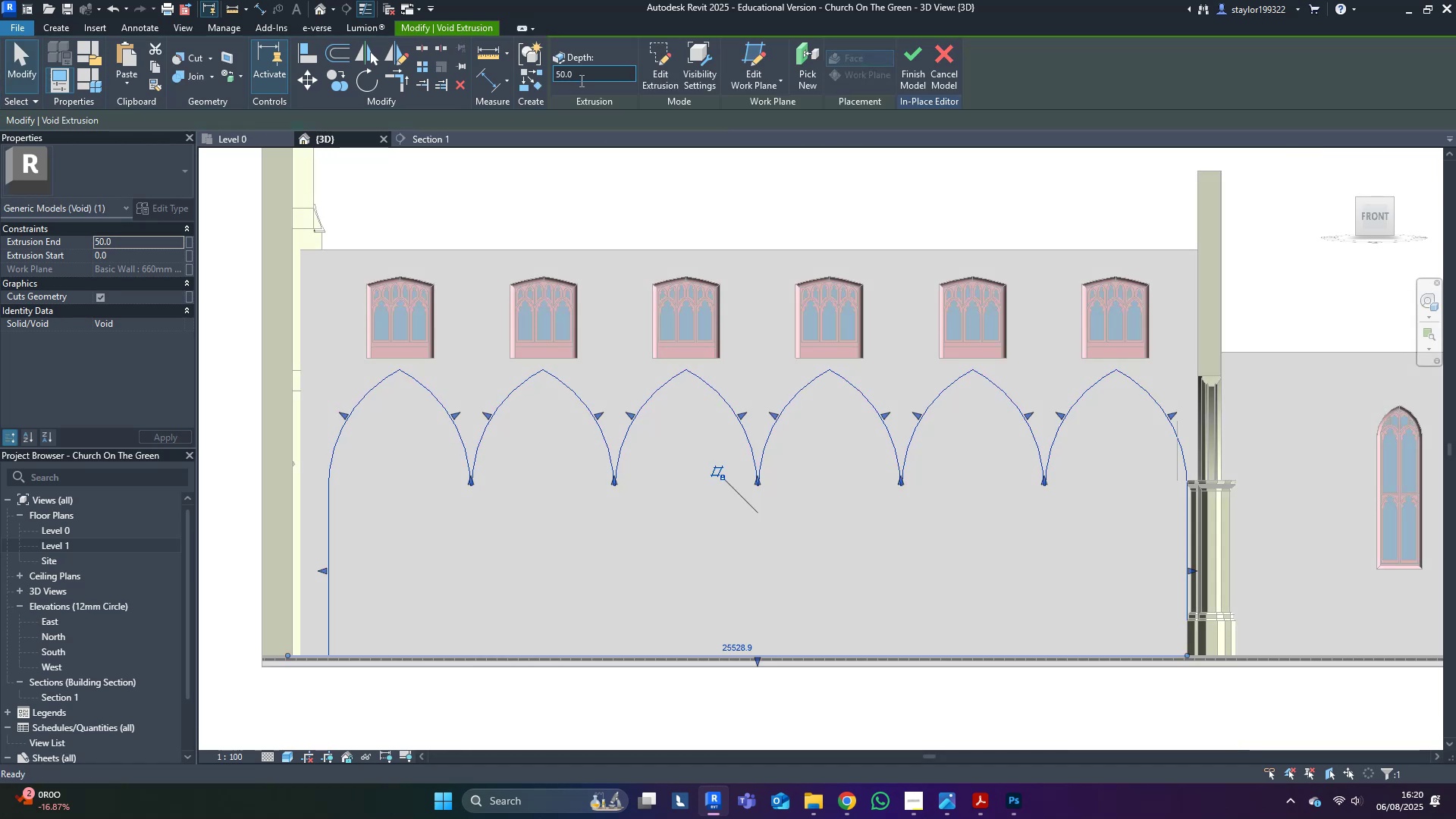 
hold_key(key=ShiftLeft, duration=0.33)
 